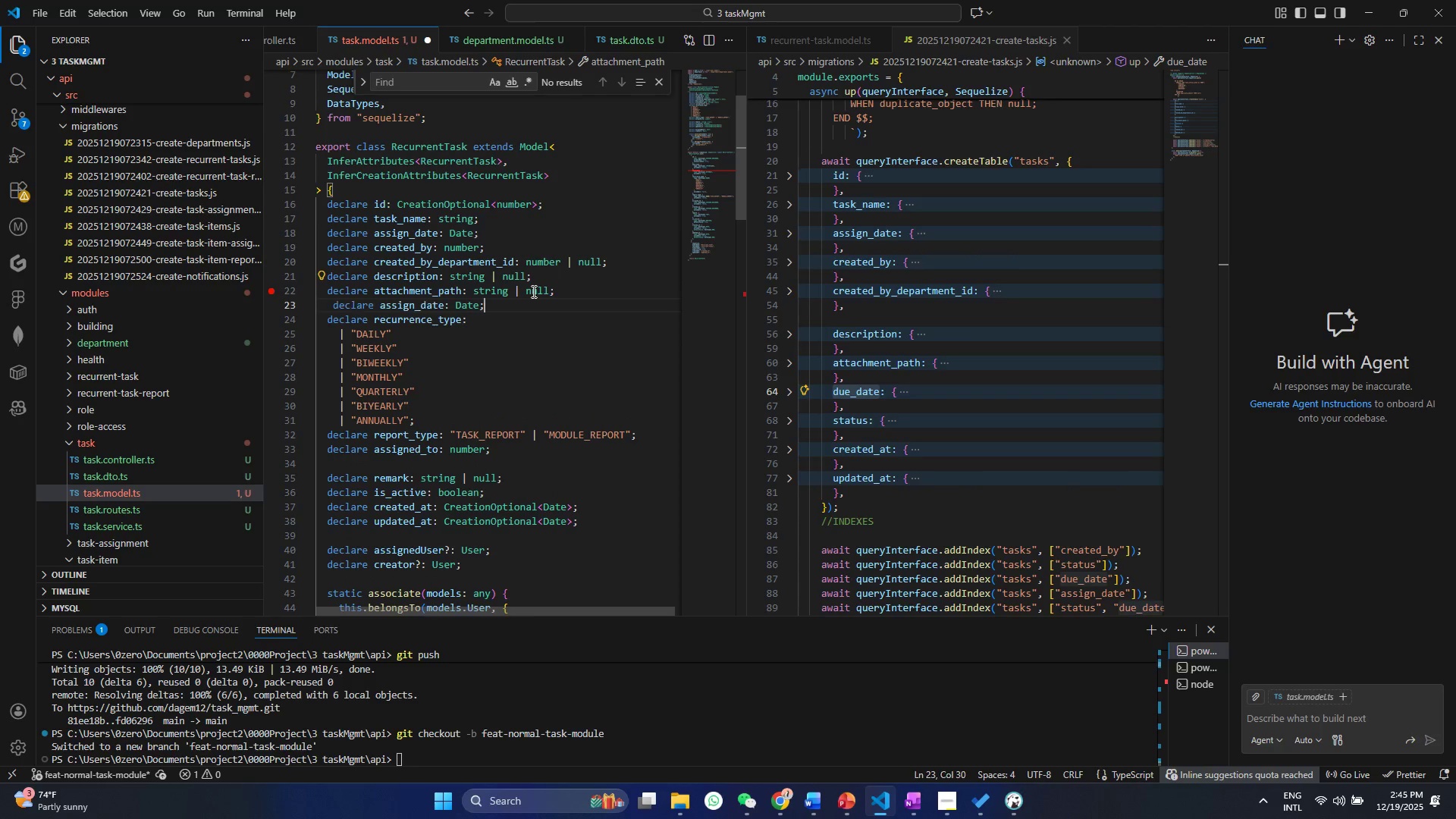 
key(Control+ControlLeft)
 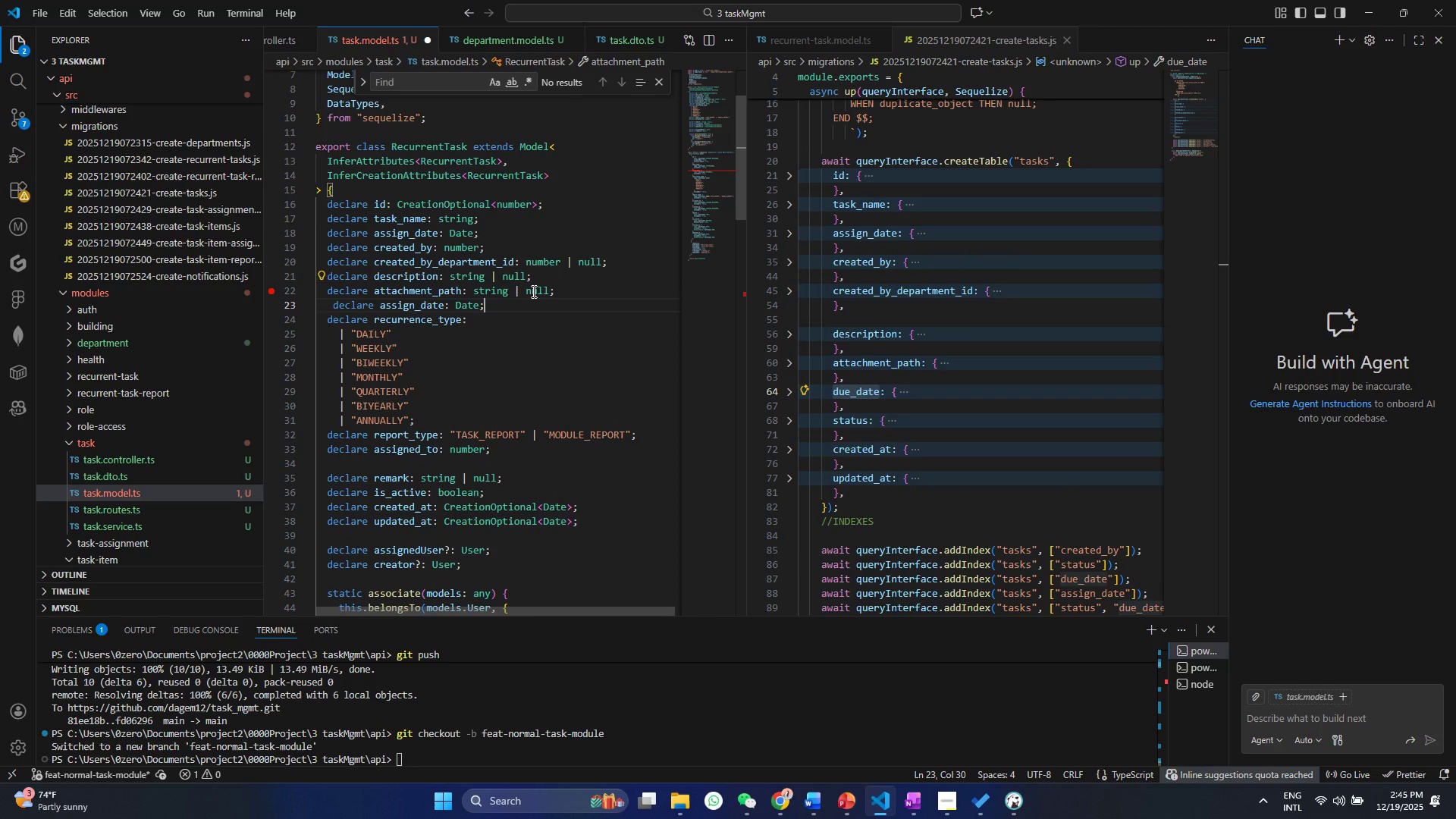 
key(Control+V)
 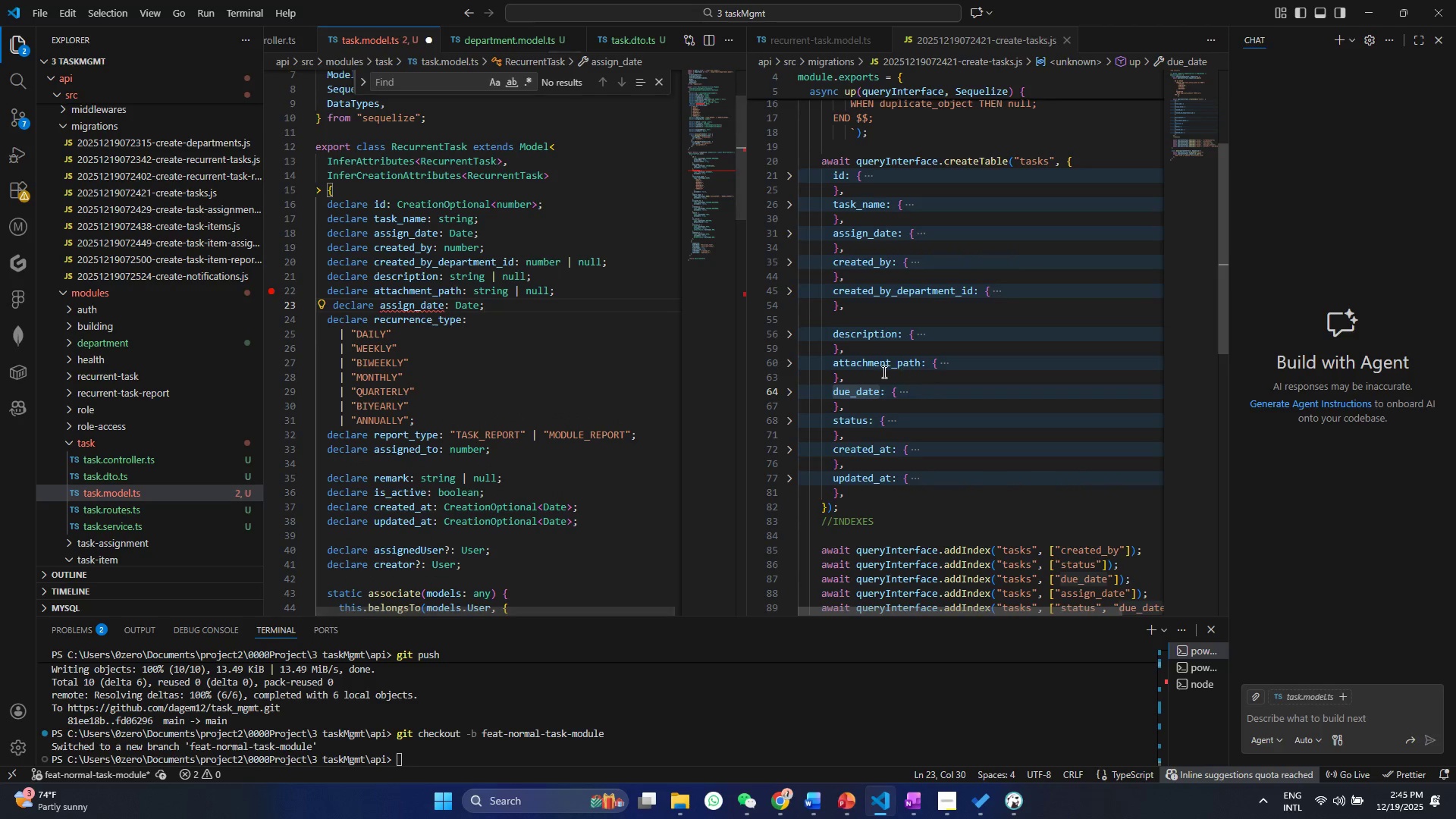 
double_click([847, 388])
 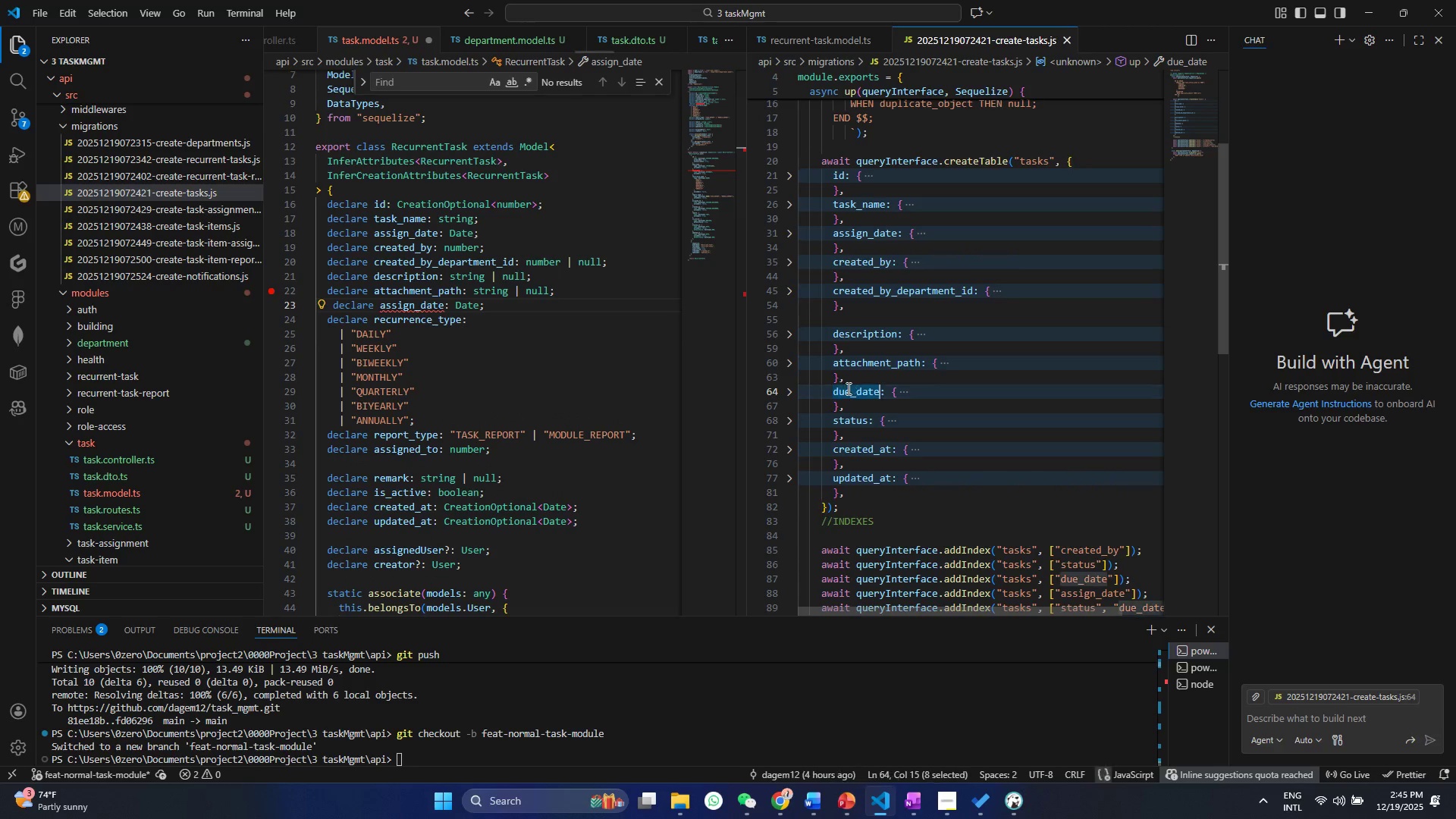 
key(Control+ControlLeft)
 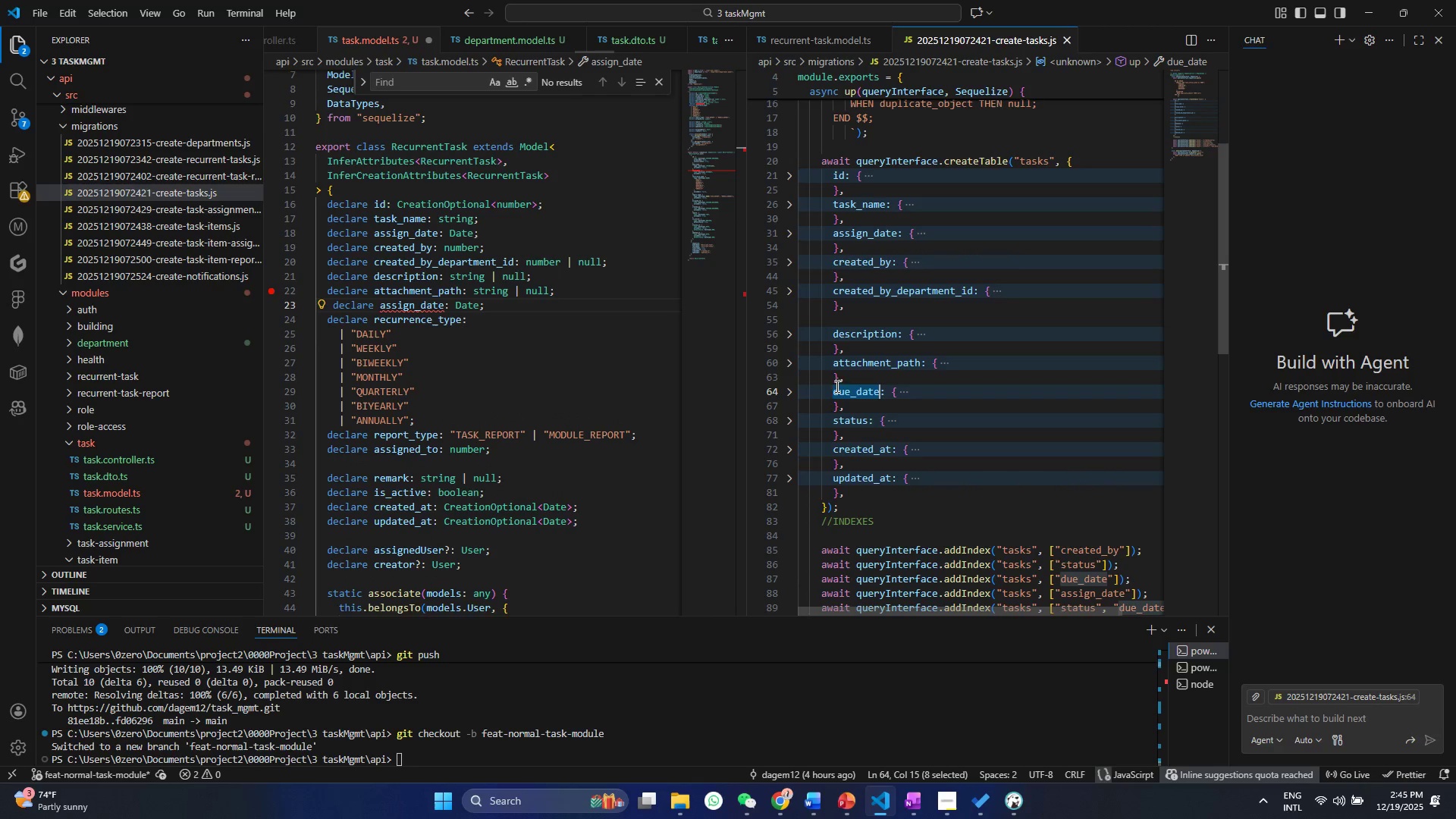 
key(Control+C)
 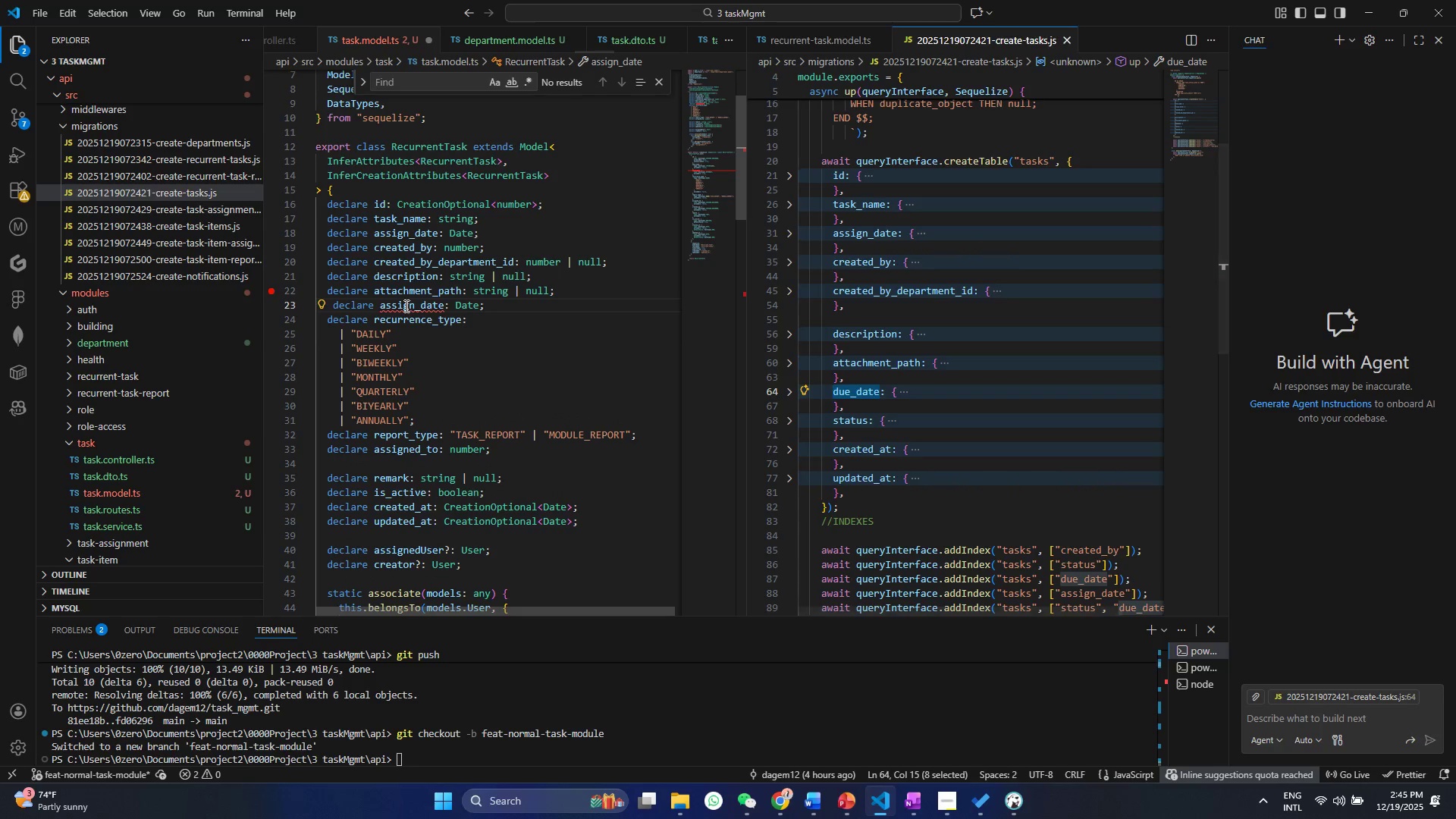 
double_click([405, 306])
 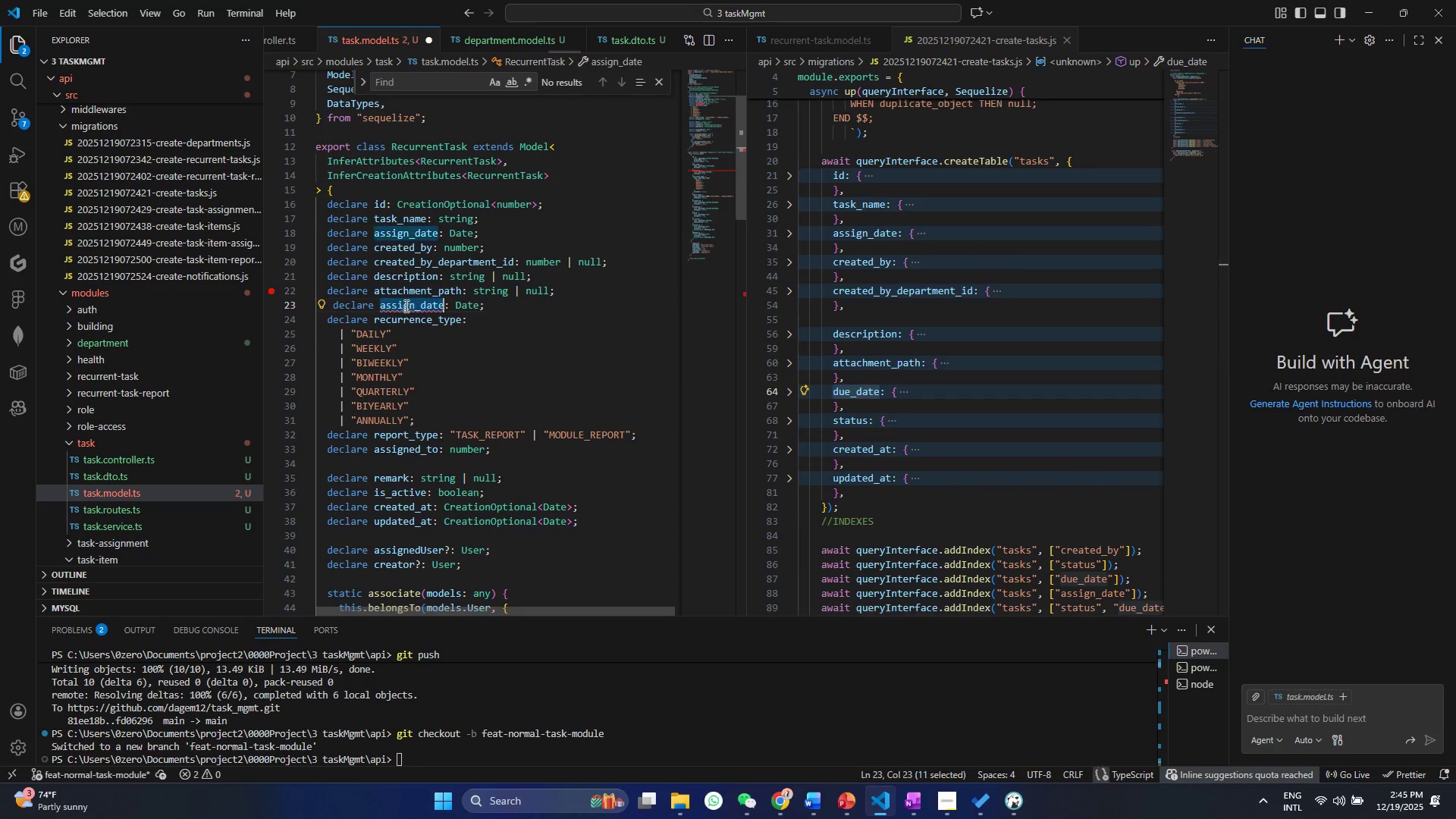 
key(Control+V)
 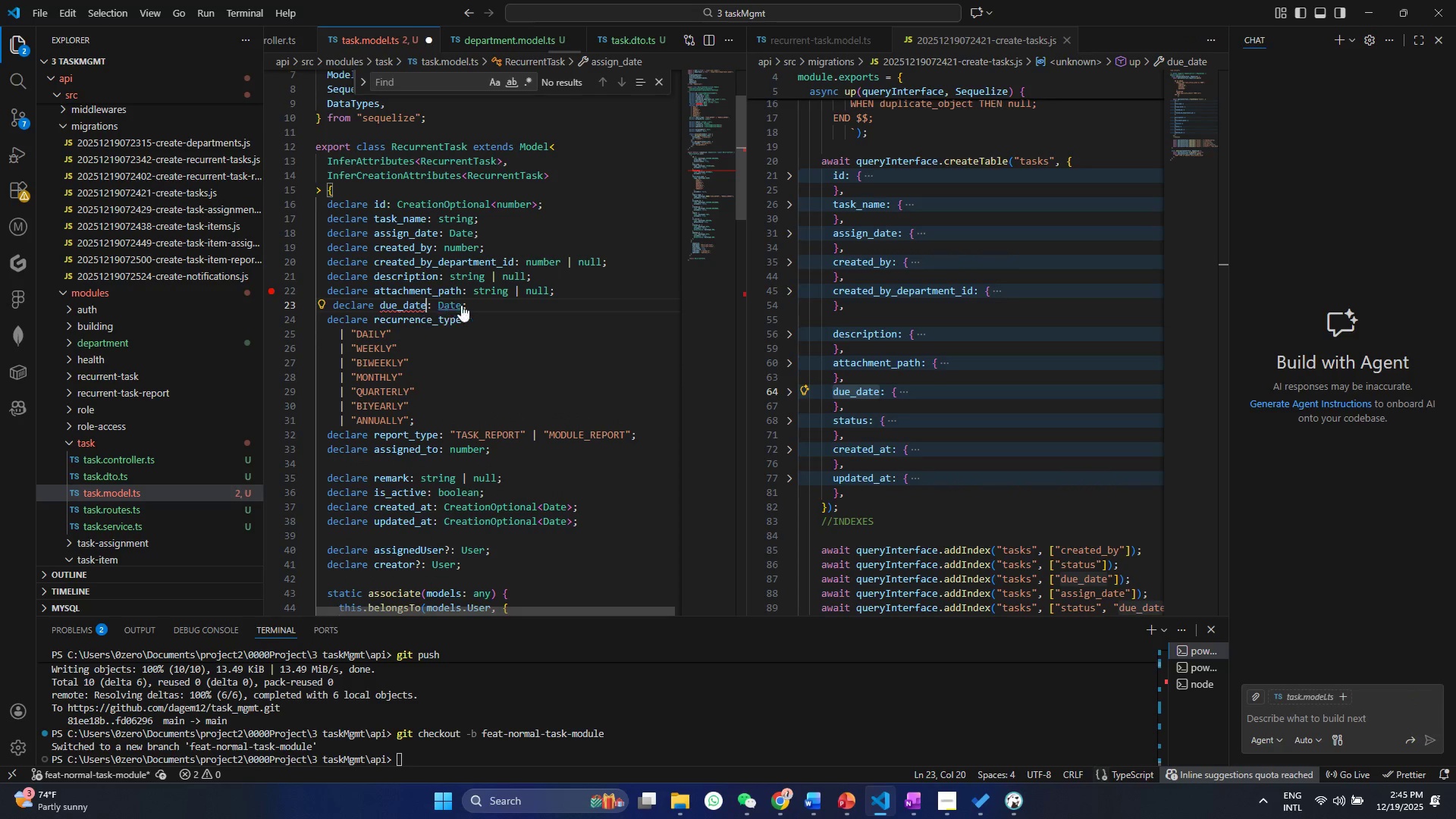 
key(Control+S)
 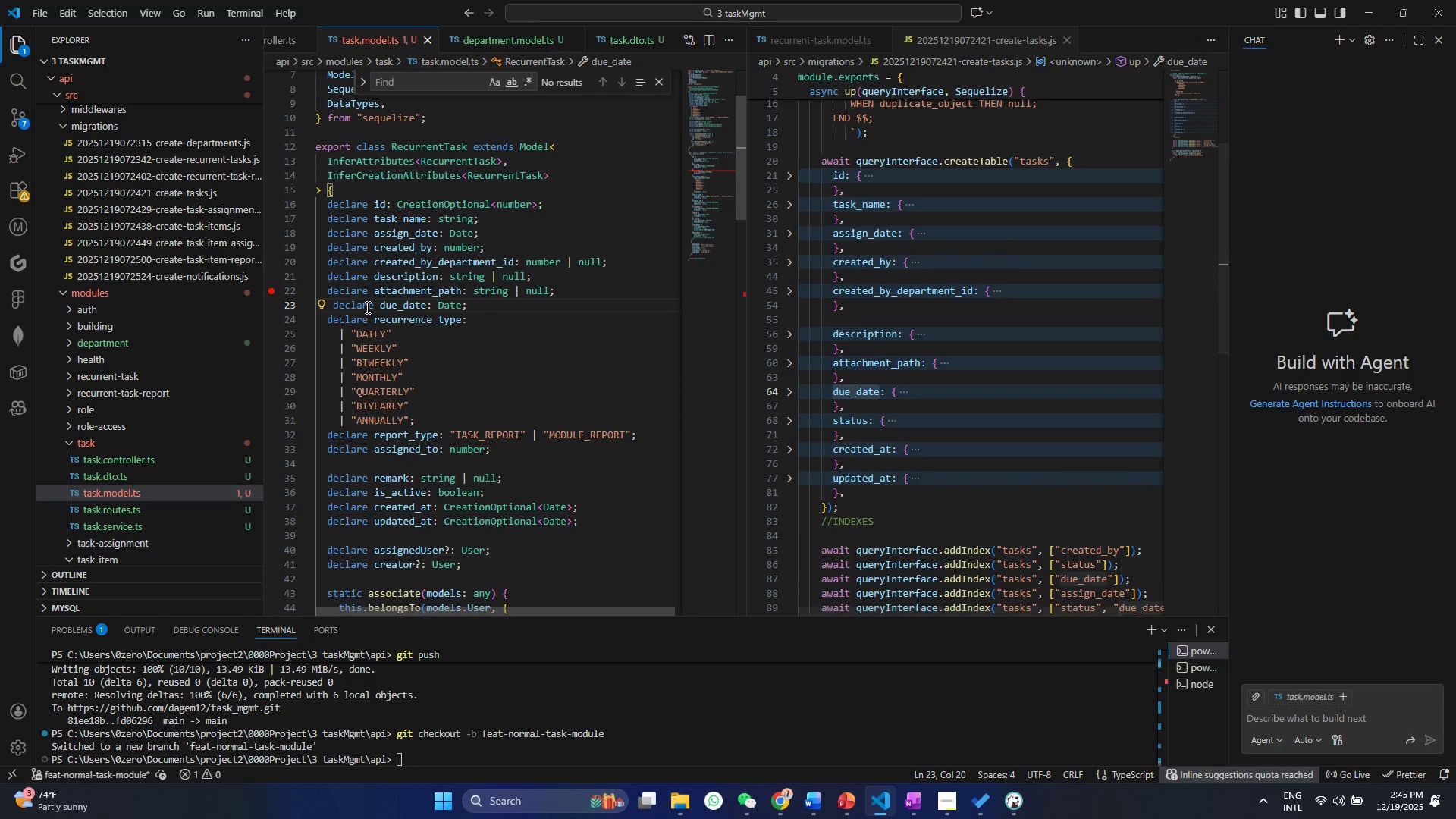 
left_click([403, 406])
 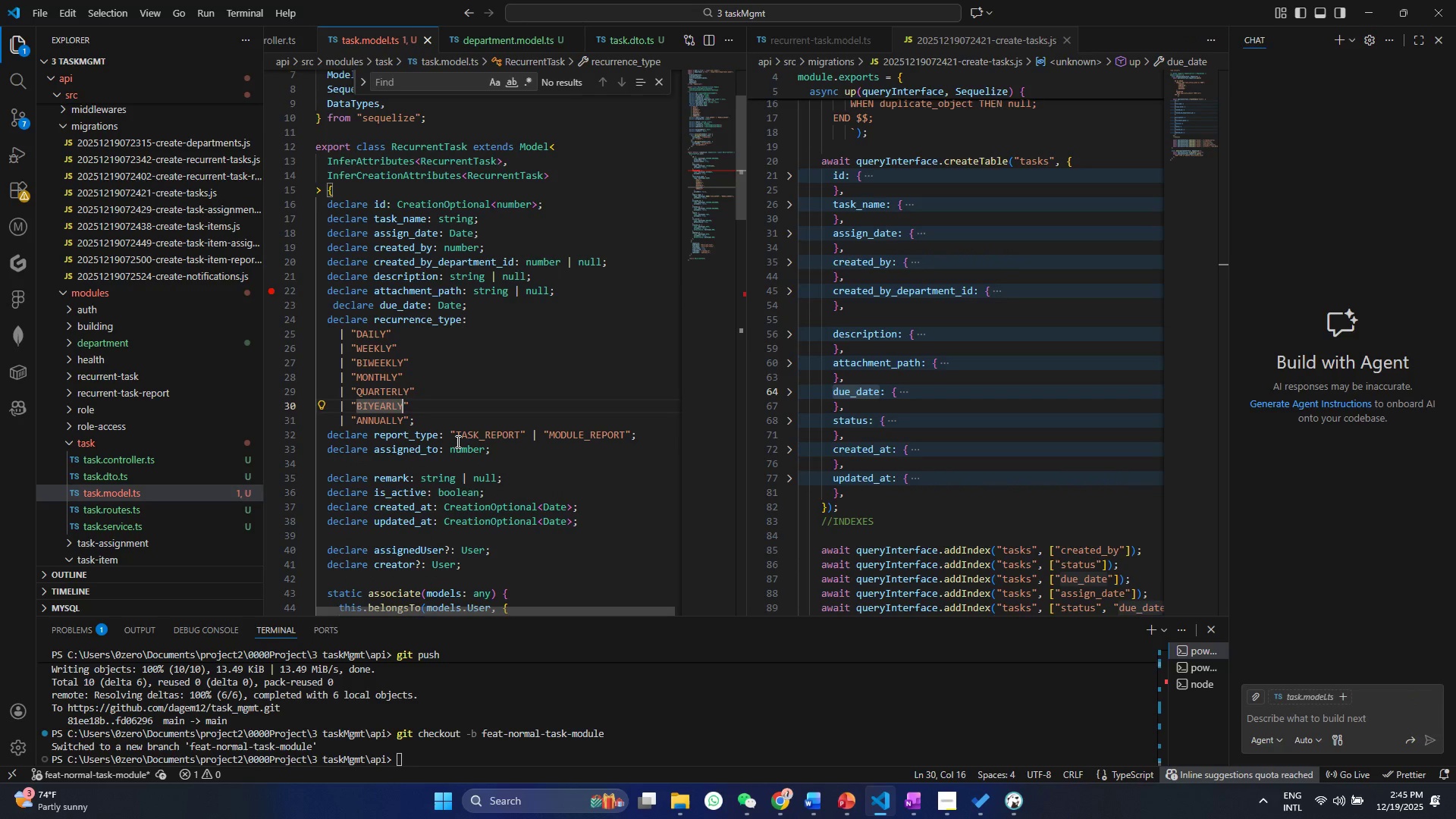 
left_click([457, 441])
 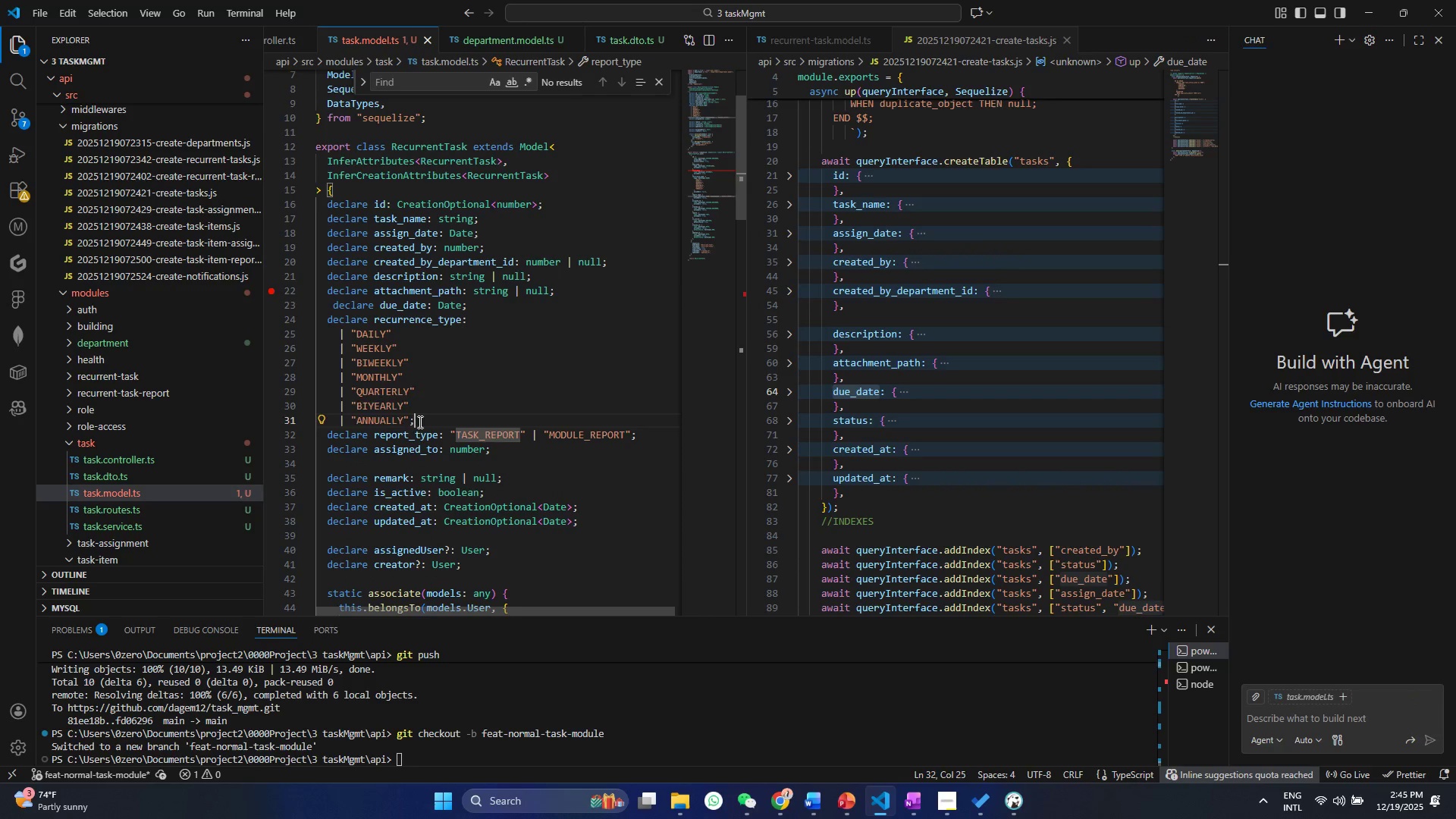 
left_click_drag(start_coordinate=[419, 422], to_coordinate=[309, 324])
 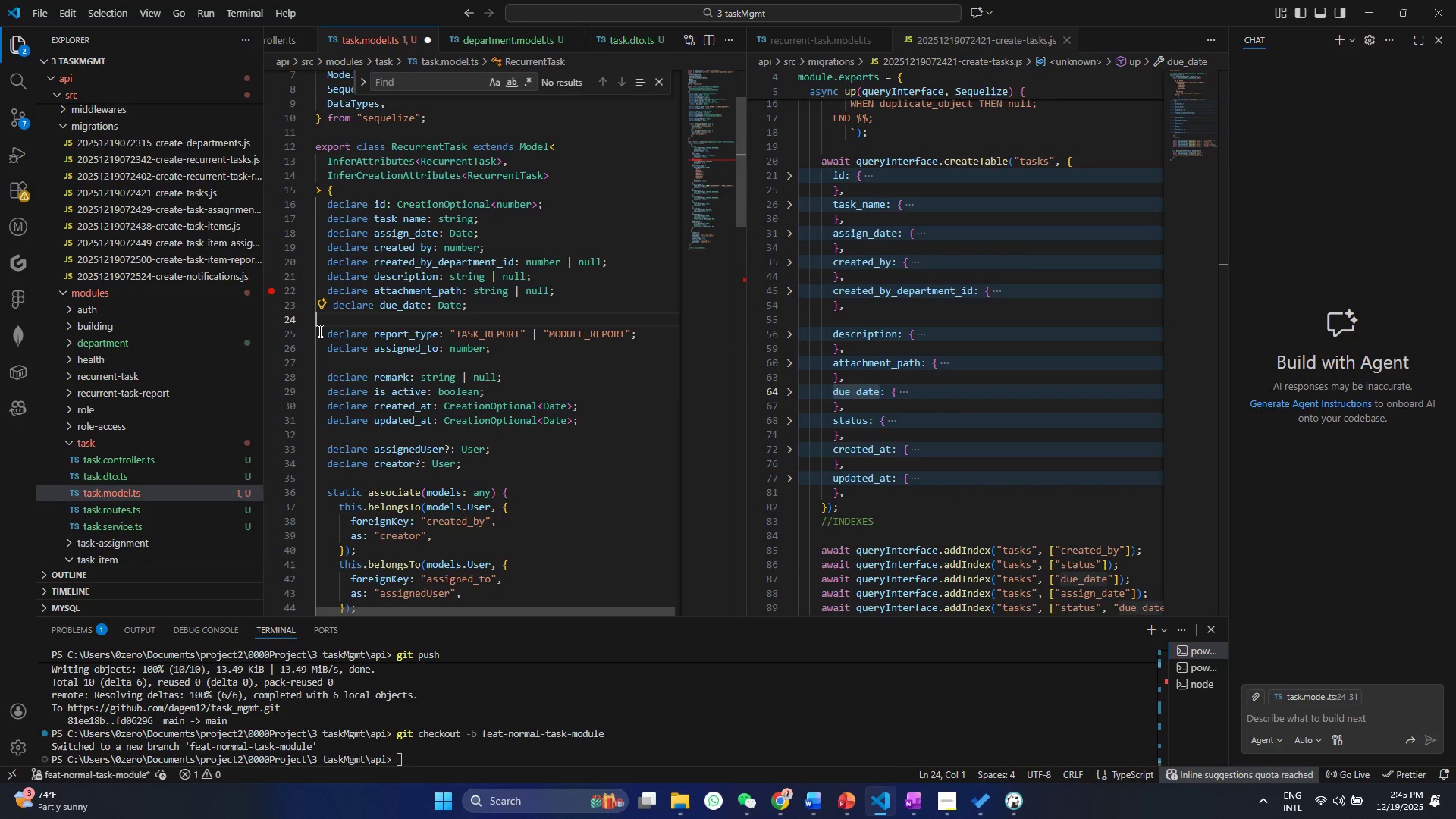 
key(Backspace)
 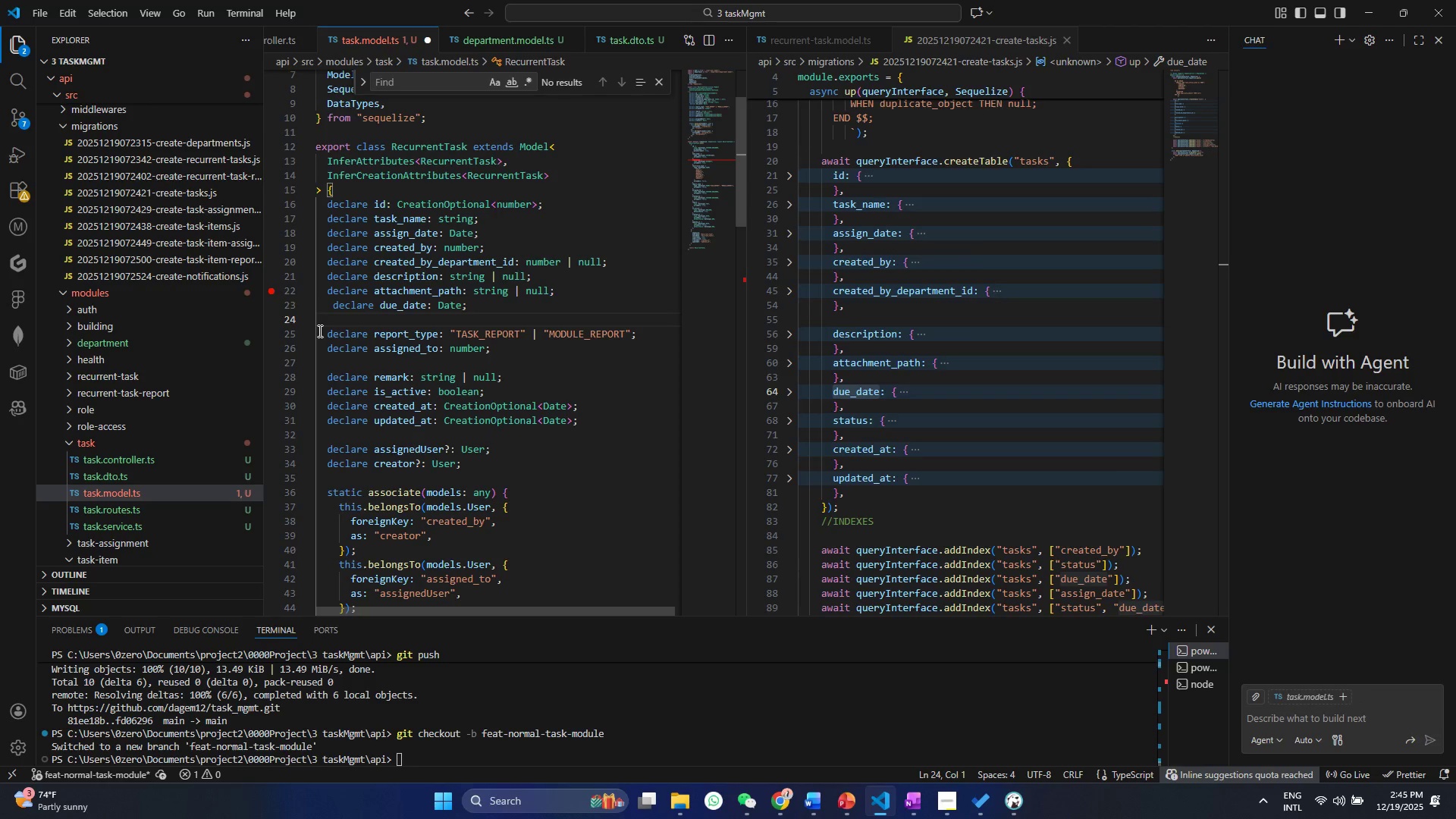 
key(Backspace)
 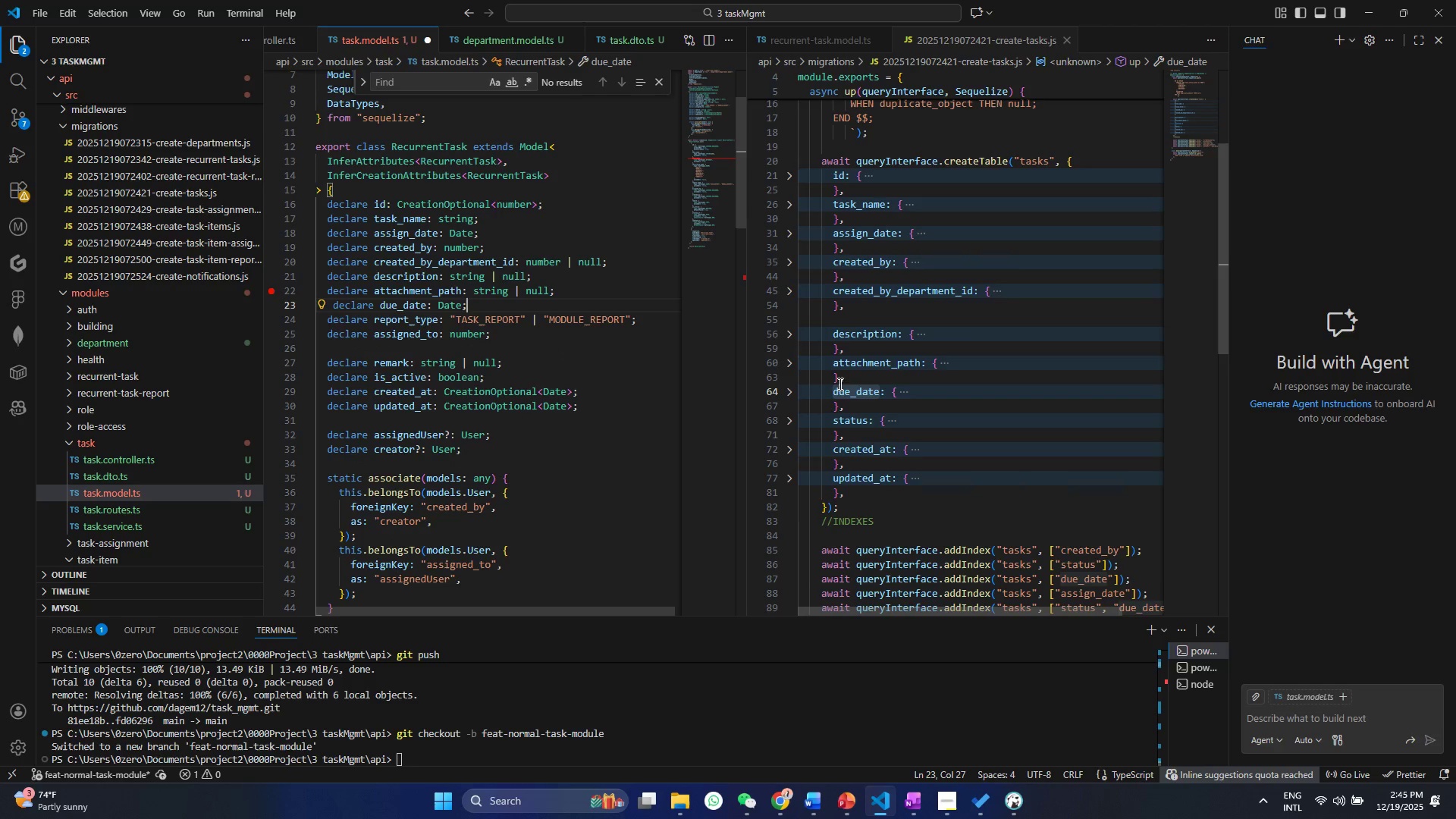 
double_click([850, 431])
 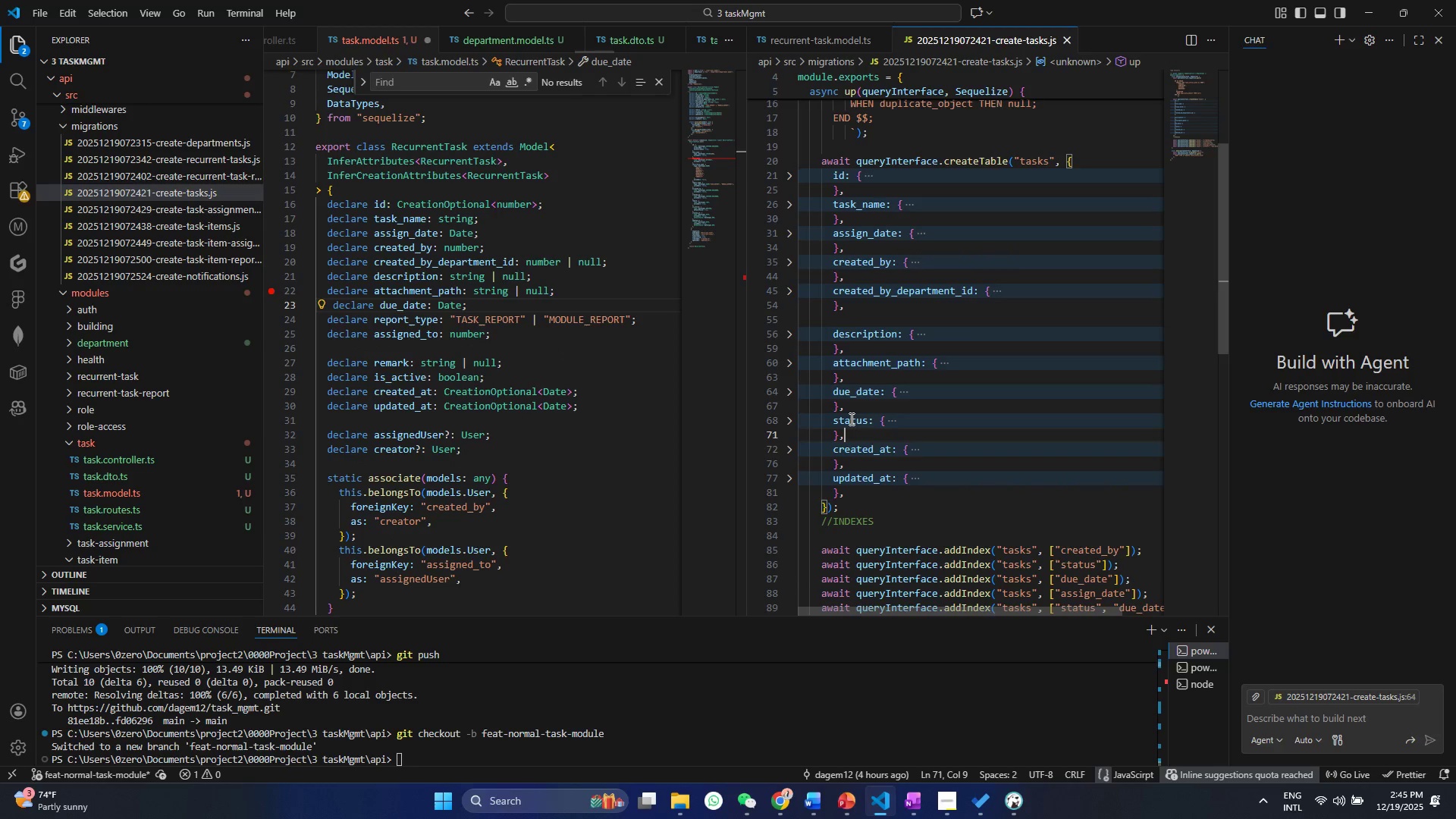 
triple_click([850, 419])
 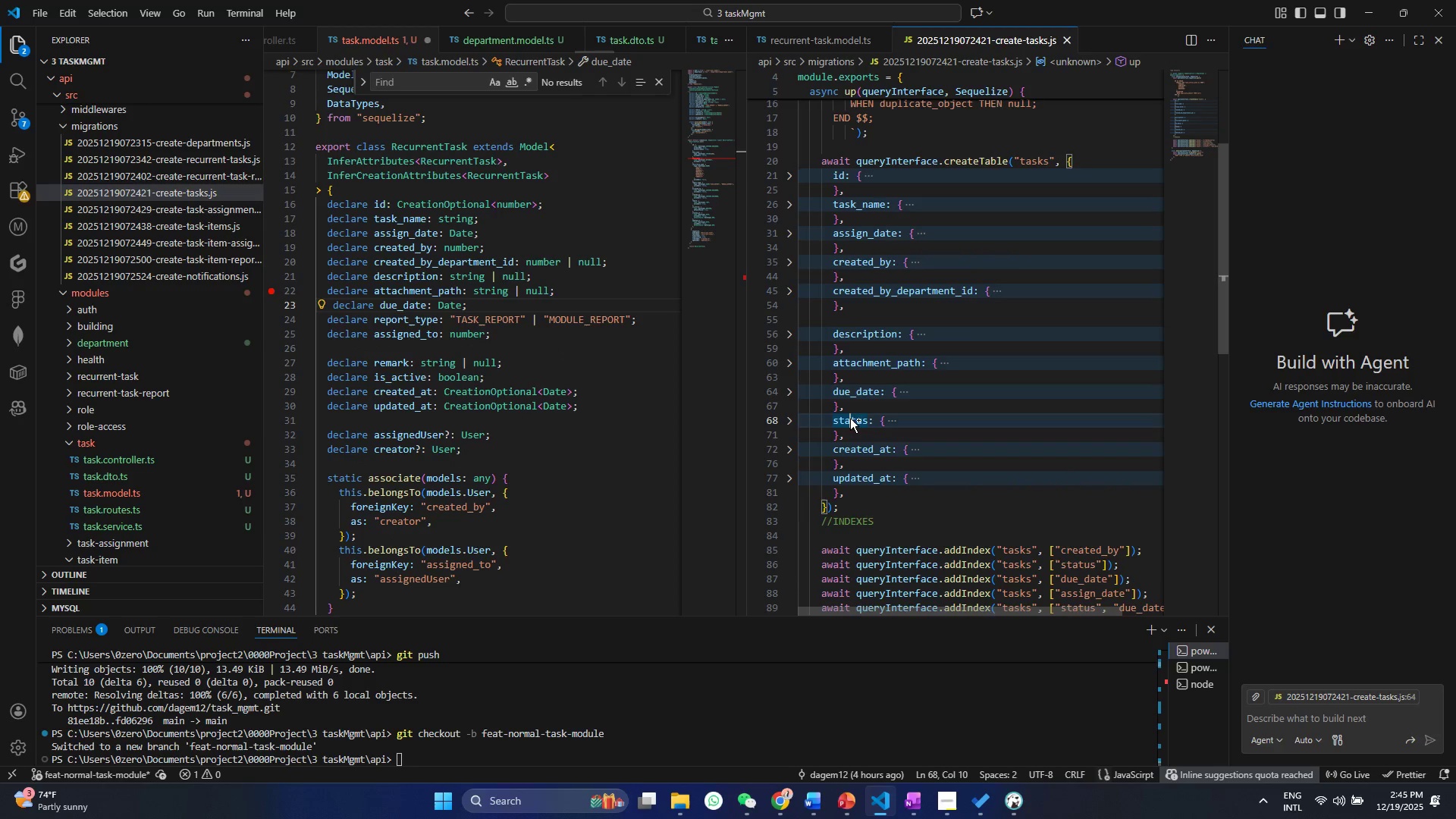 
triple_click([850, 419])
 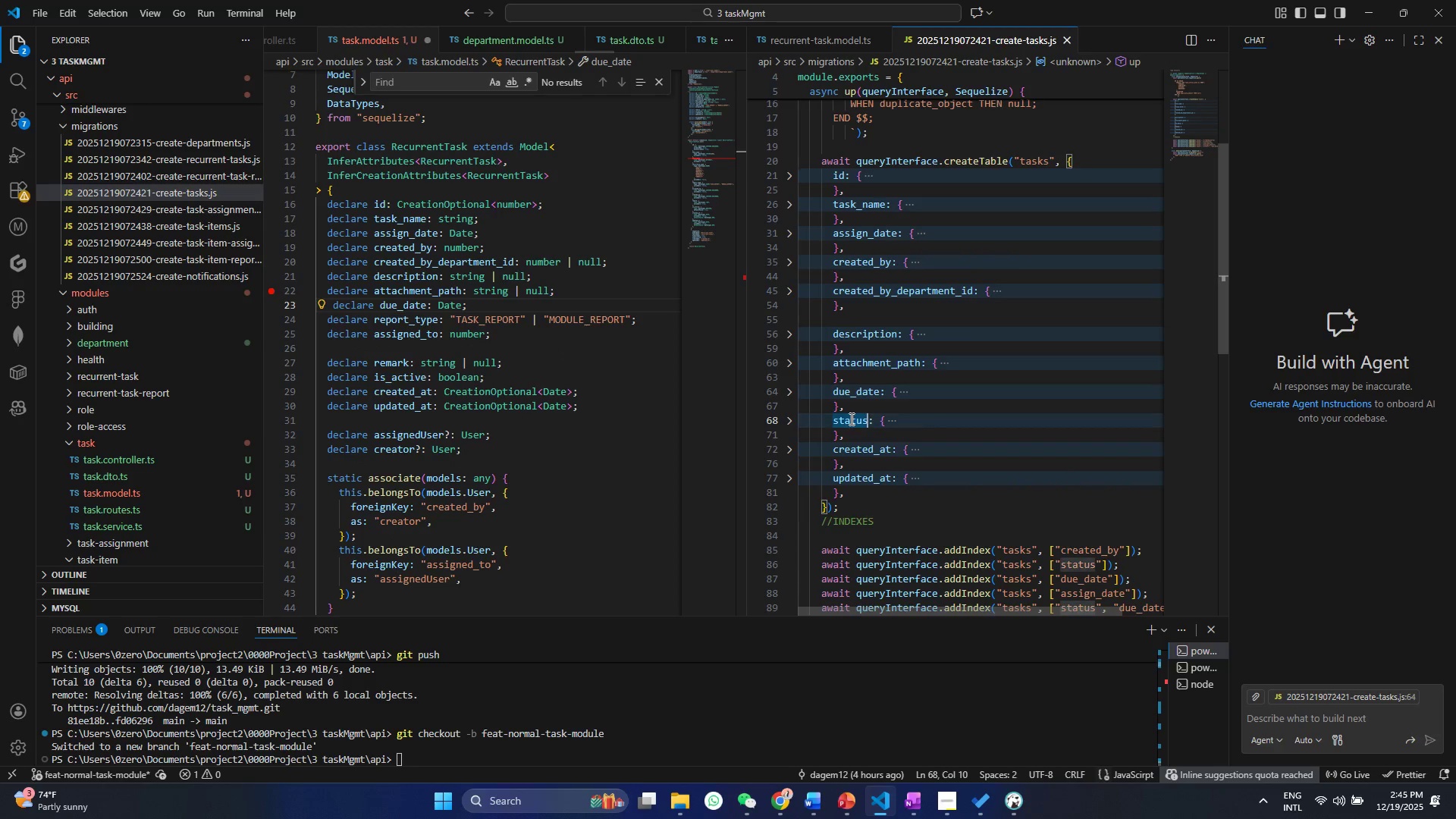 
key(Control+C)
 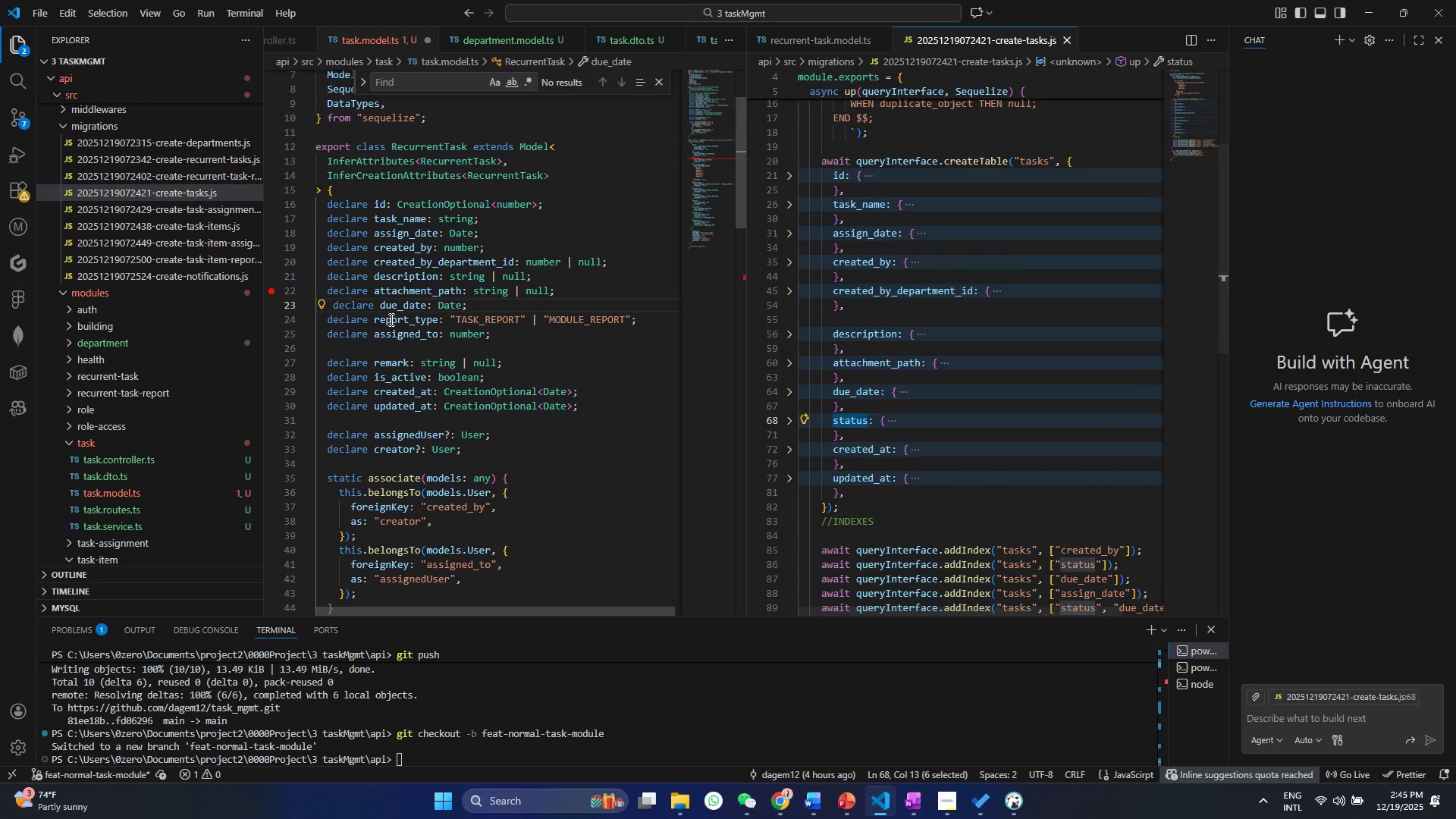 
double_click([390, 319])
 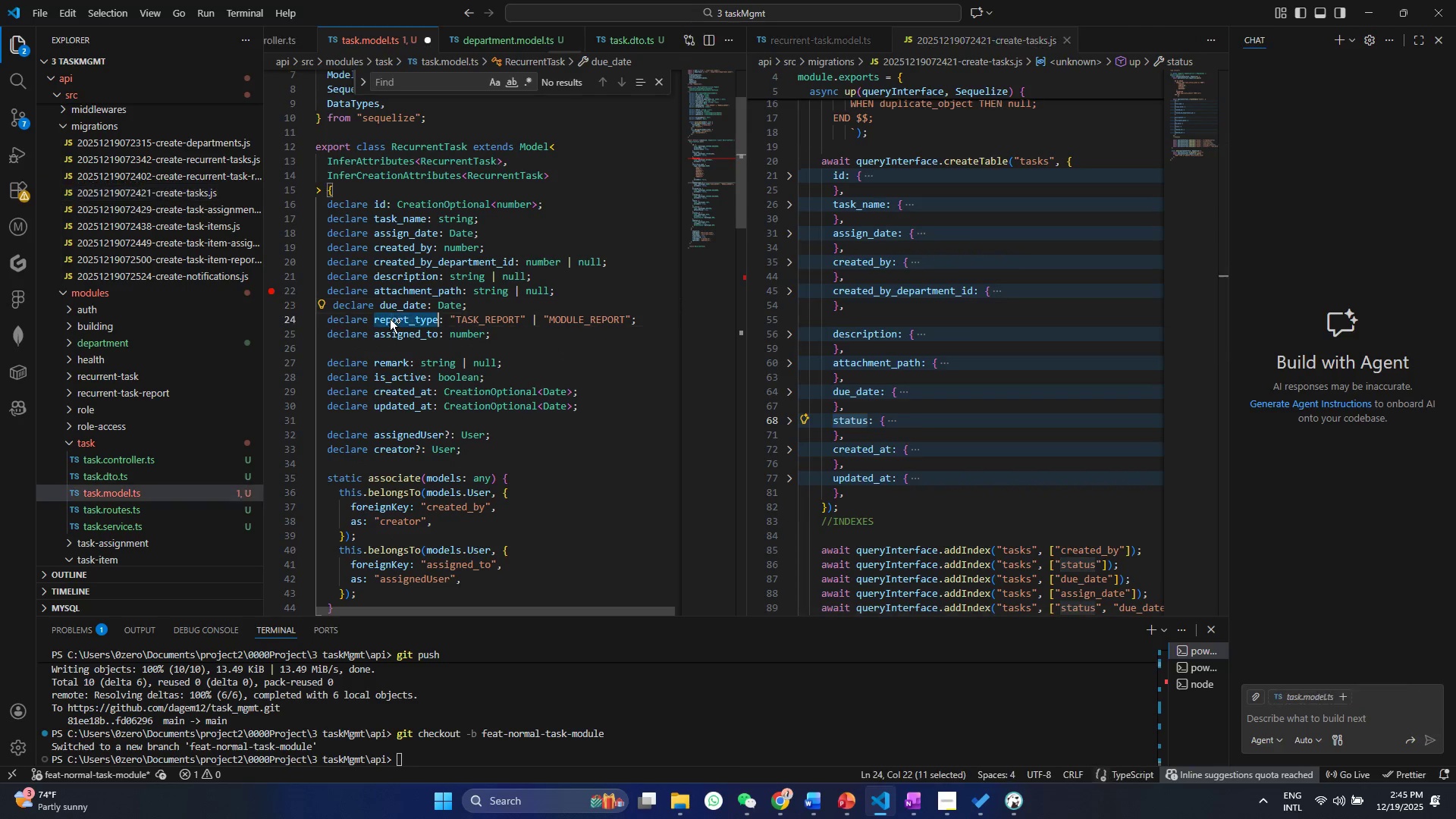 
key(Control+V)
 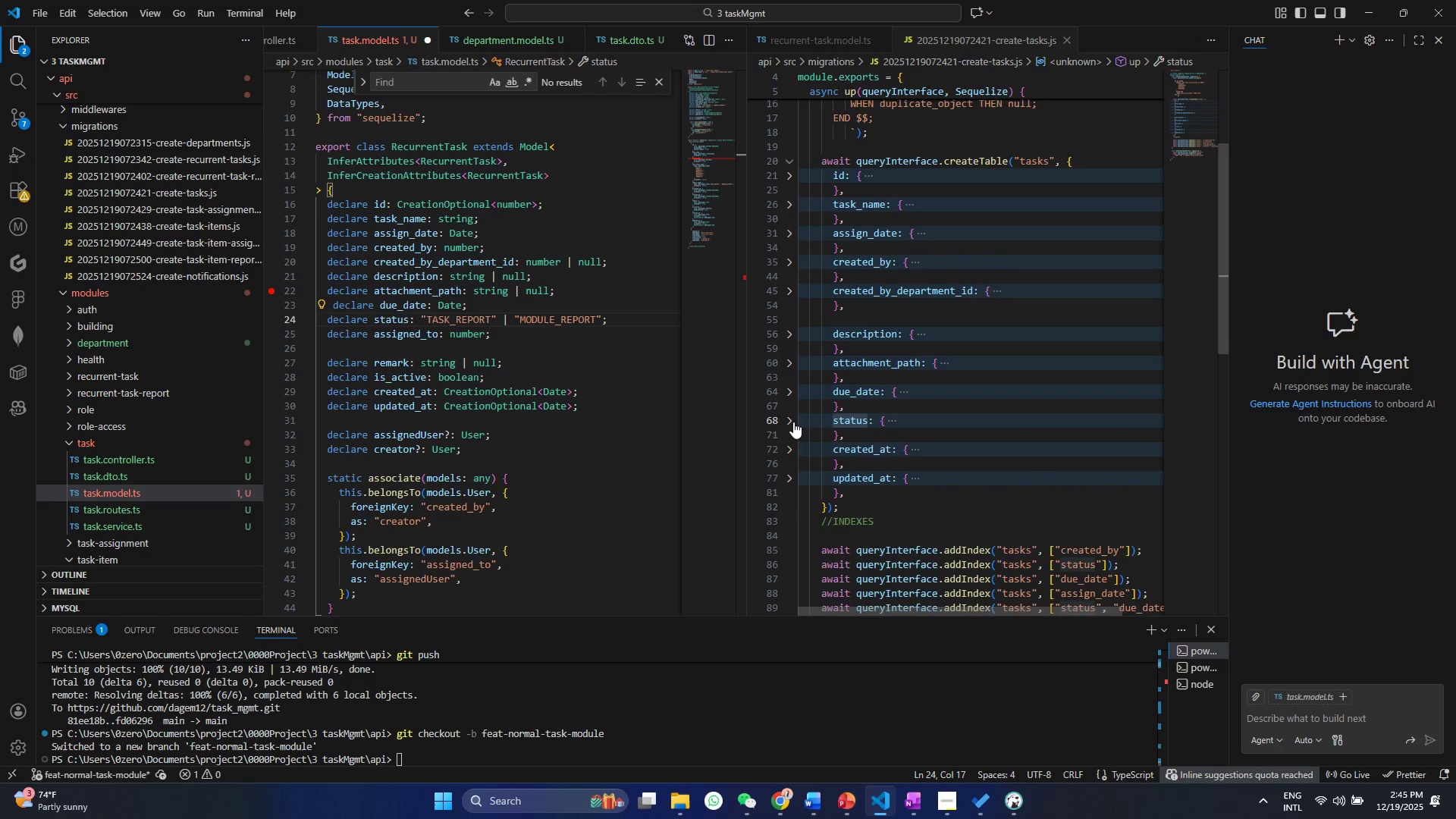 
double_click([896, 447])
 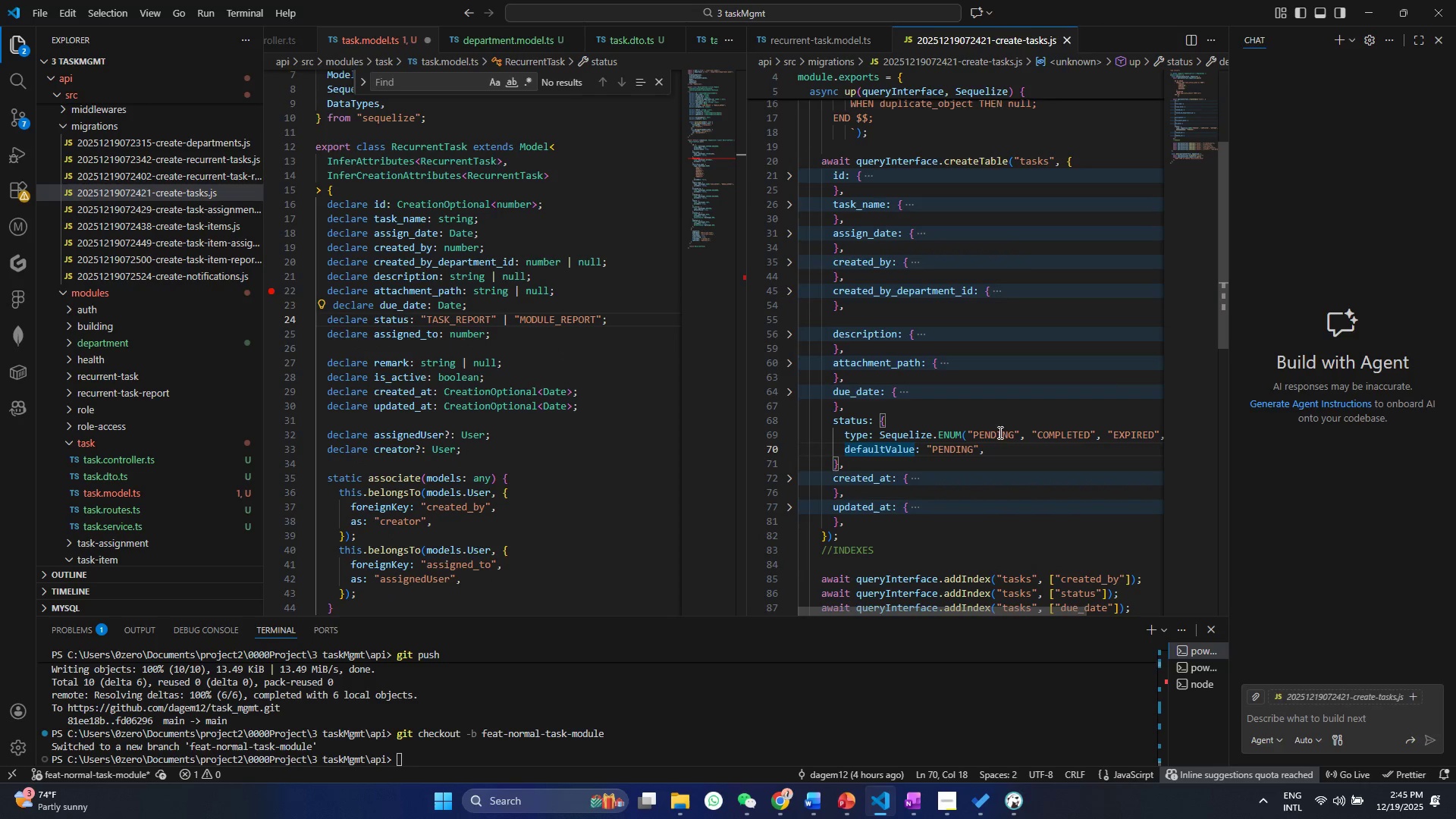 
left_click_drag(start_coordinate=[967, 431], to_coordinate=[1129, 435])
 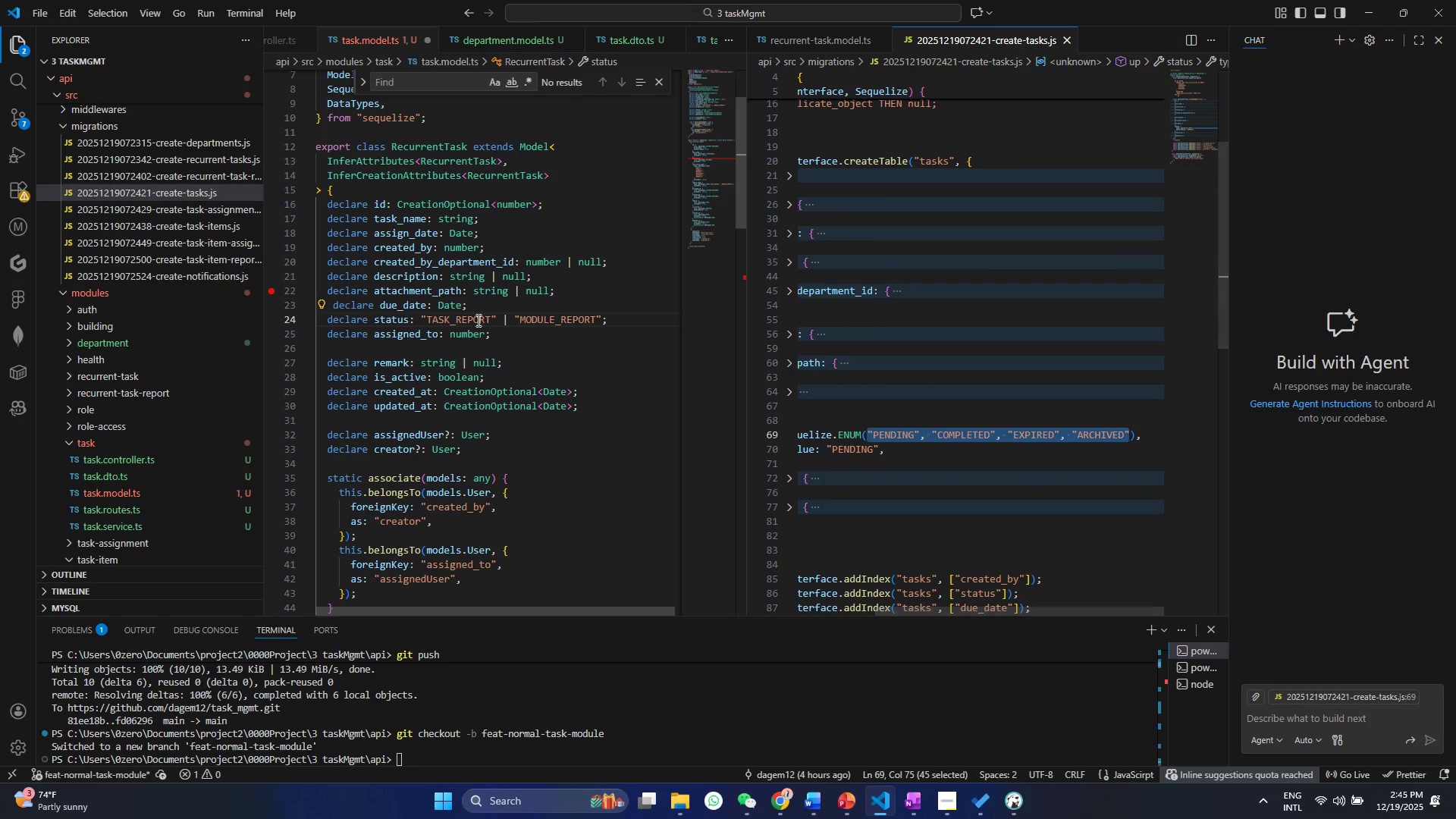 
key(Control+ControlLeft)
 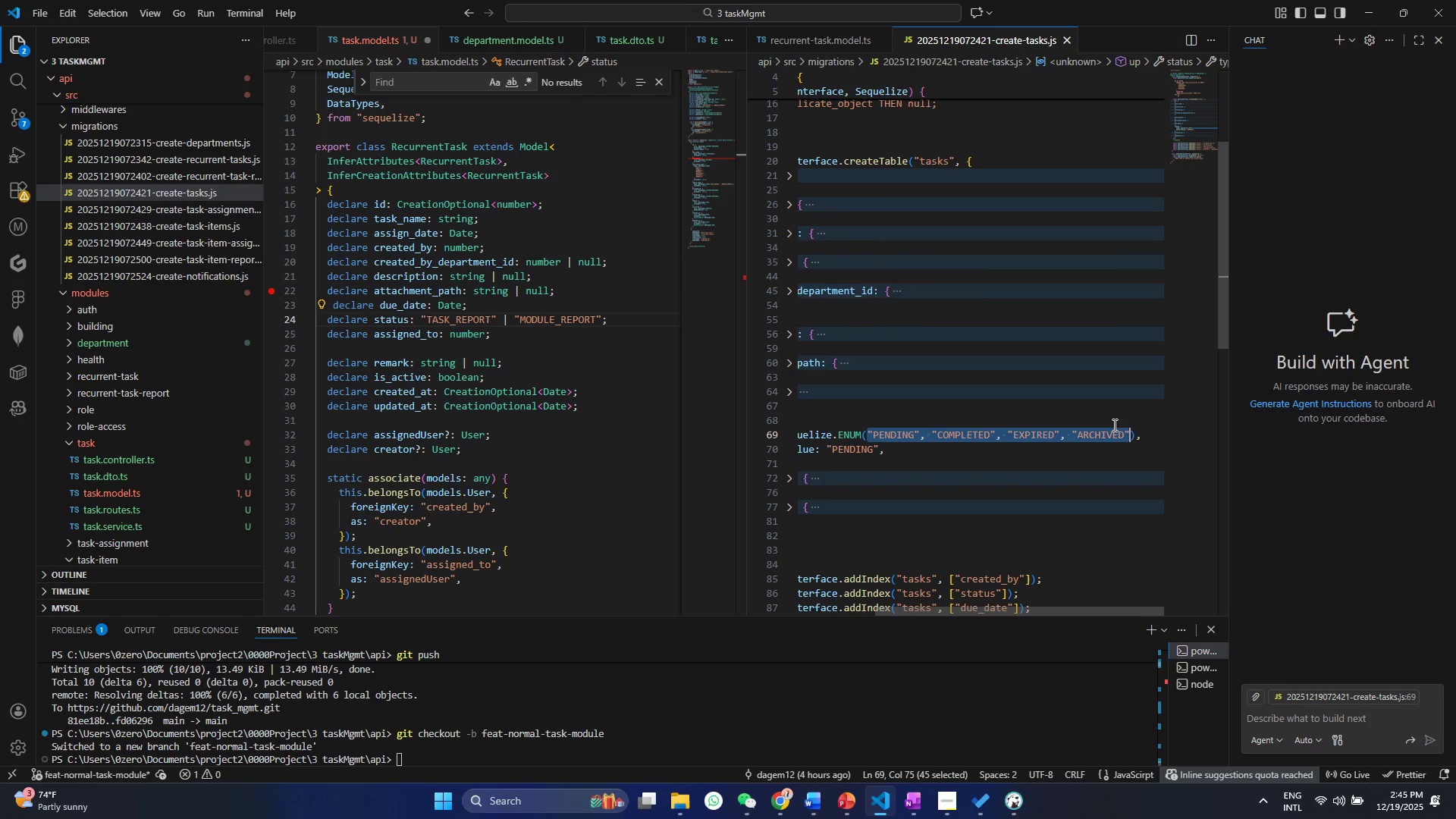 
key(Control+C)
 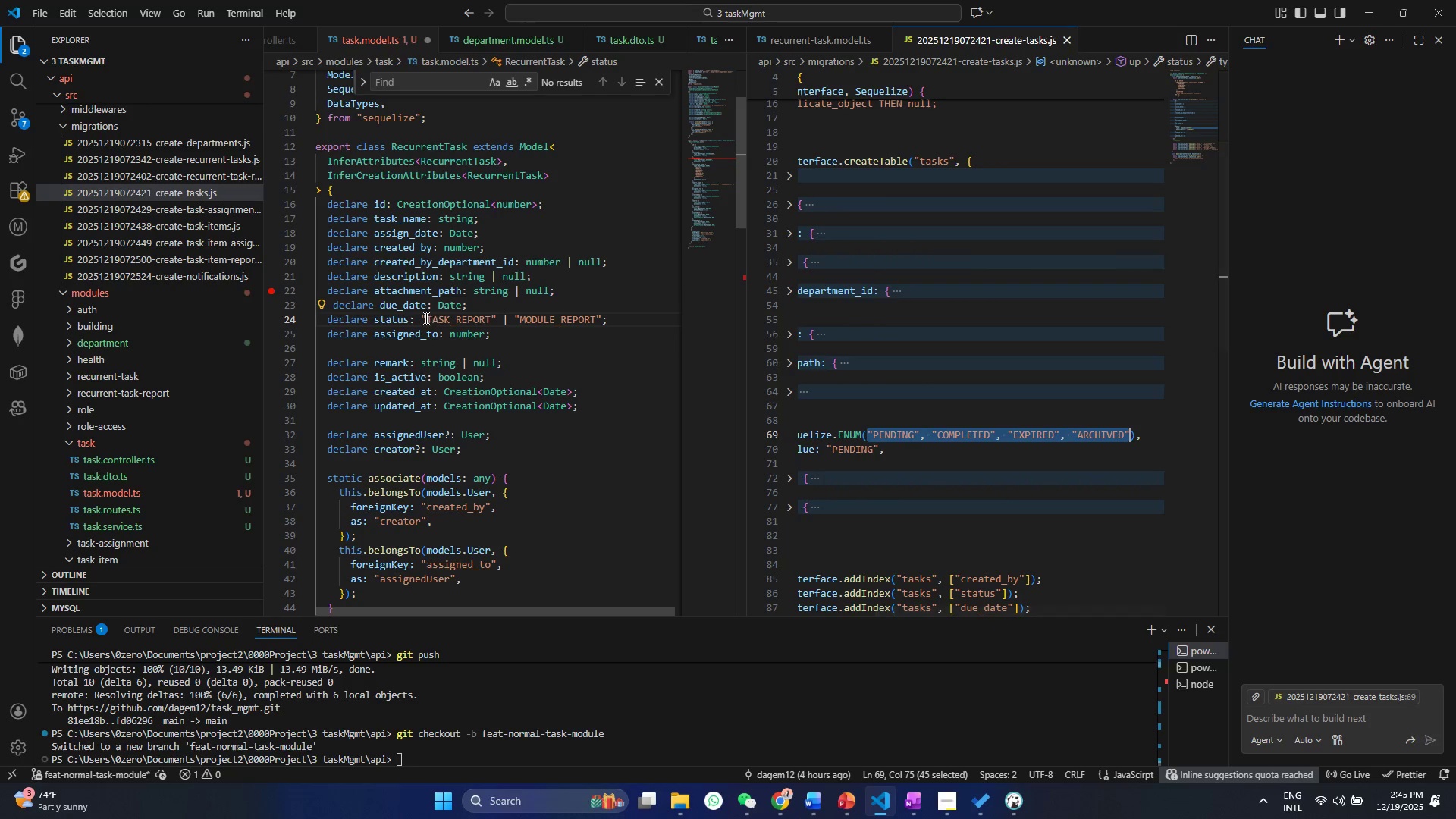 
left_click_drag(start_coordinate=[420, 318], to_coordinate=[601, 317])
 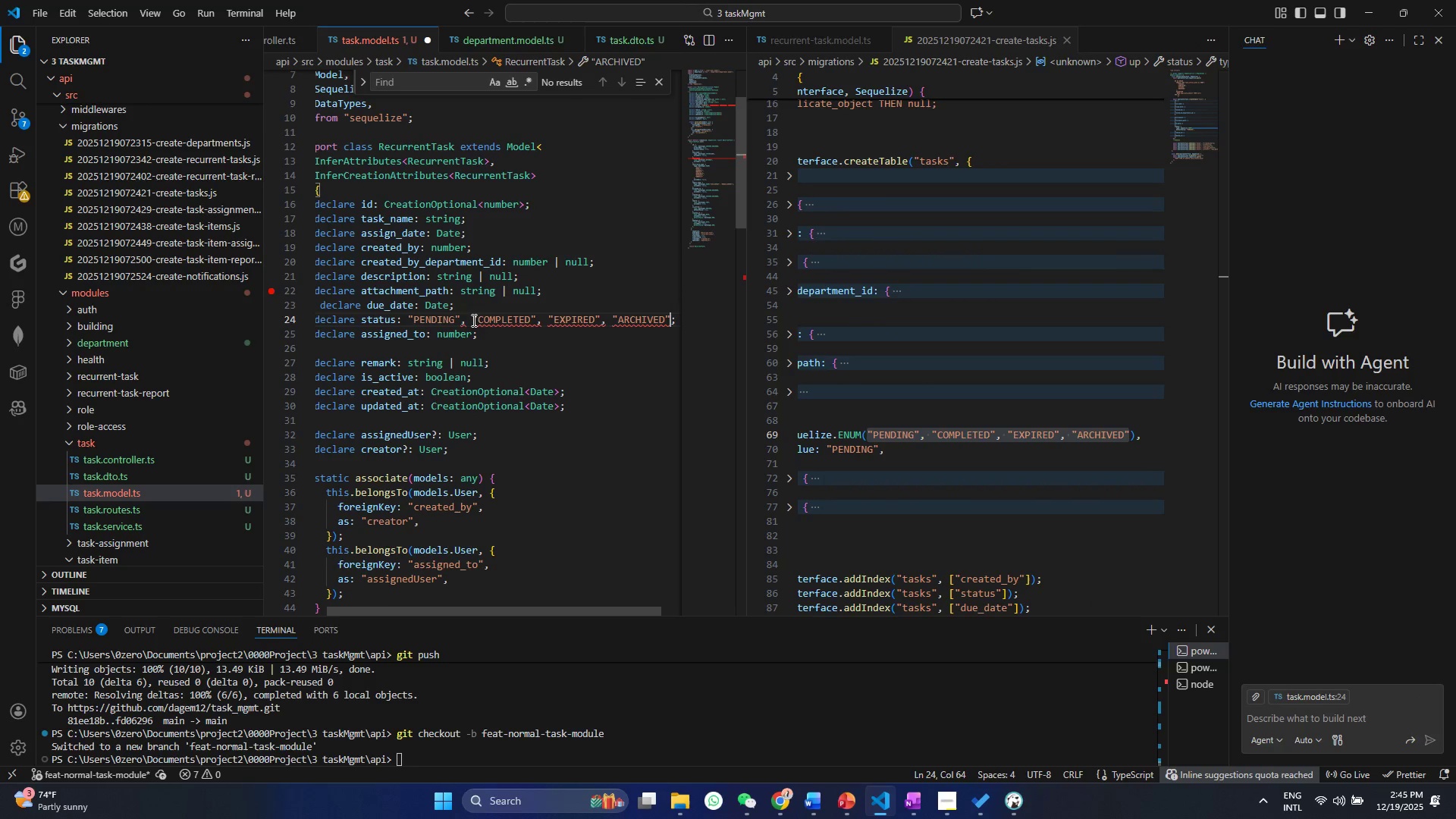 
key(Control+ControlLeft)
 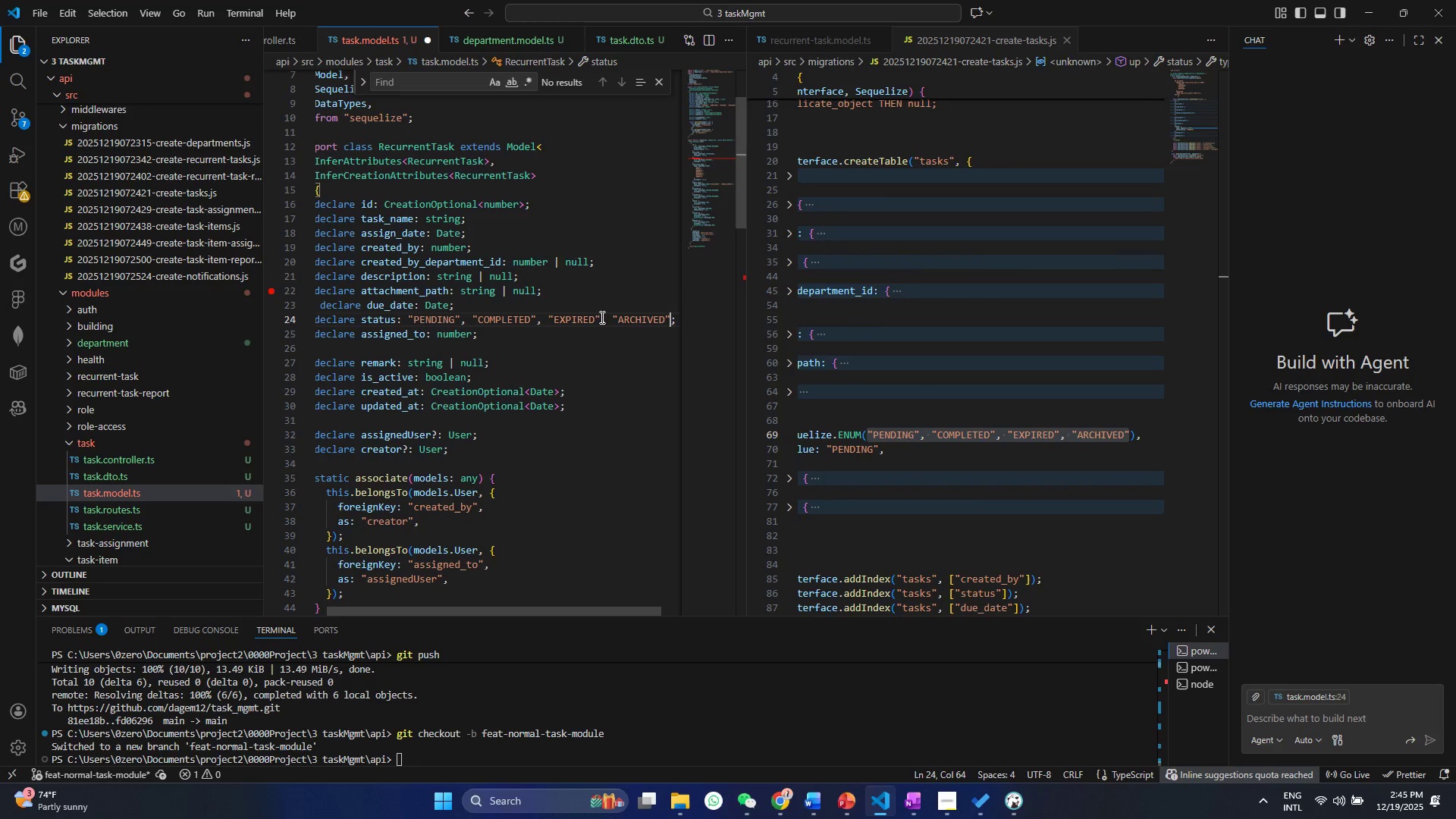 
key(Control+V)
 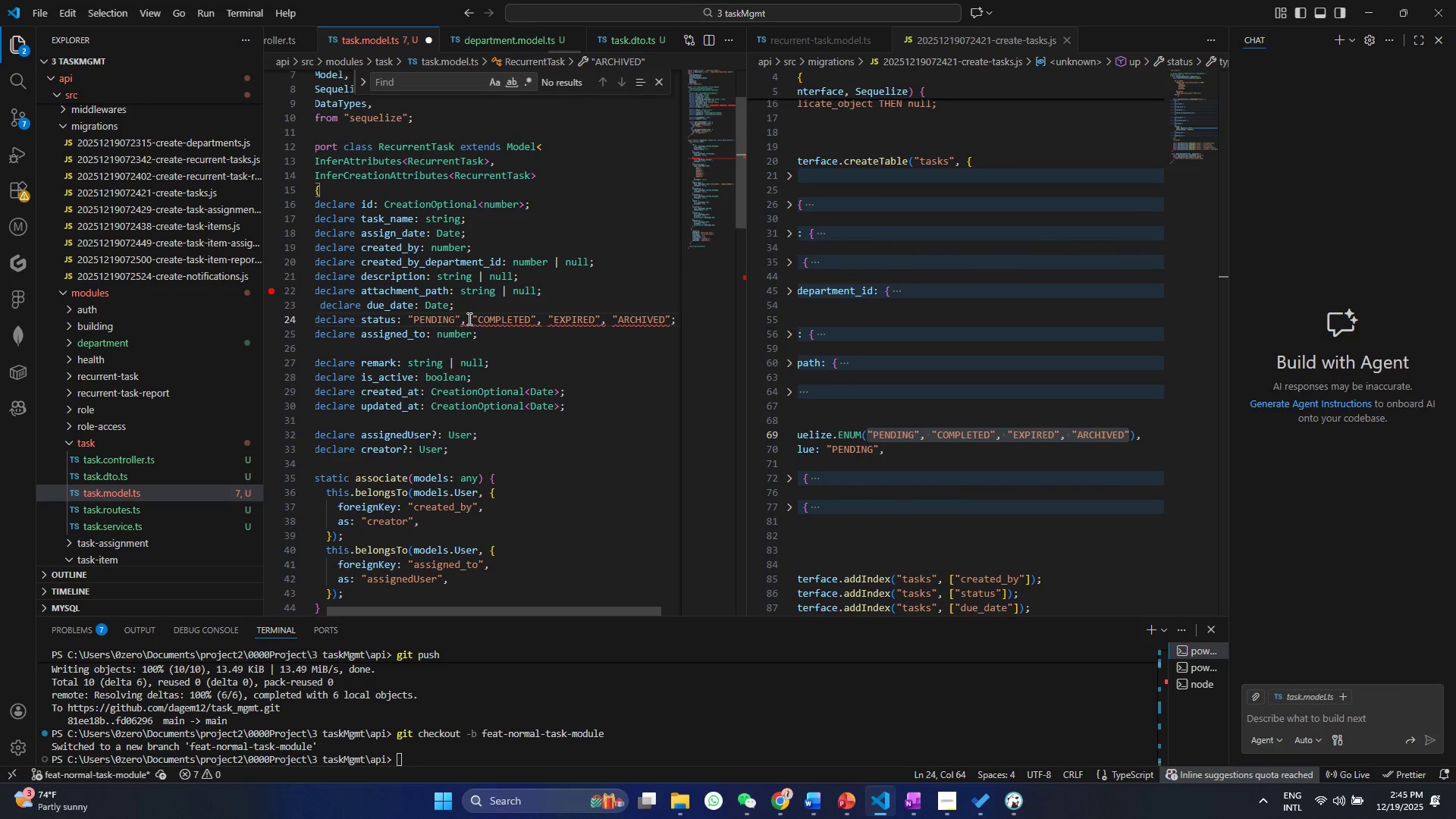 
left_click([468, 318])
 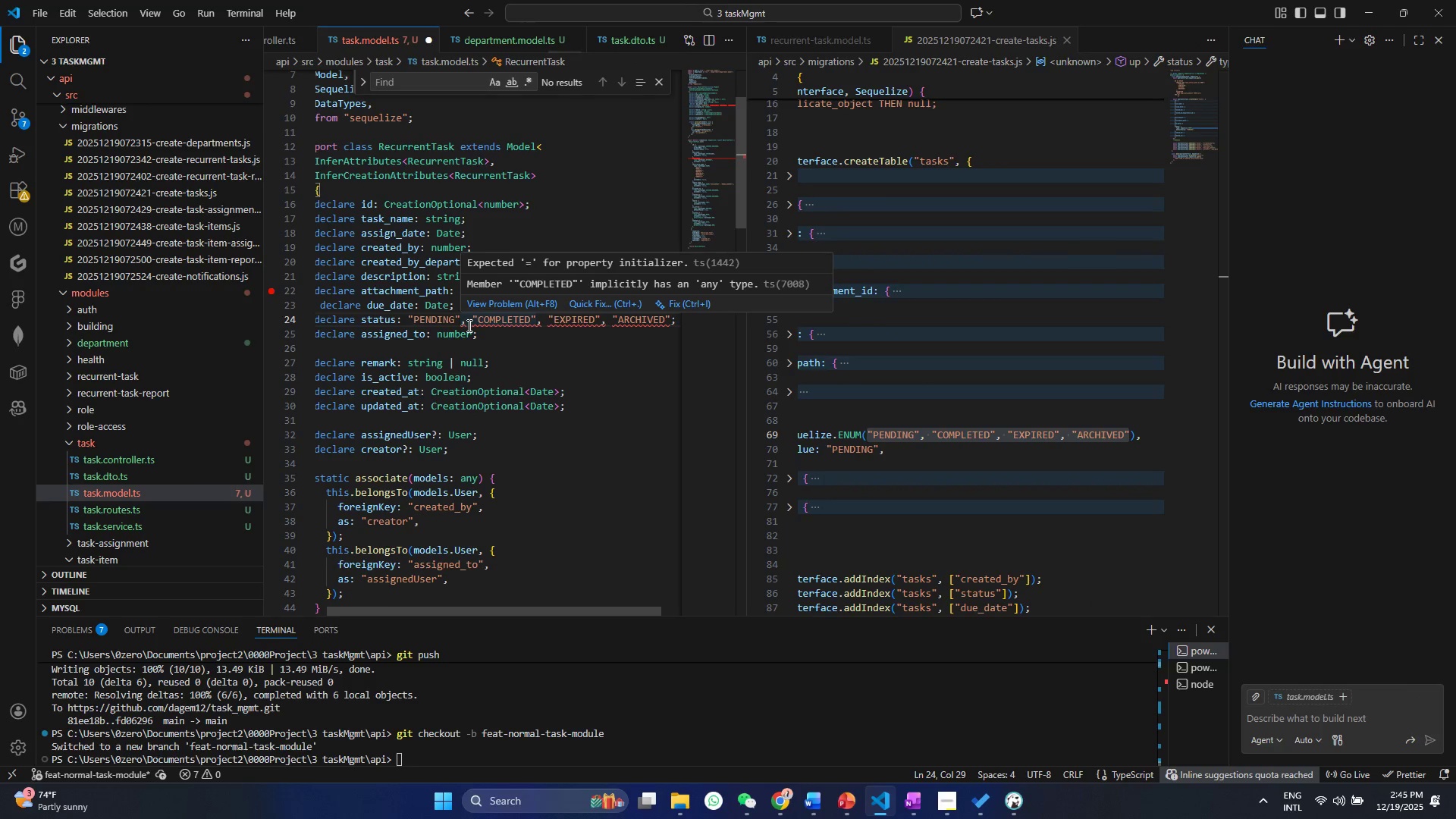 
key(Backspace)
 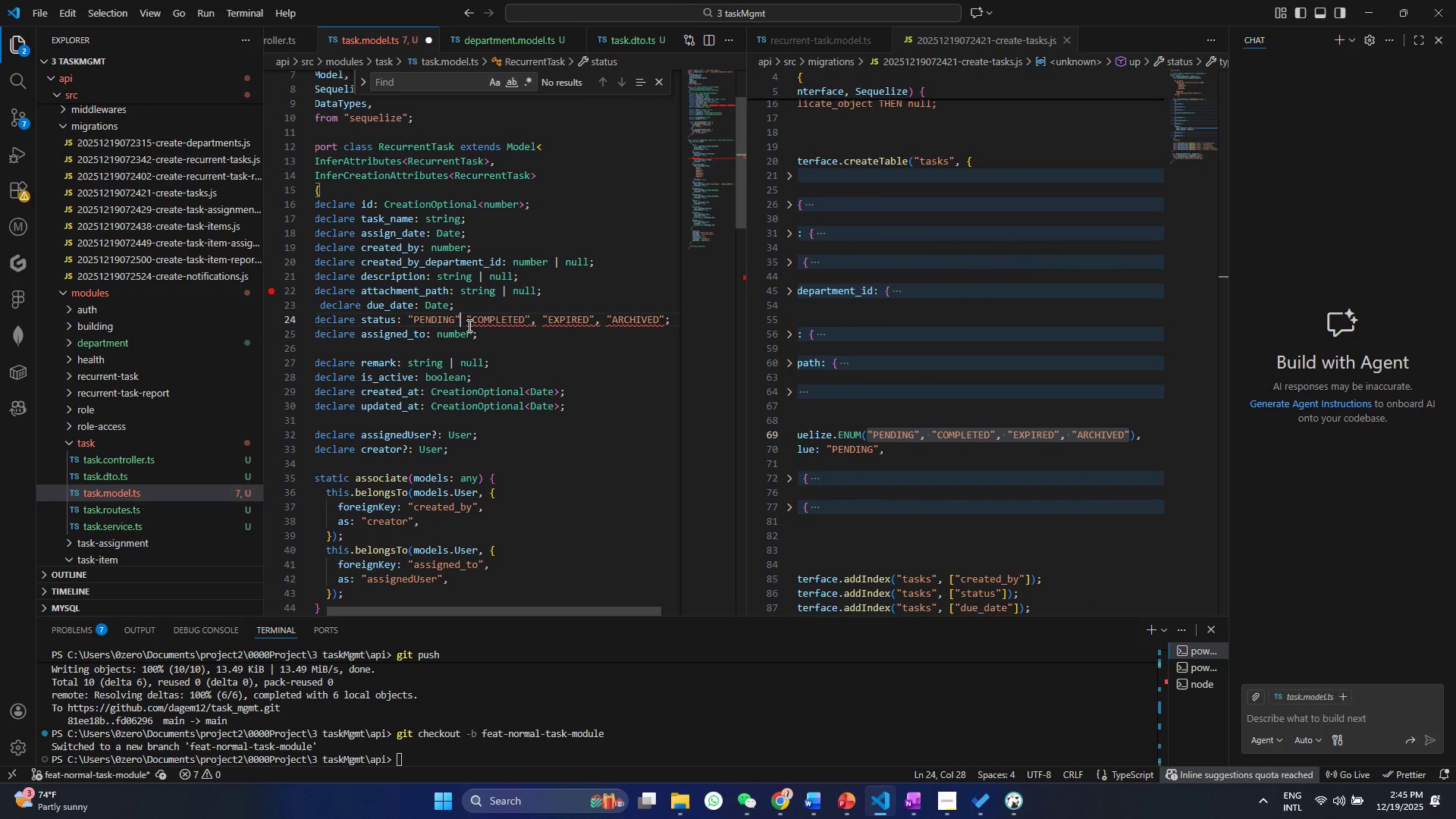 
key(Shift+Backslash)
 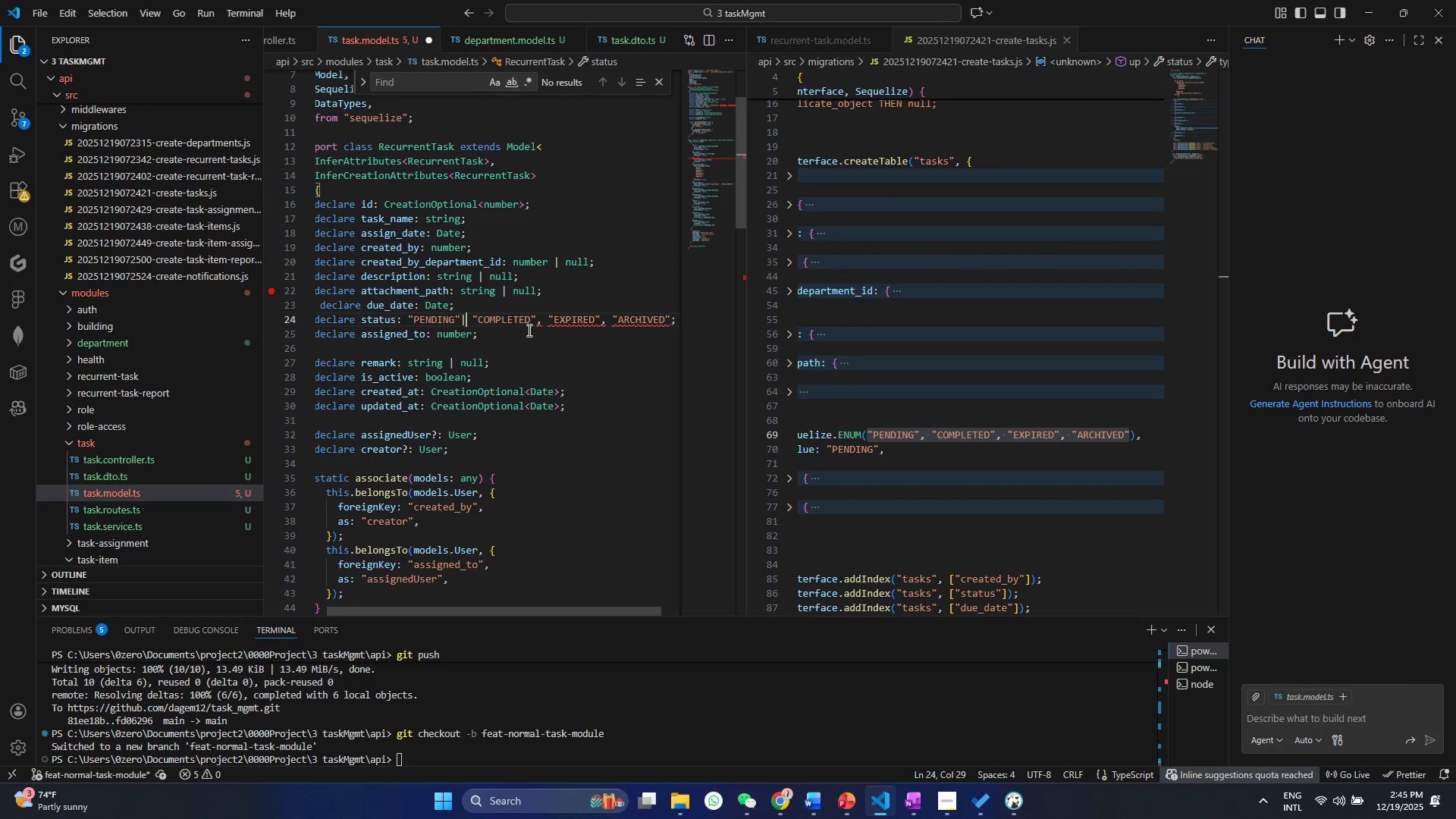 
left_click([547, 322])
 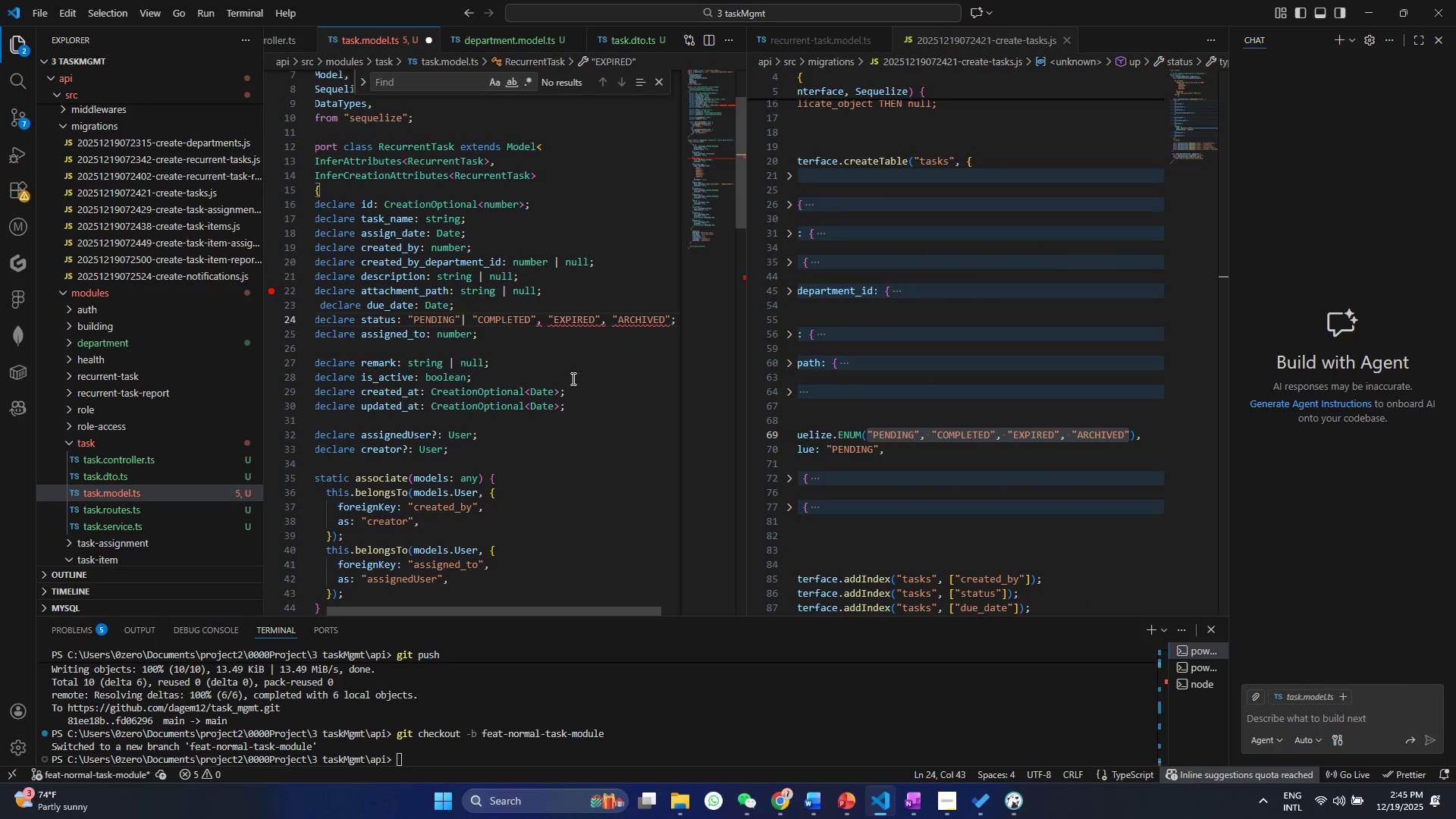 
key(ArrowLeft)
 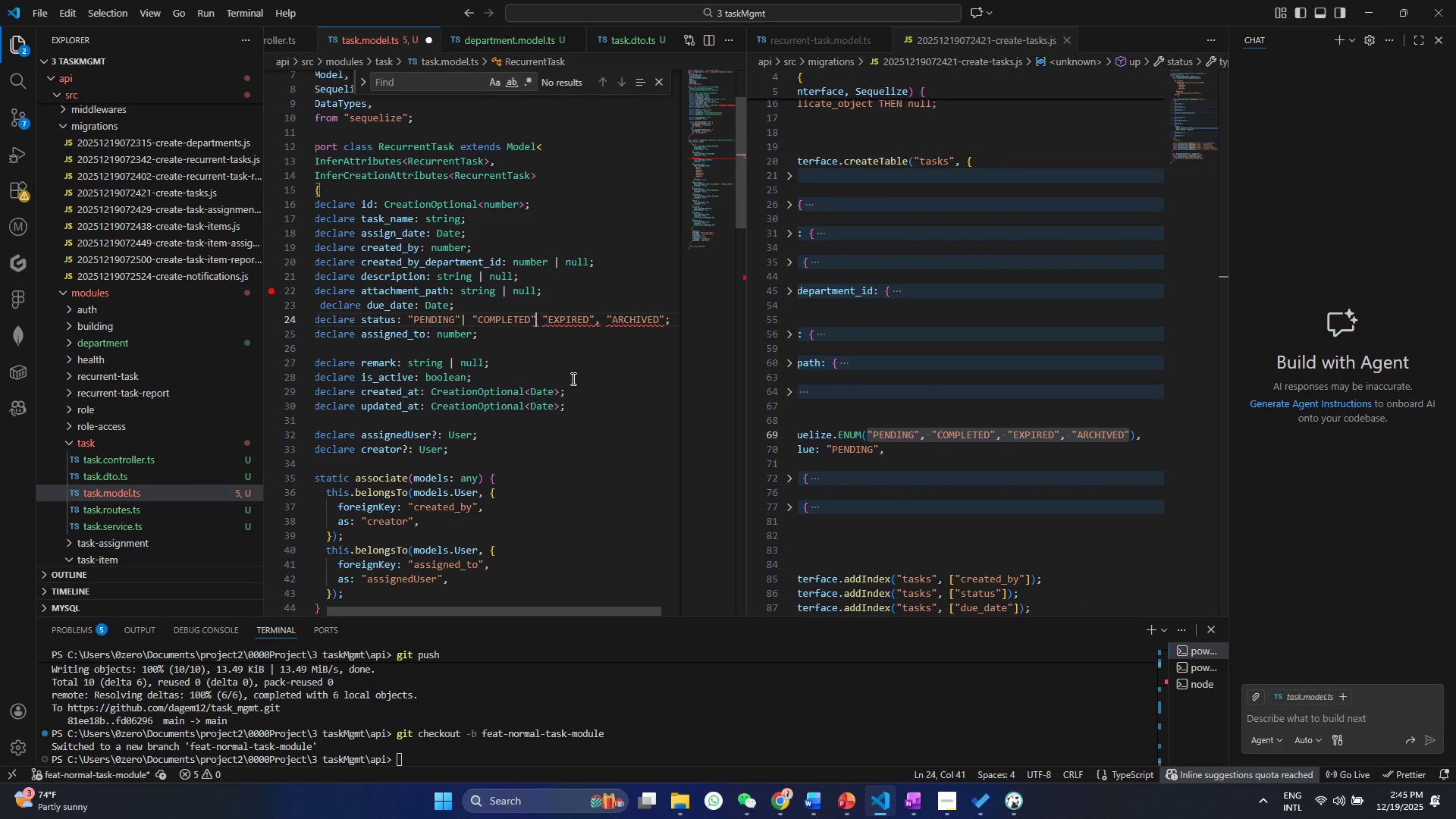 
key(Backspace)
 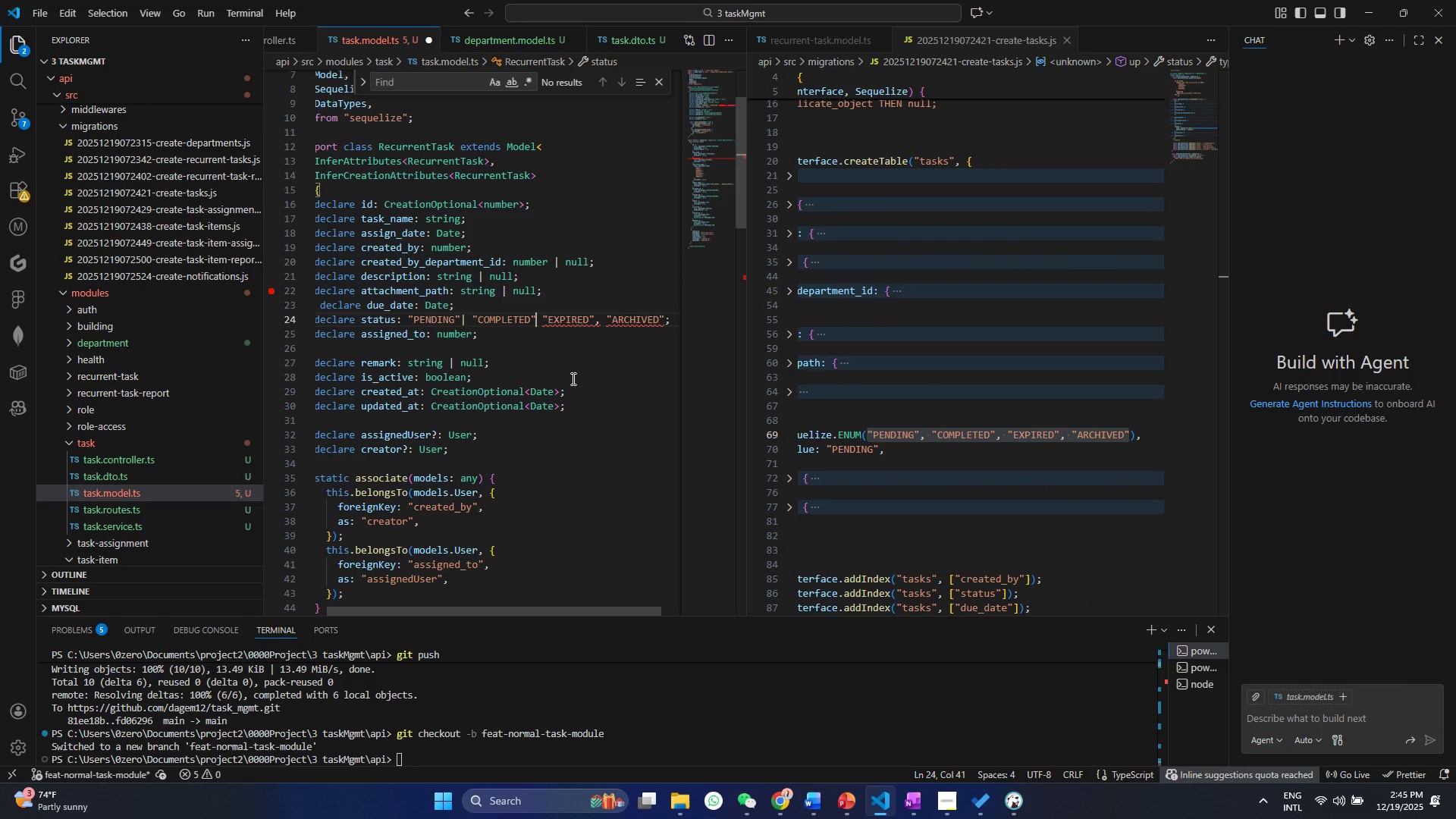 
key(Shift+Space)
 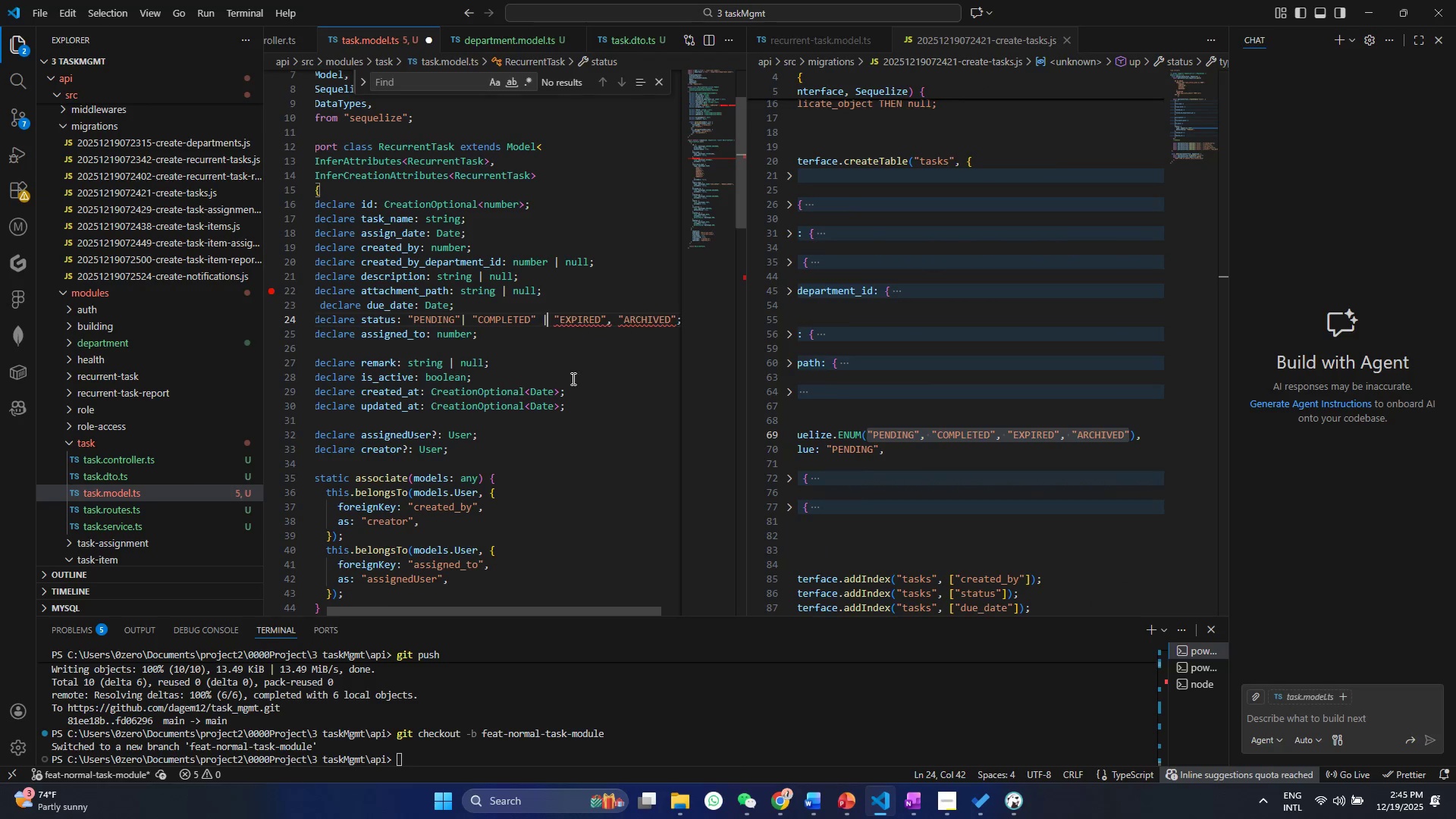 
key(Shift+Backslash)
 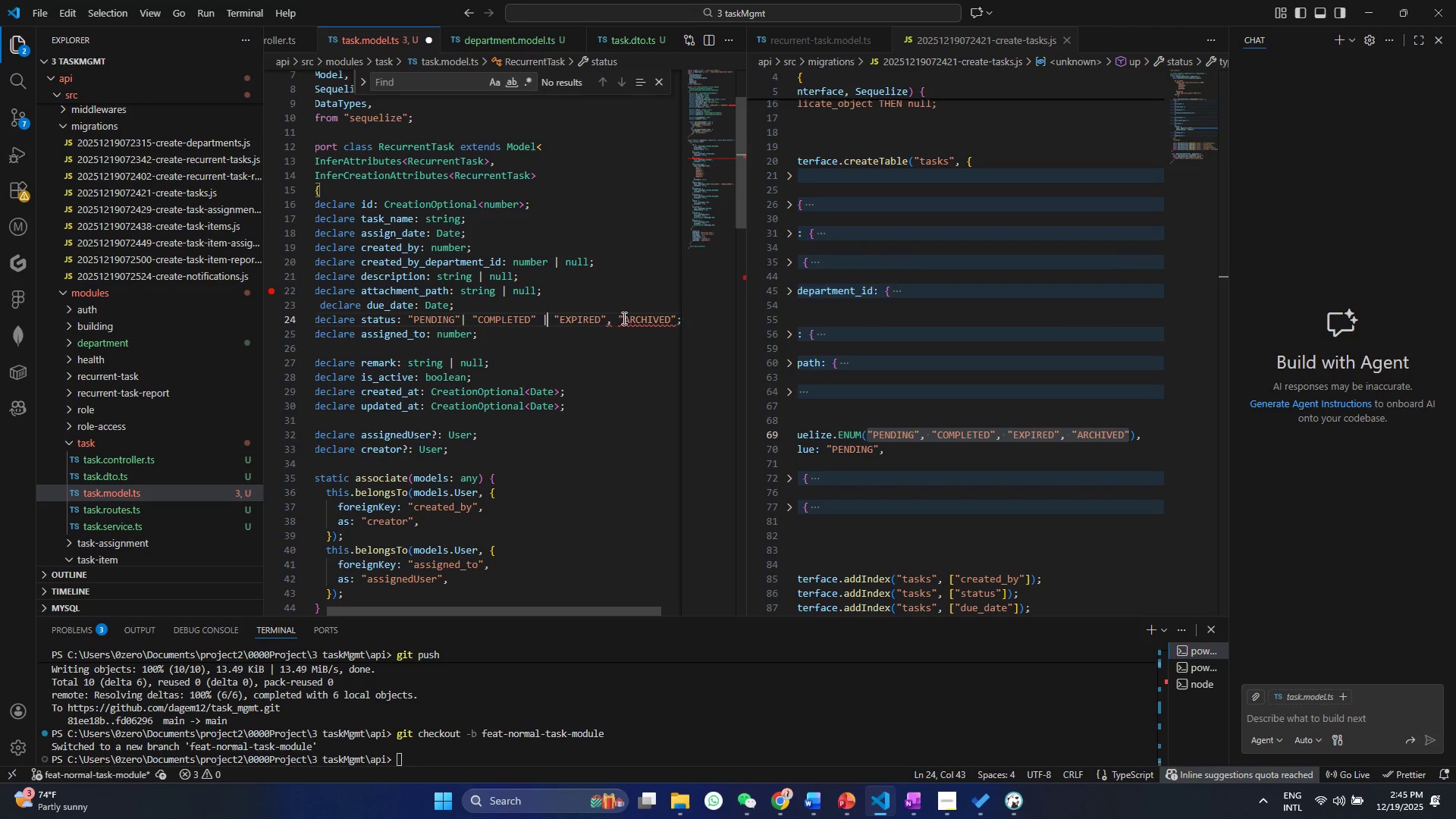 
left_click([612, 325])
 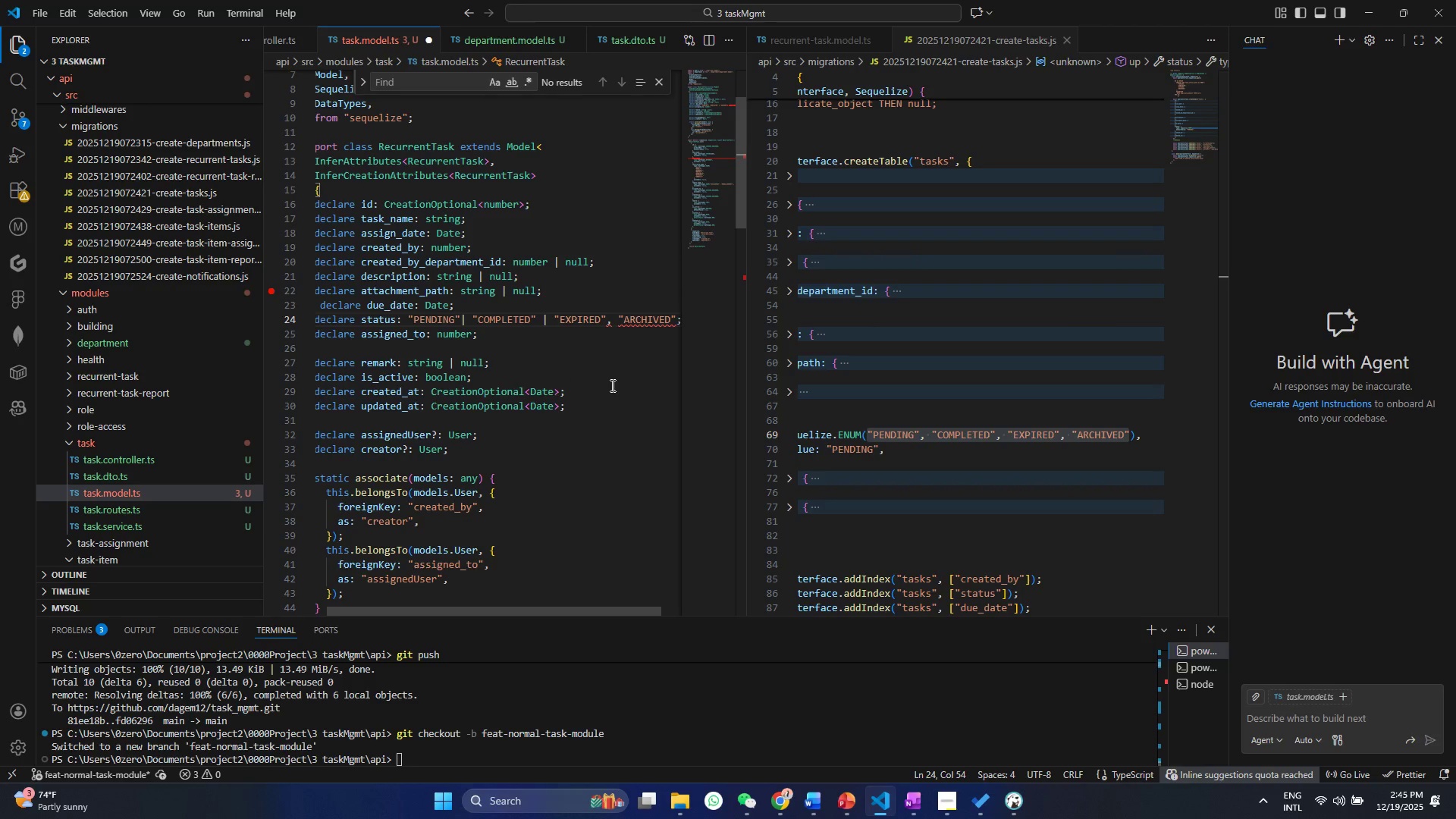 
key(Backspace)
 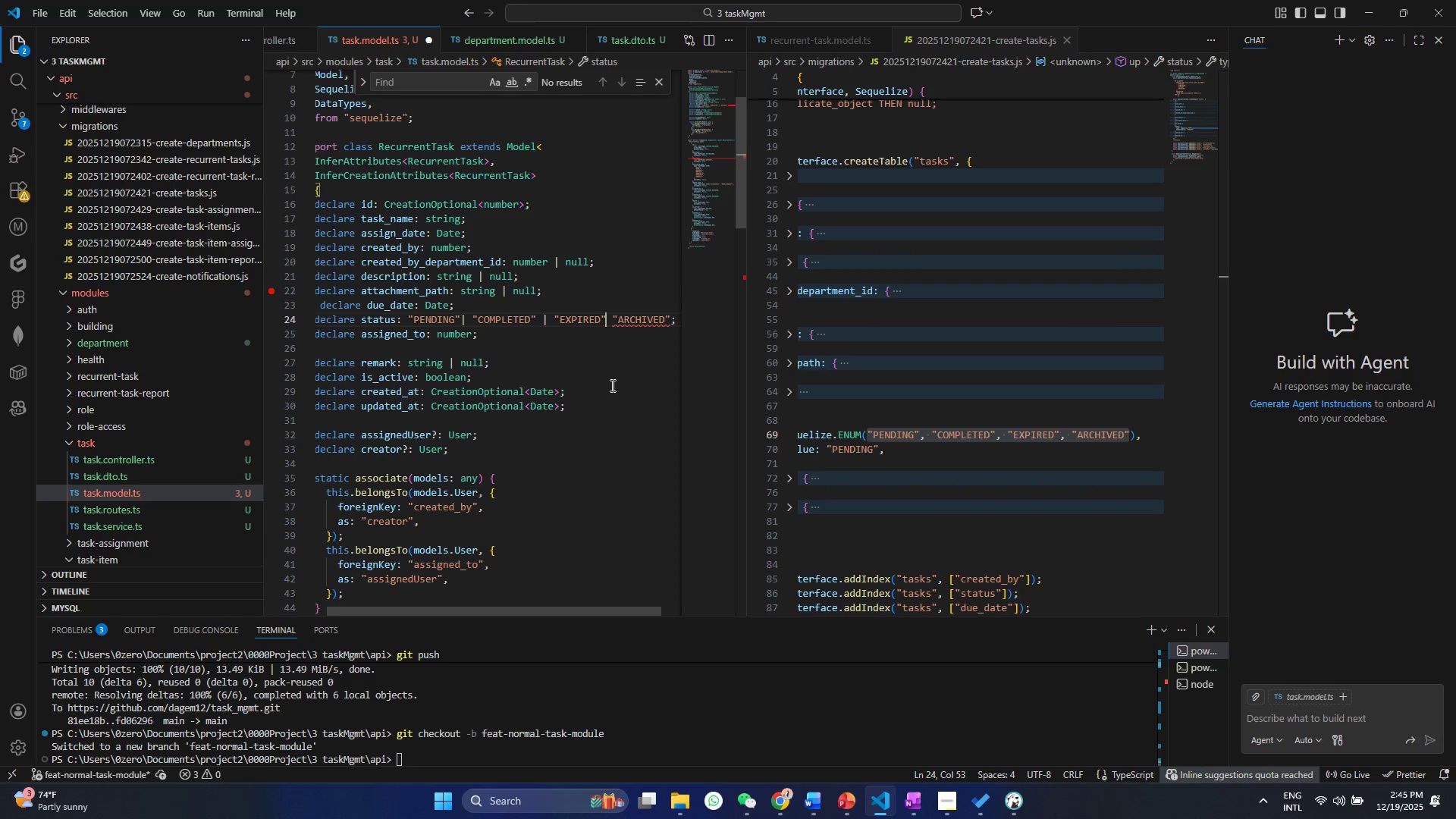 
key(Shift+Backslash)
 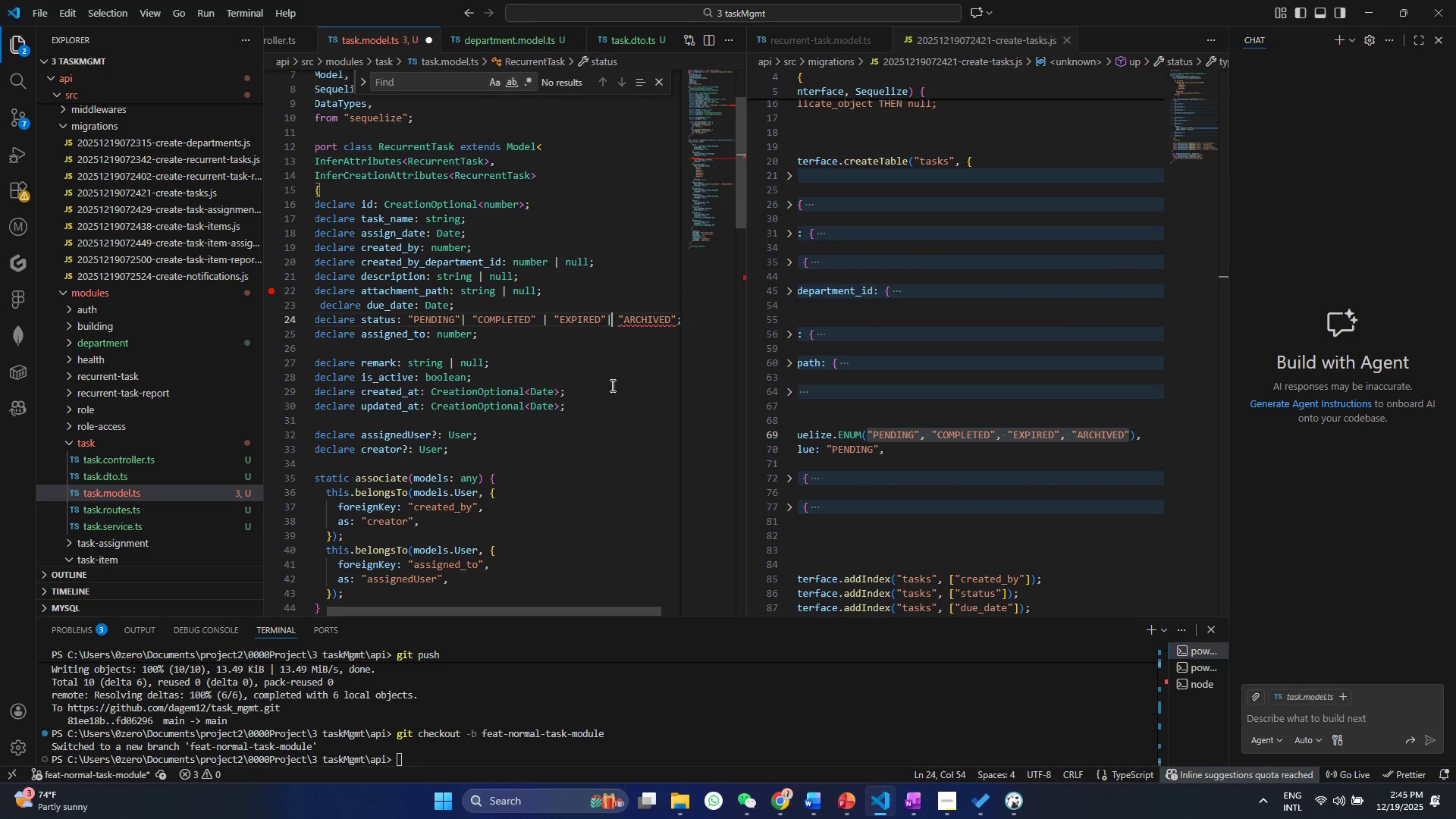 
key(Control+ControlLeft)
 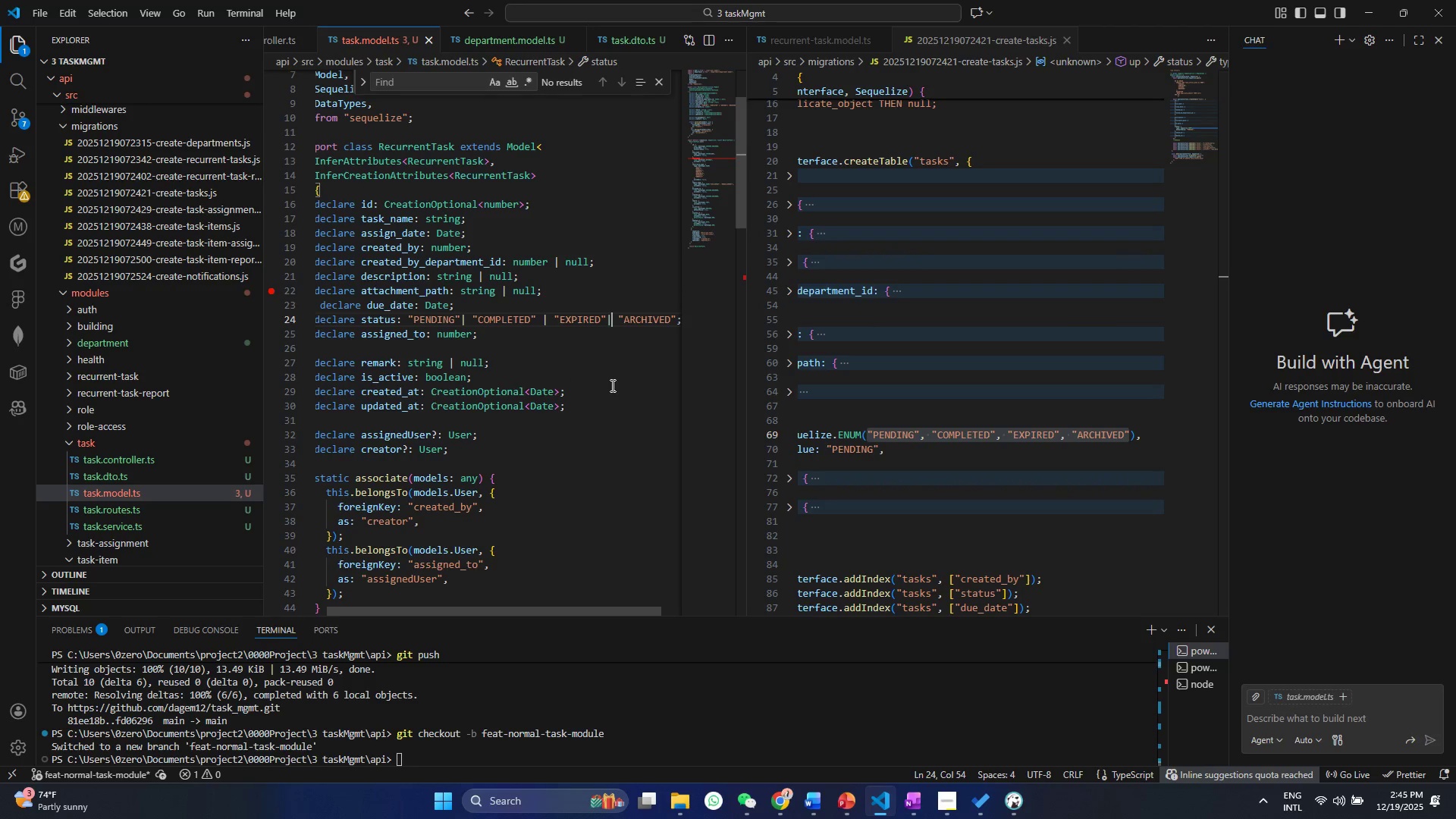 
key(Control+S)
 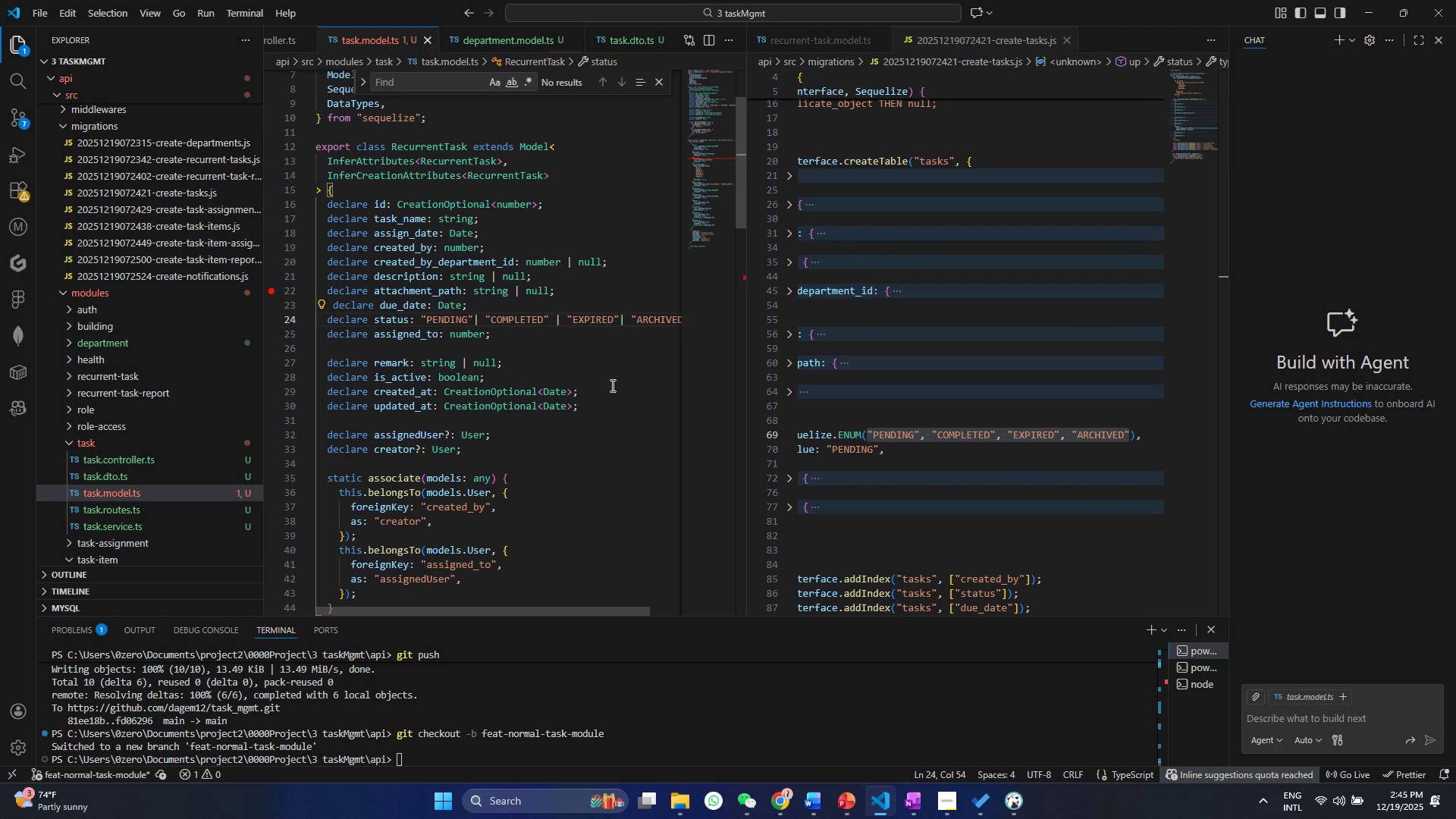 
left_click([463, 322])
 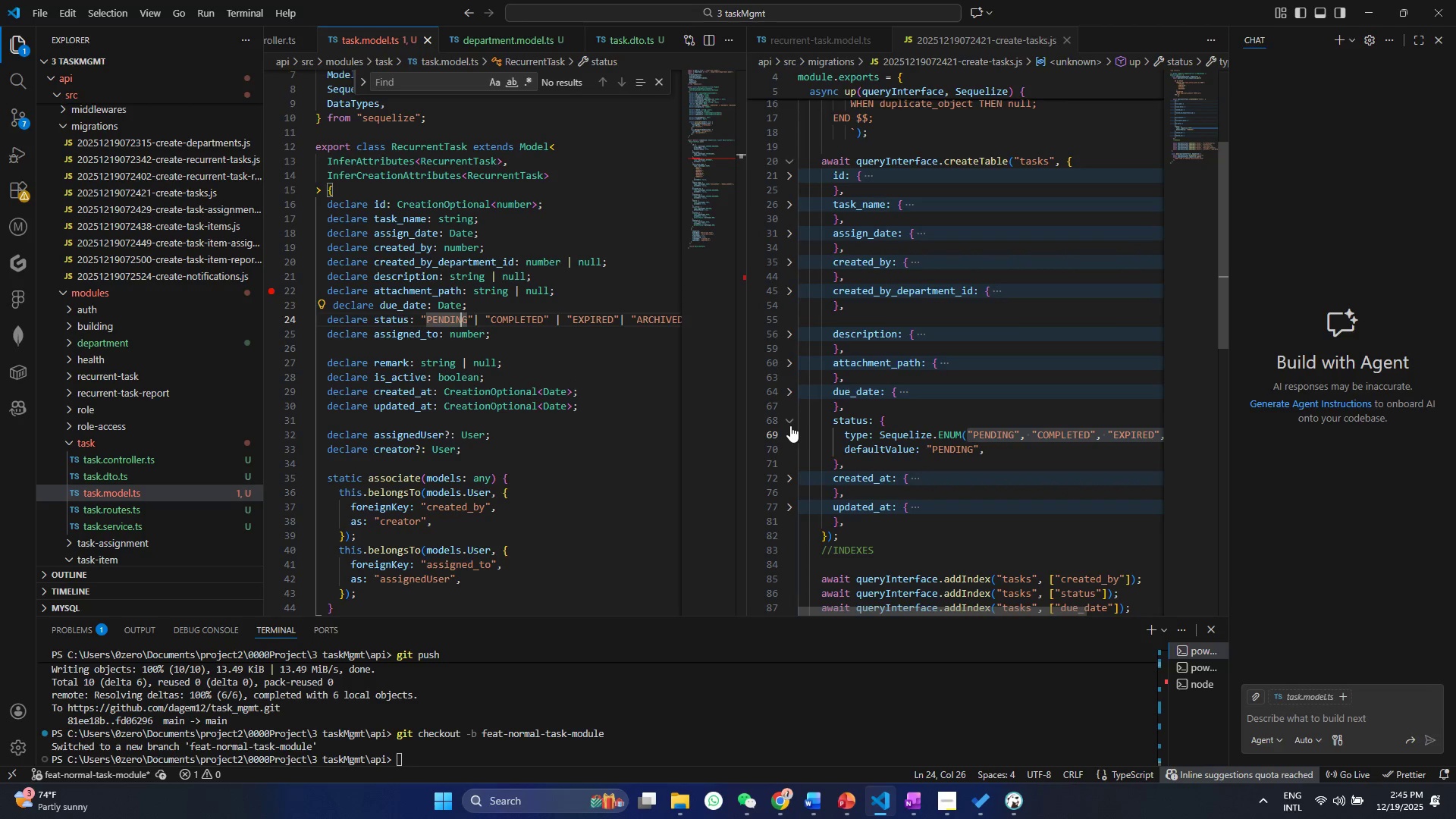 
double_click([862, 438])
 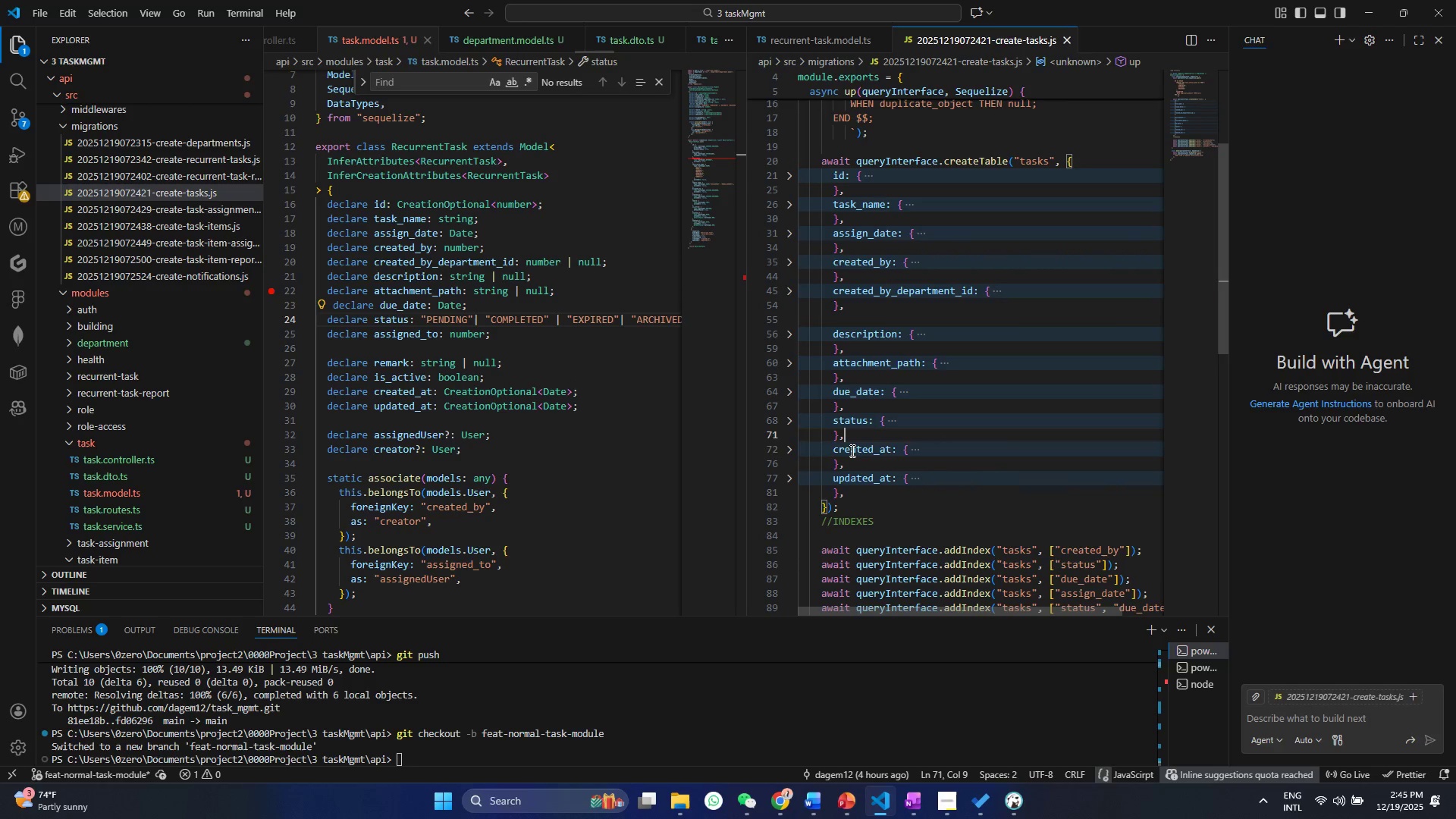 
triple_click([851, 450])
 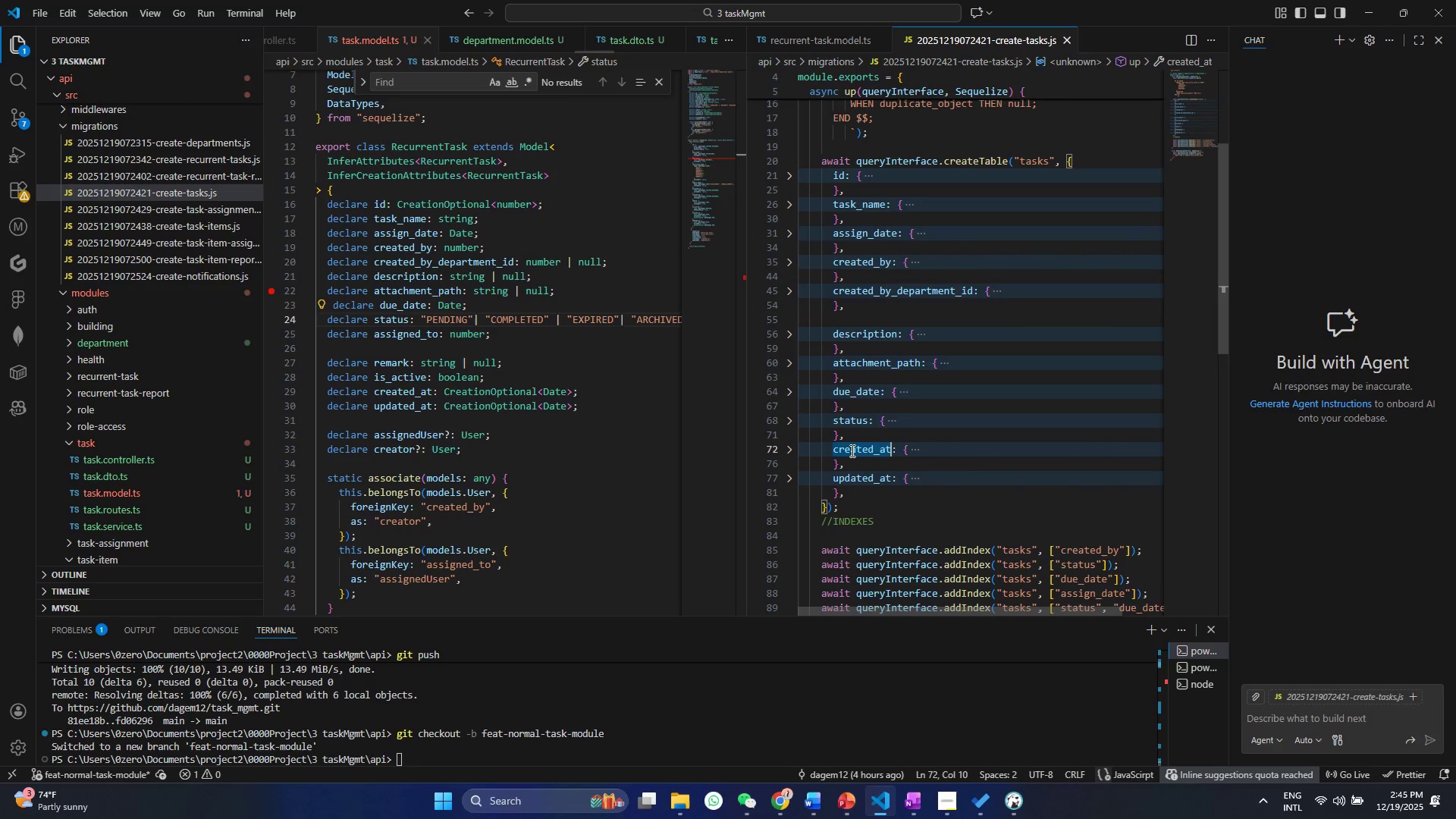 
triple_click([851, 450])
 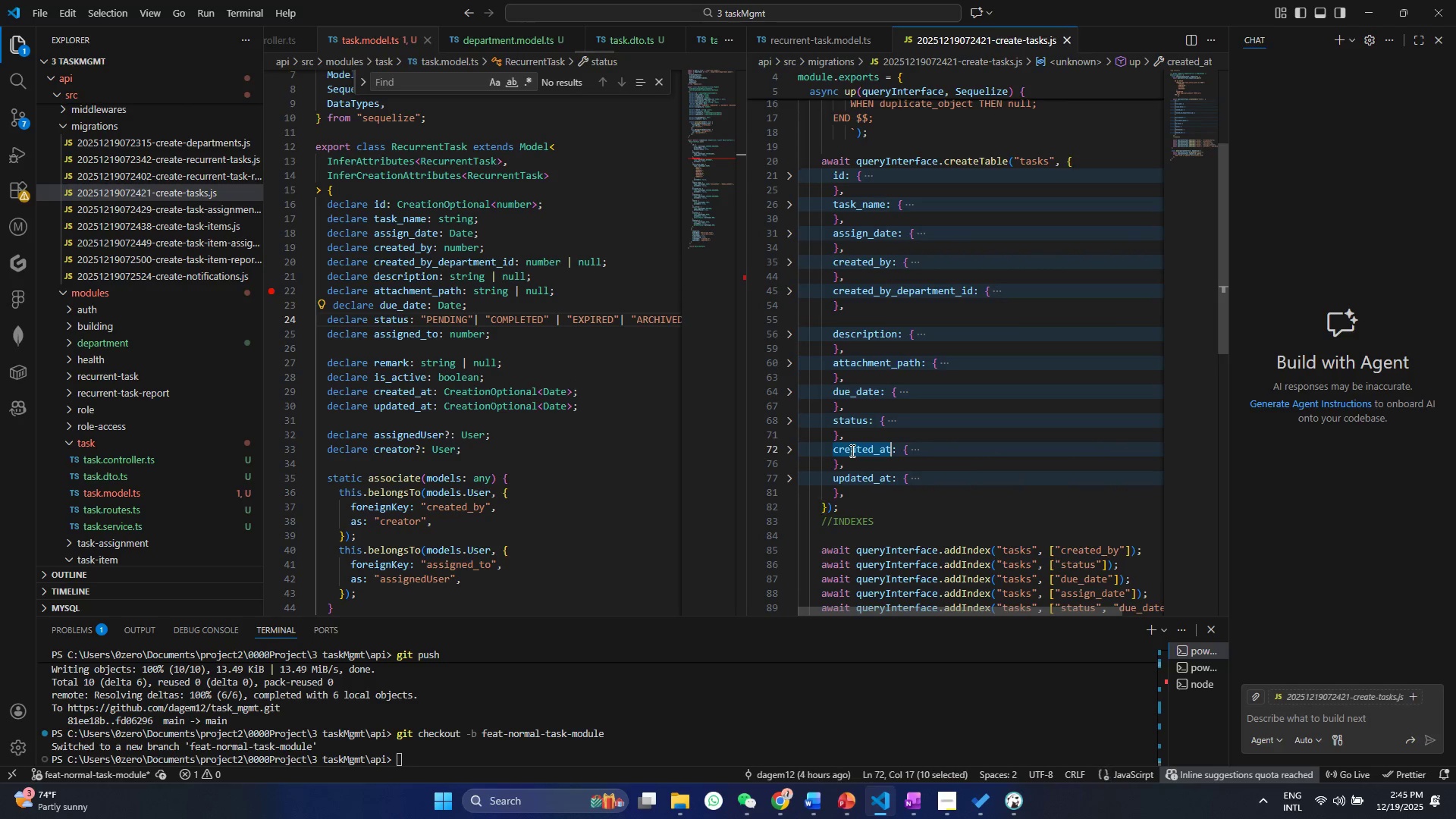 
hold_key(key=ControlLeft, duration=0.34)
 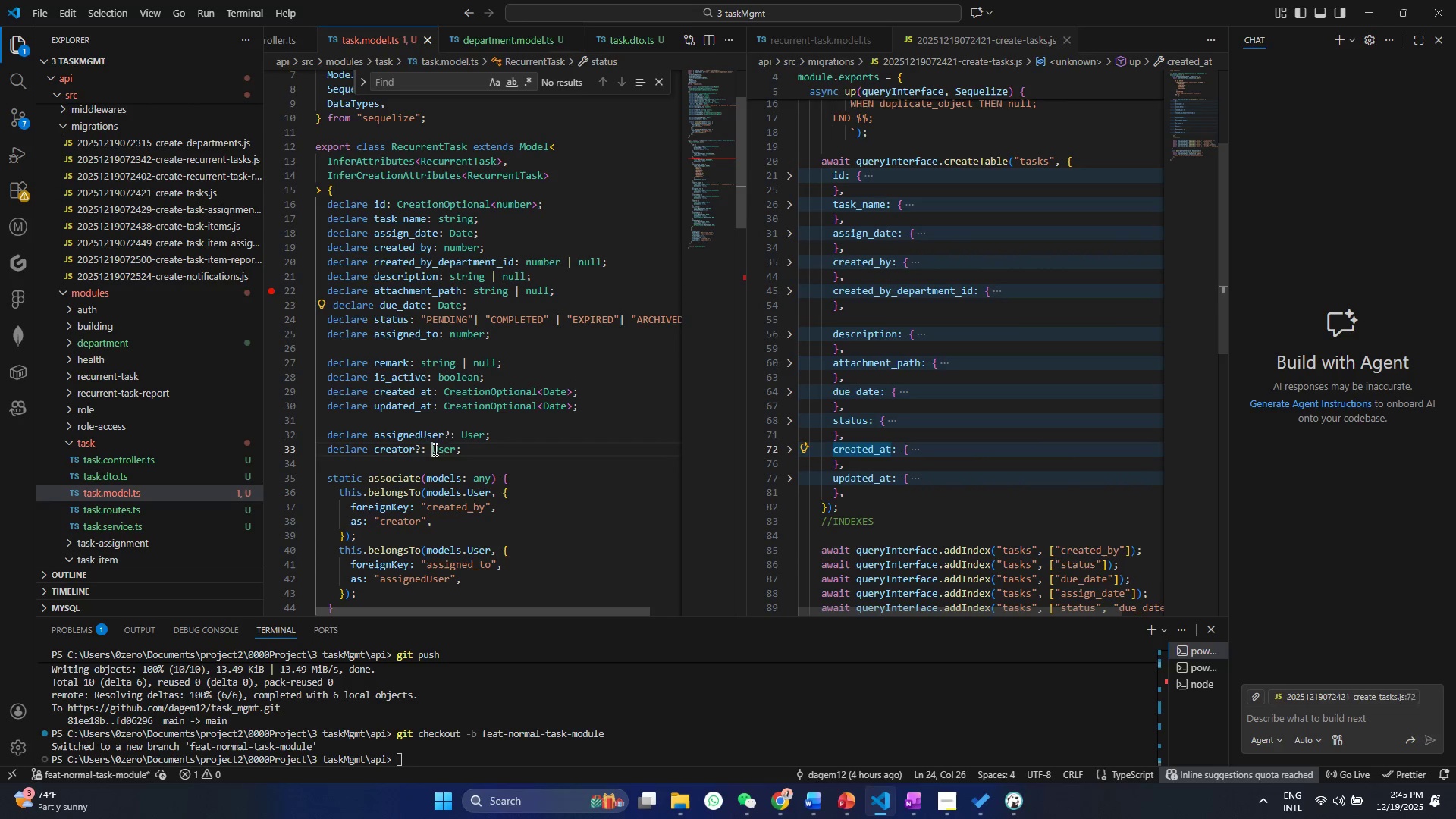 
left_click([434, 449])
 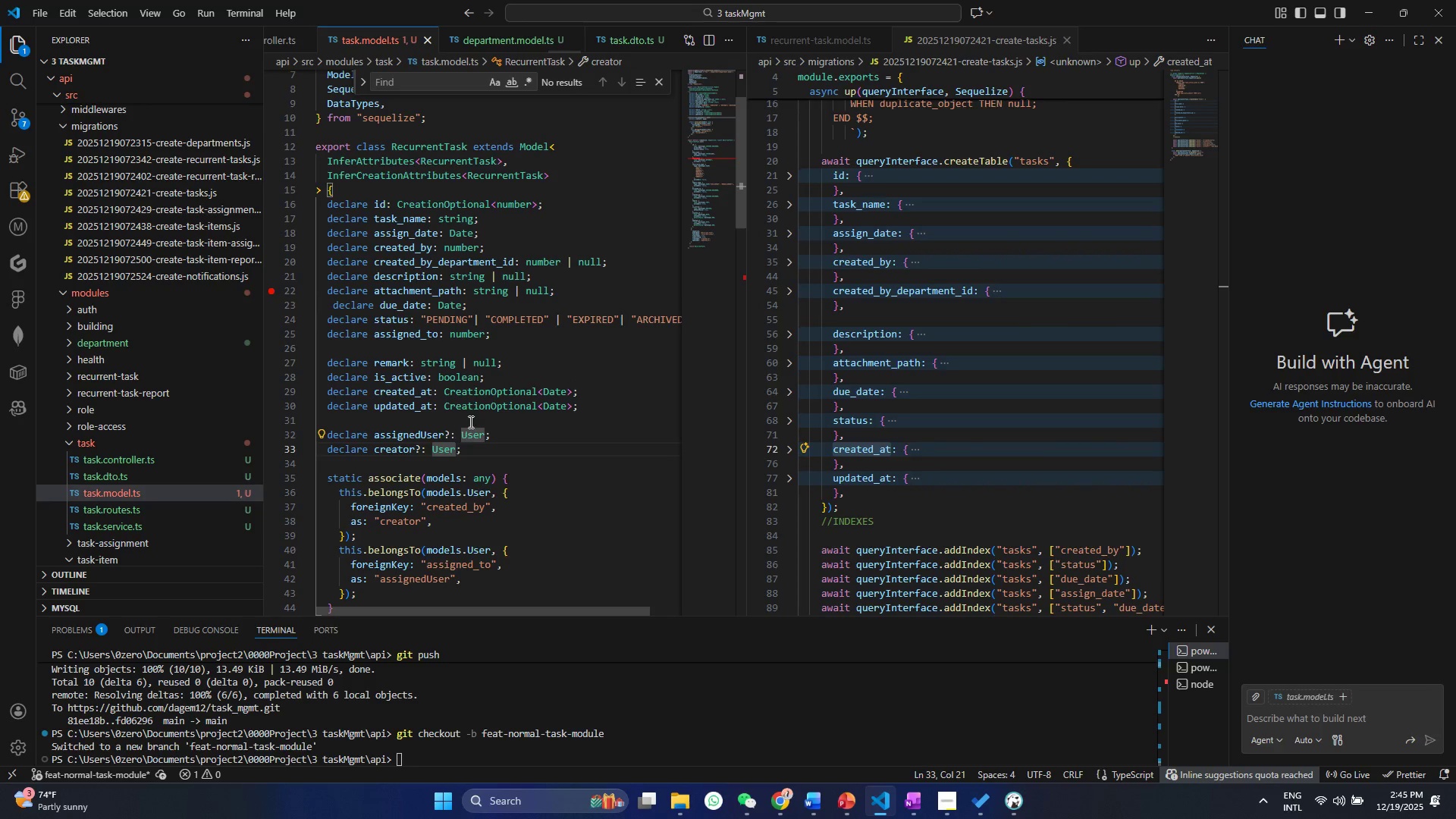 
left_click([482, 405])
 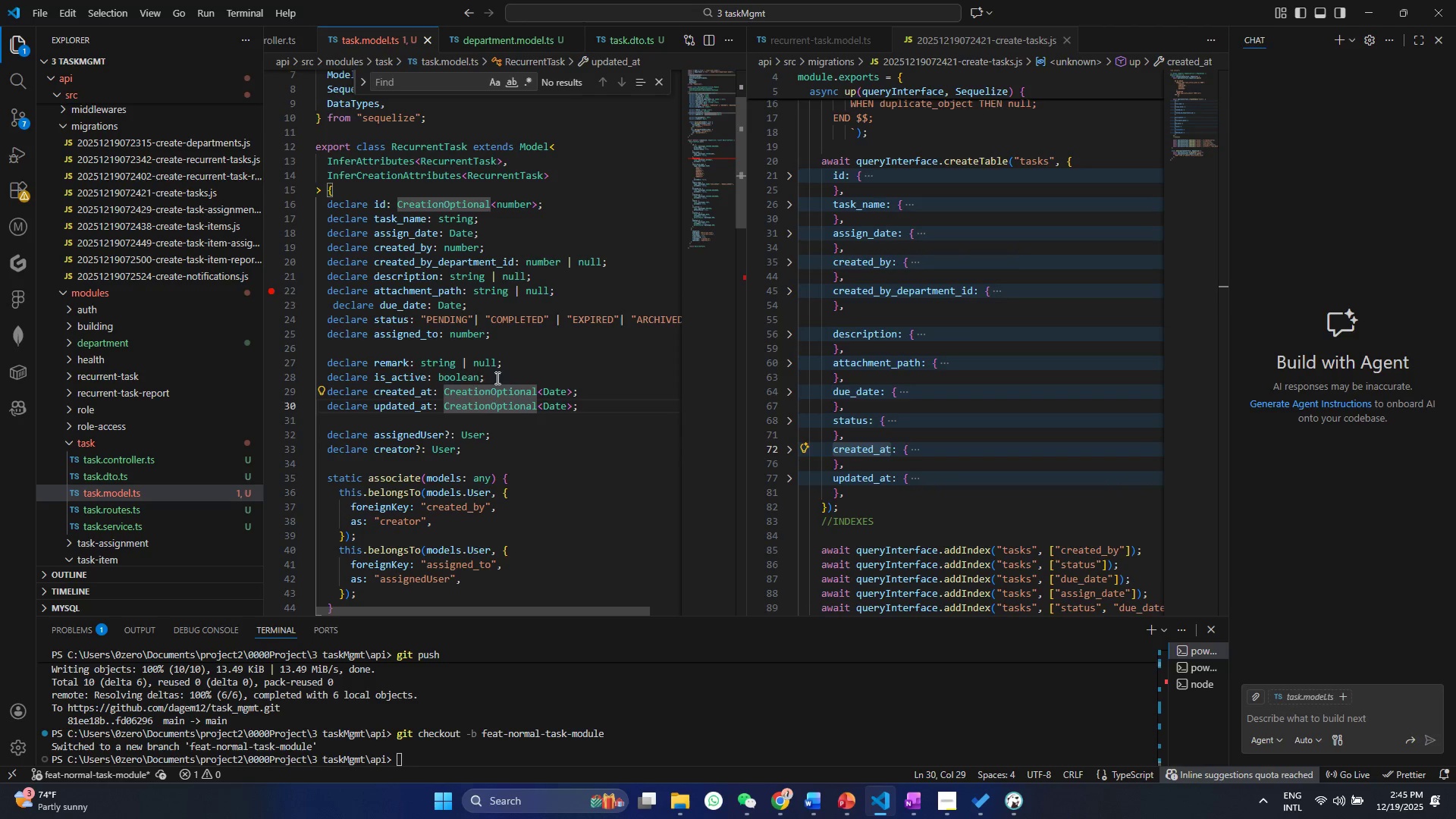 
left_click_drag(start_coordinate=[496, 378], to_coordinate=[237, 359])
 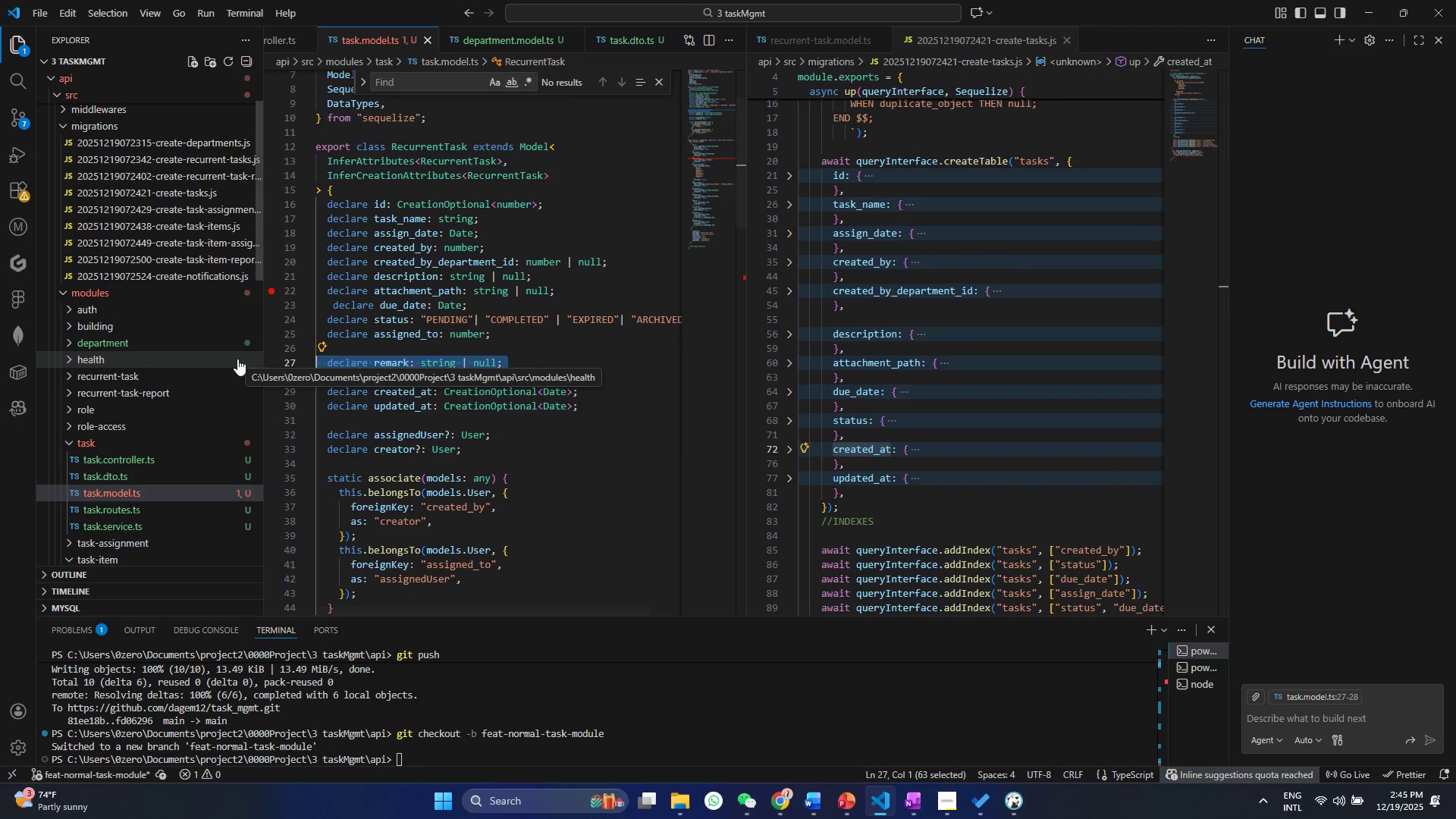 
key(Backspace)
 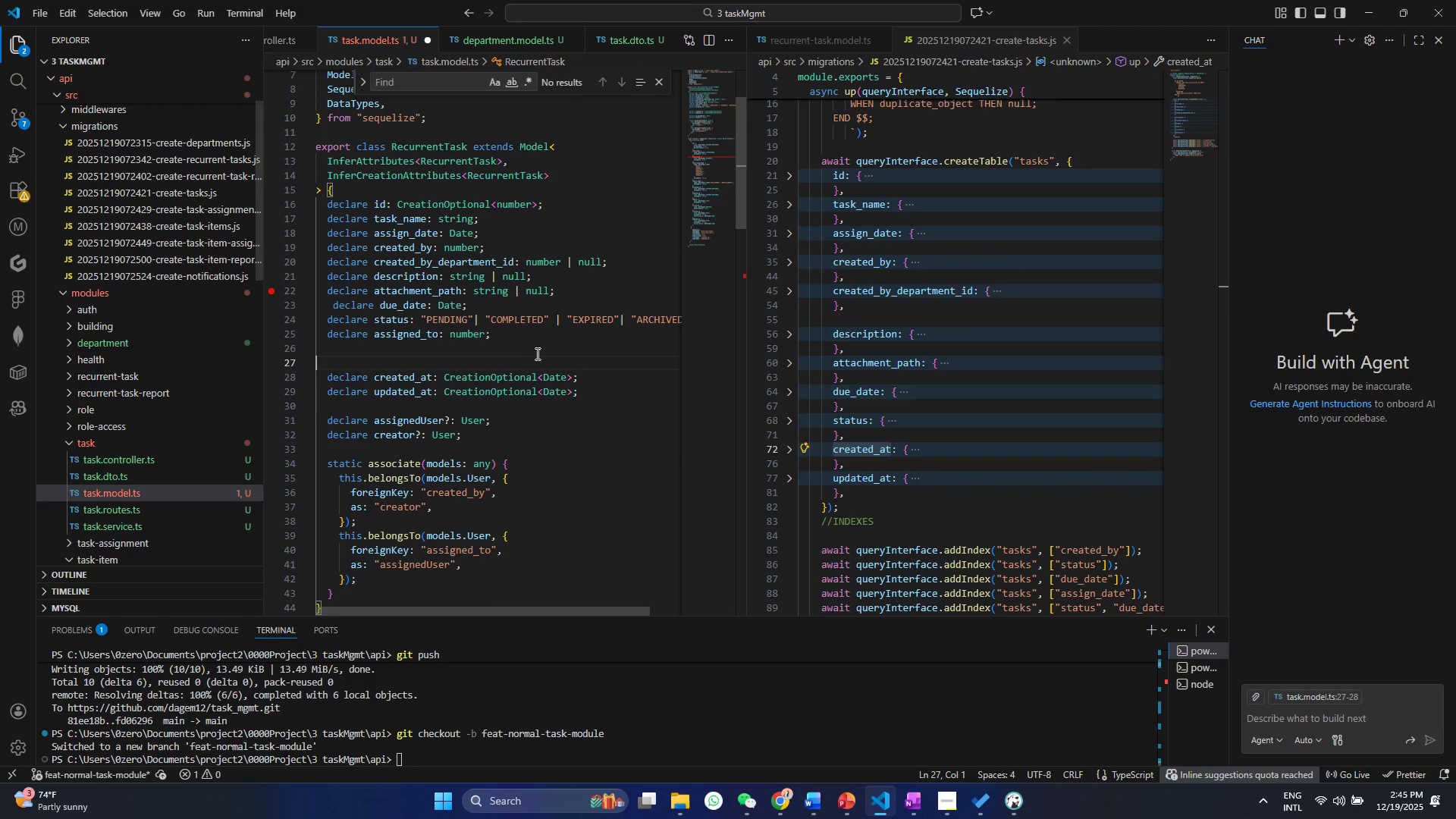 
key(Backspace)
 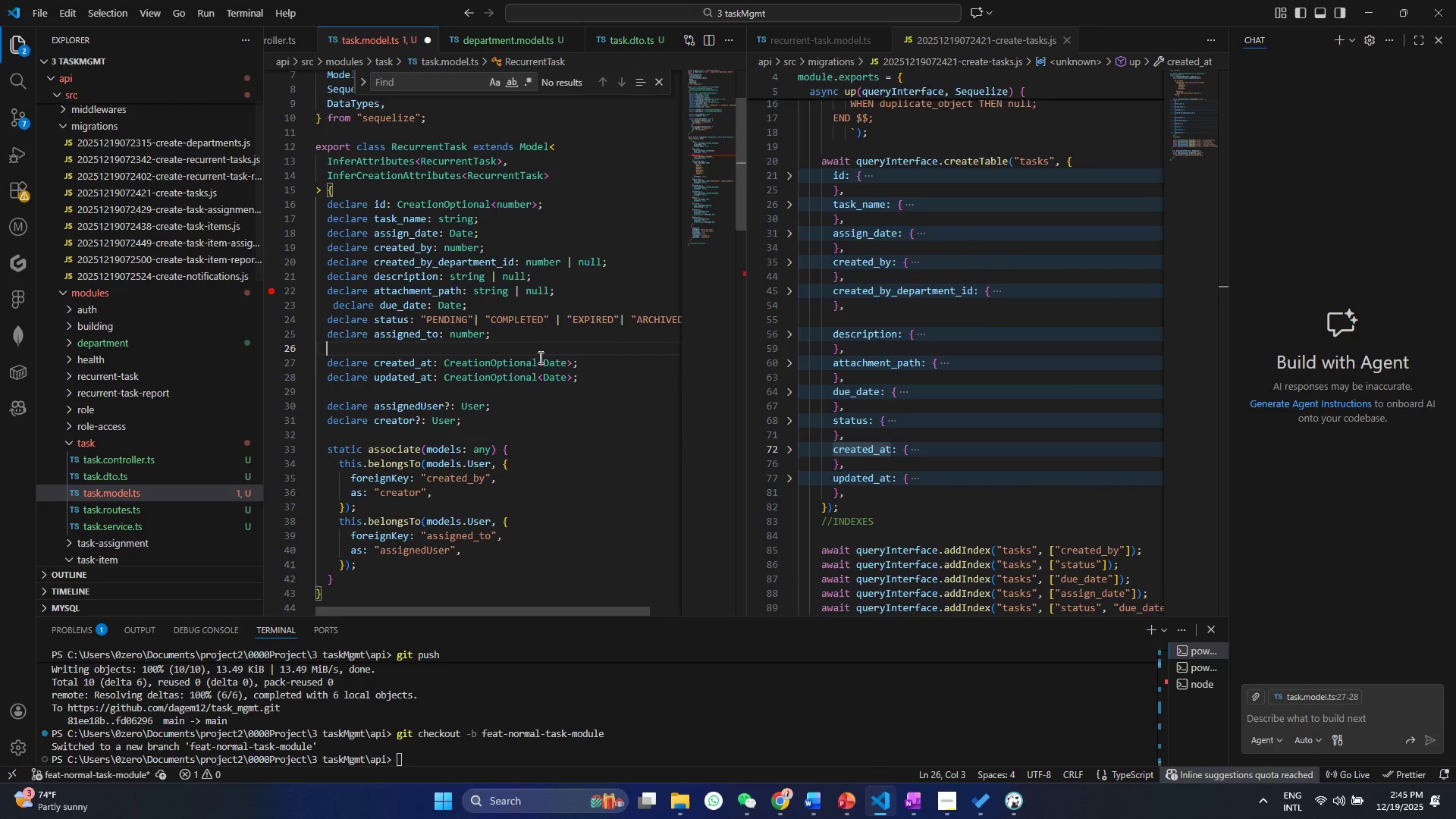 
key(Backspace)
 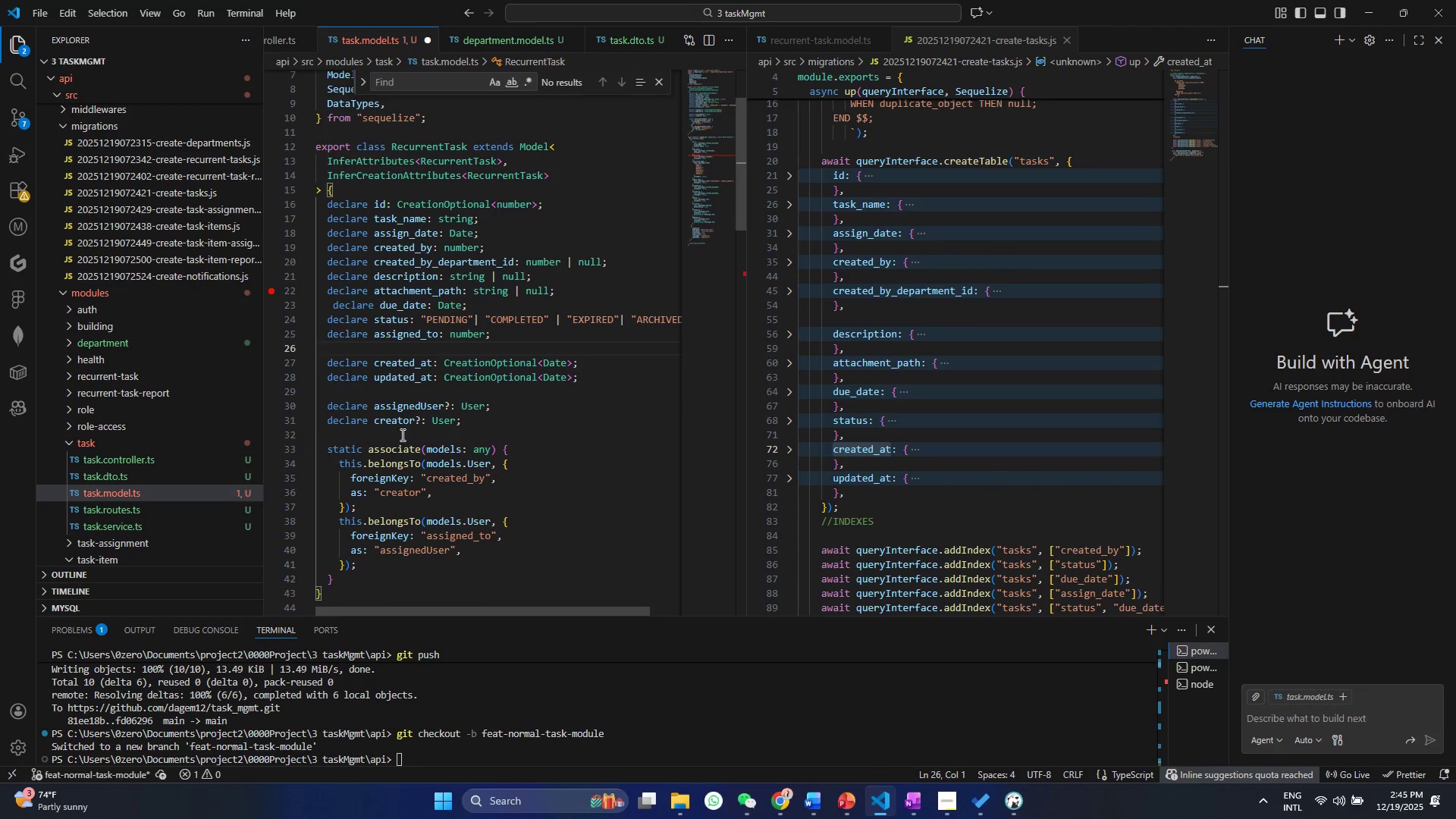 
double_click([384, 342])
 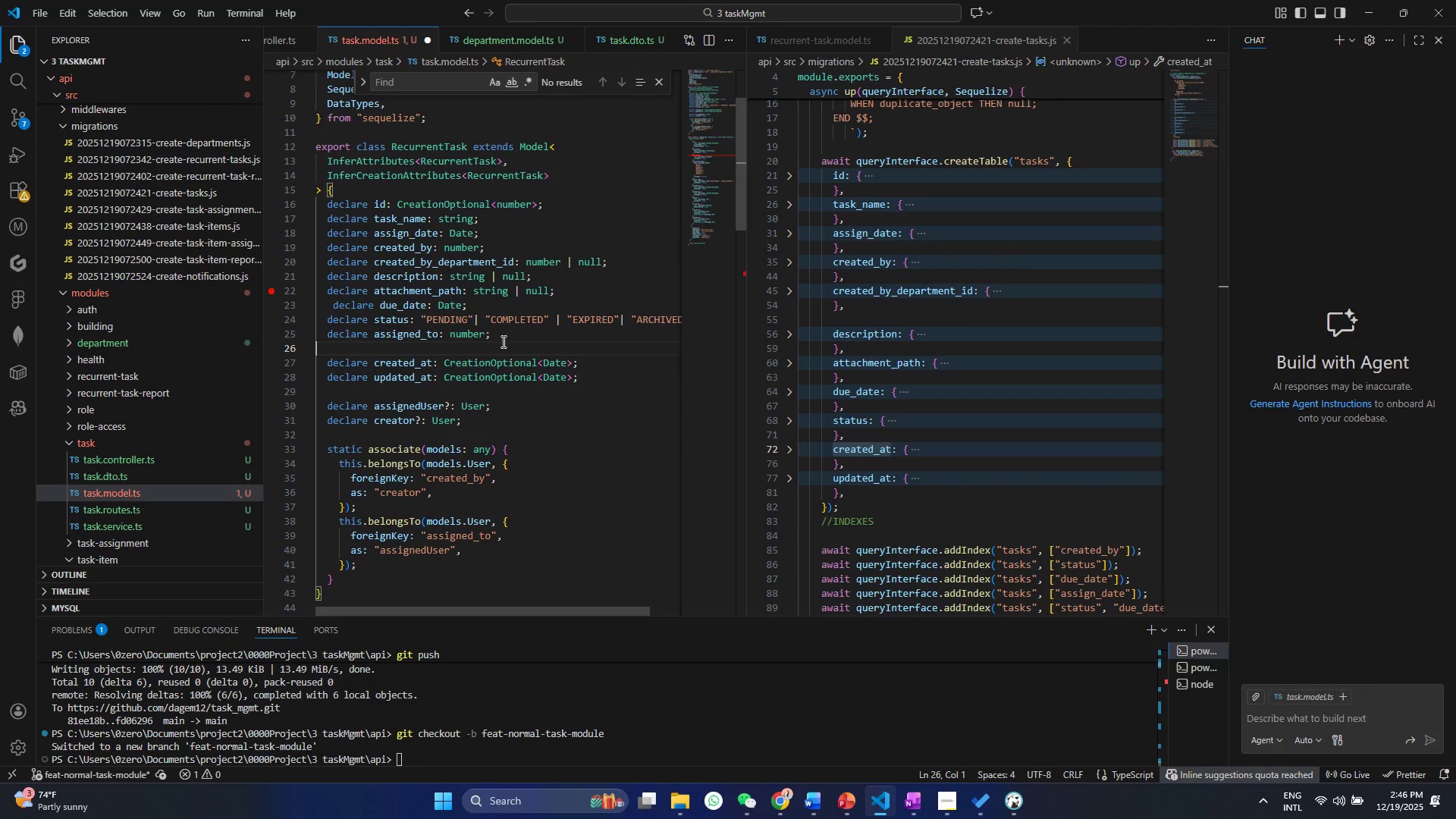 
left_click_drag(start_coordinate=[525, 344], to_coordinate=[278, 337])
 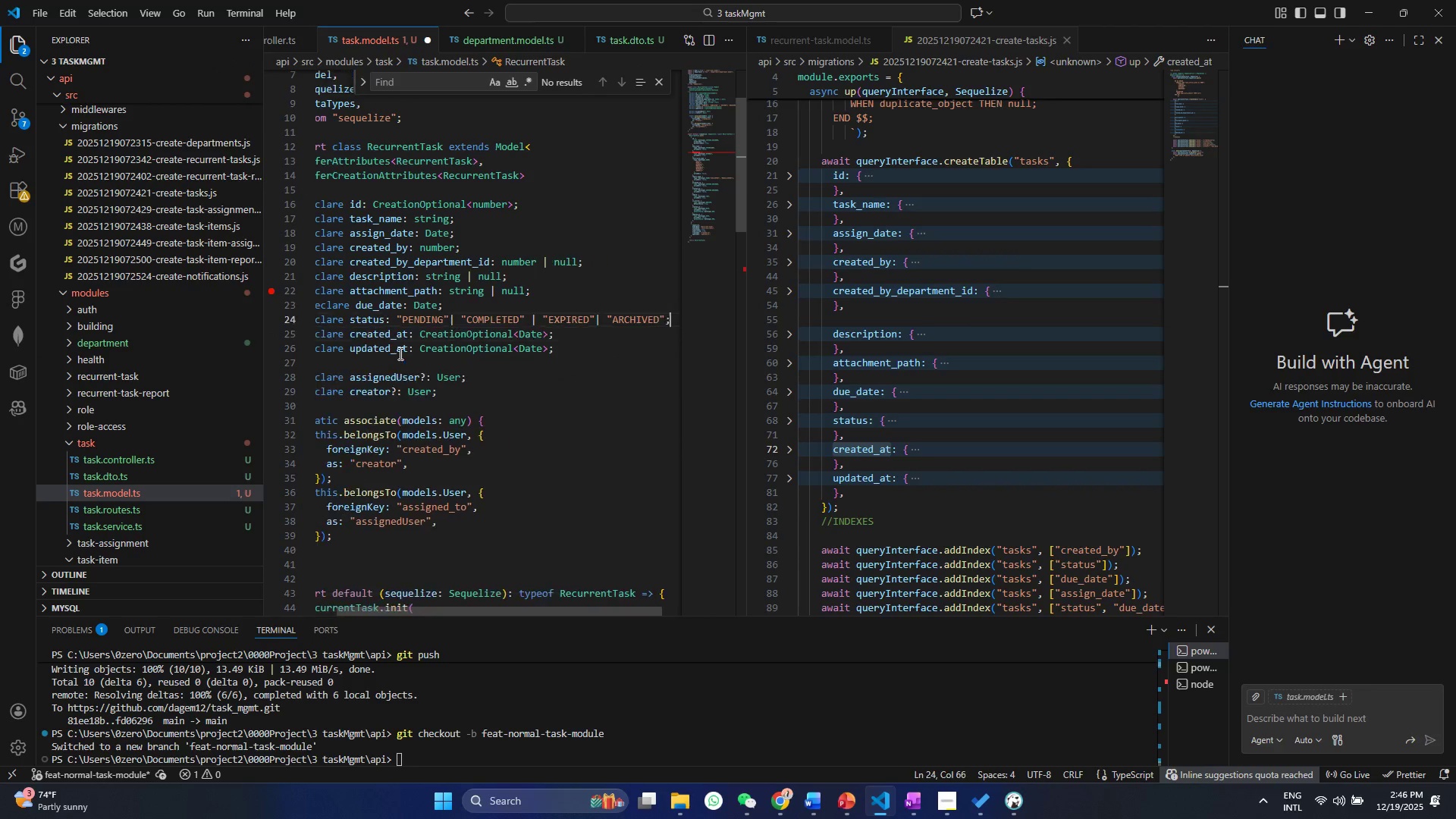 
key(Backspace)
 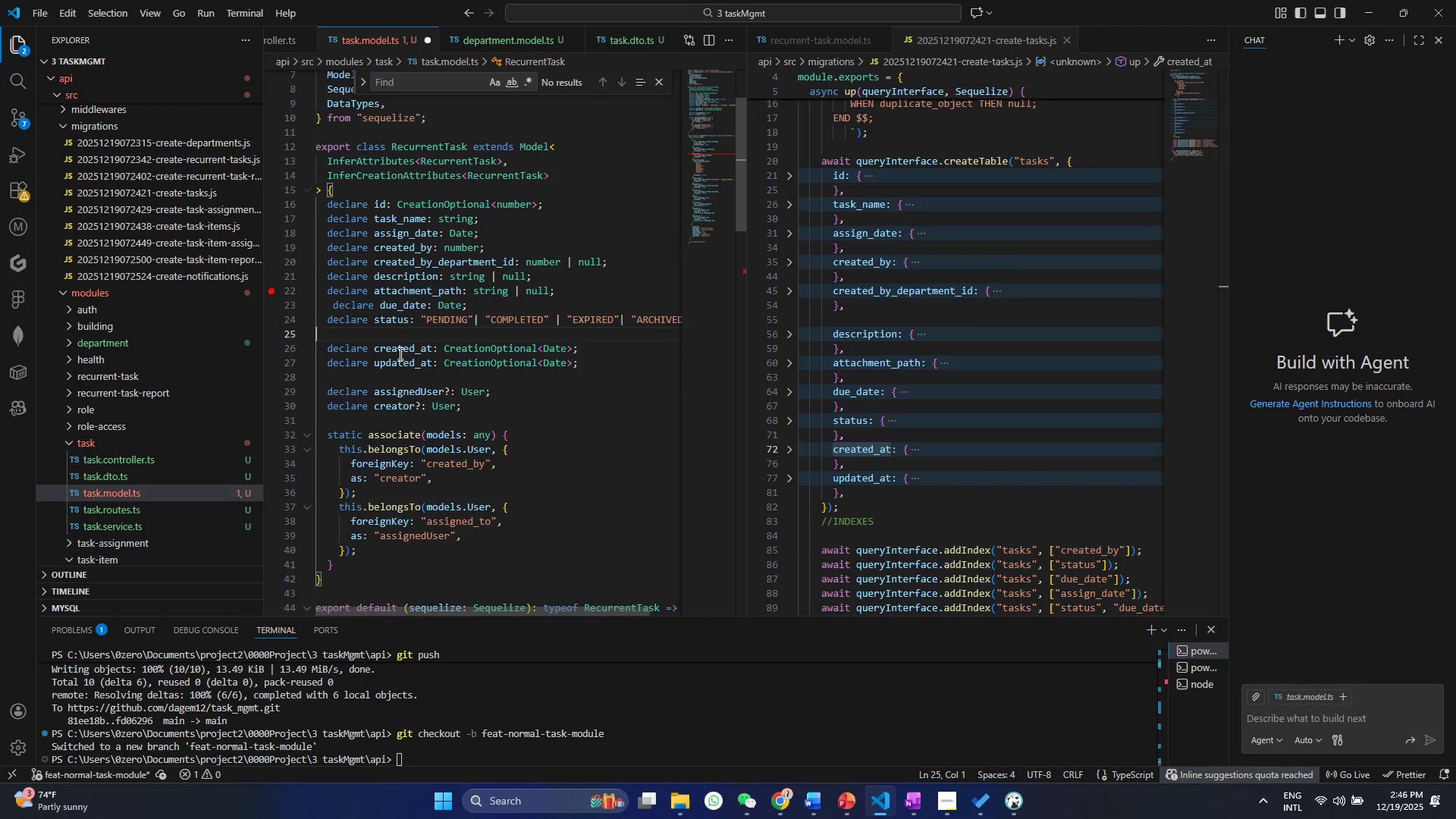 
key(Backspace)
 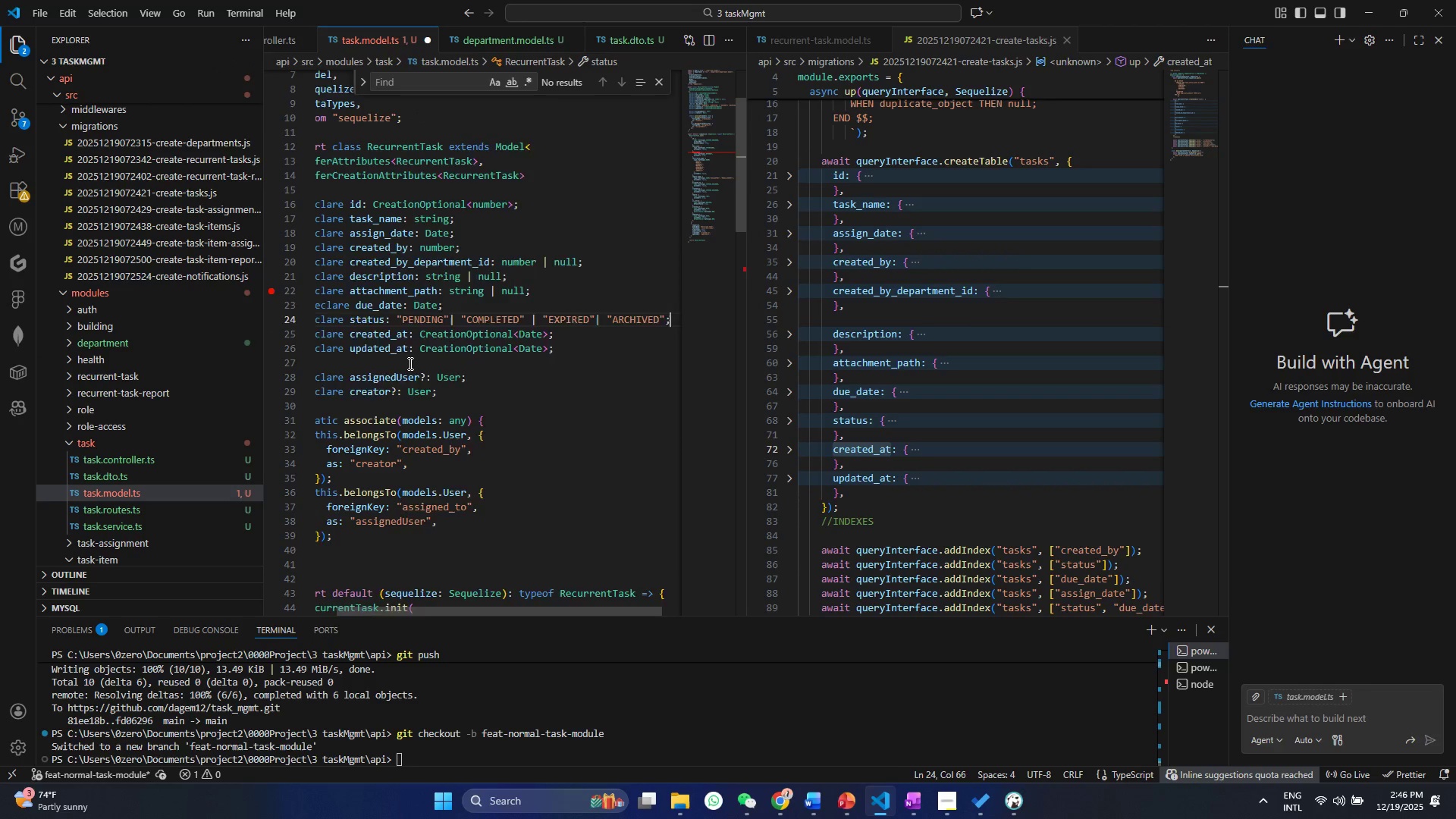 
left_click([409, 363])
 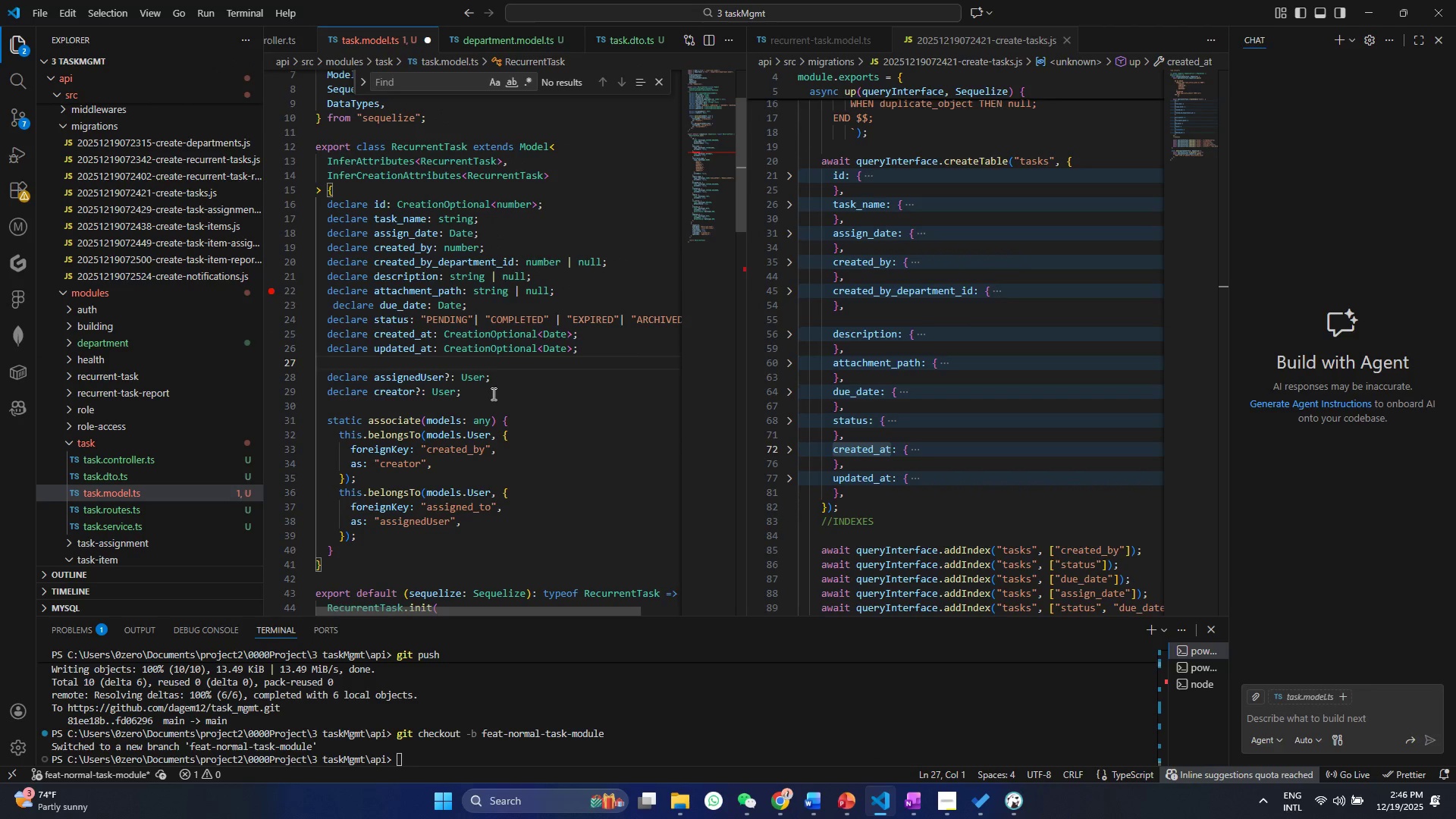 
left_click_drag(start_coordinate=[492, 394], to_coordinate=[252, 368])
 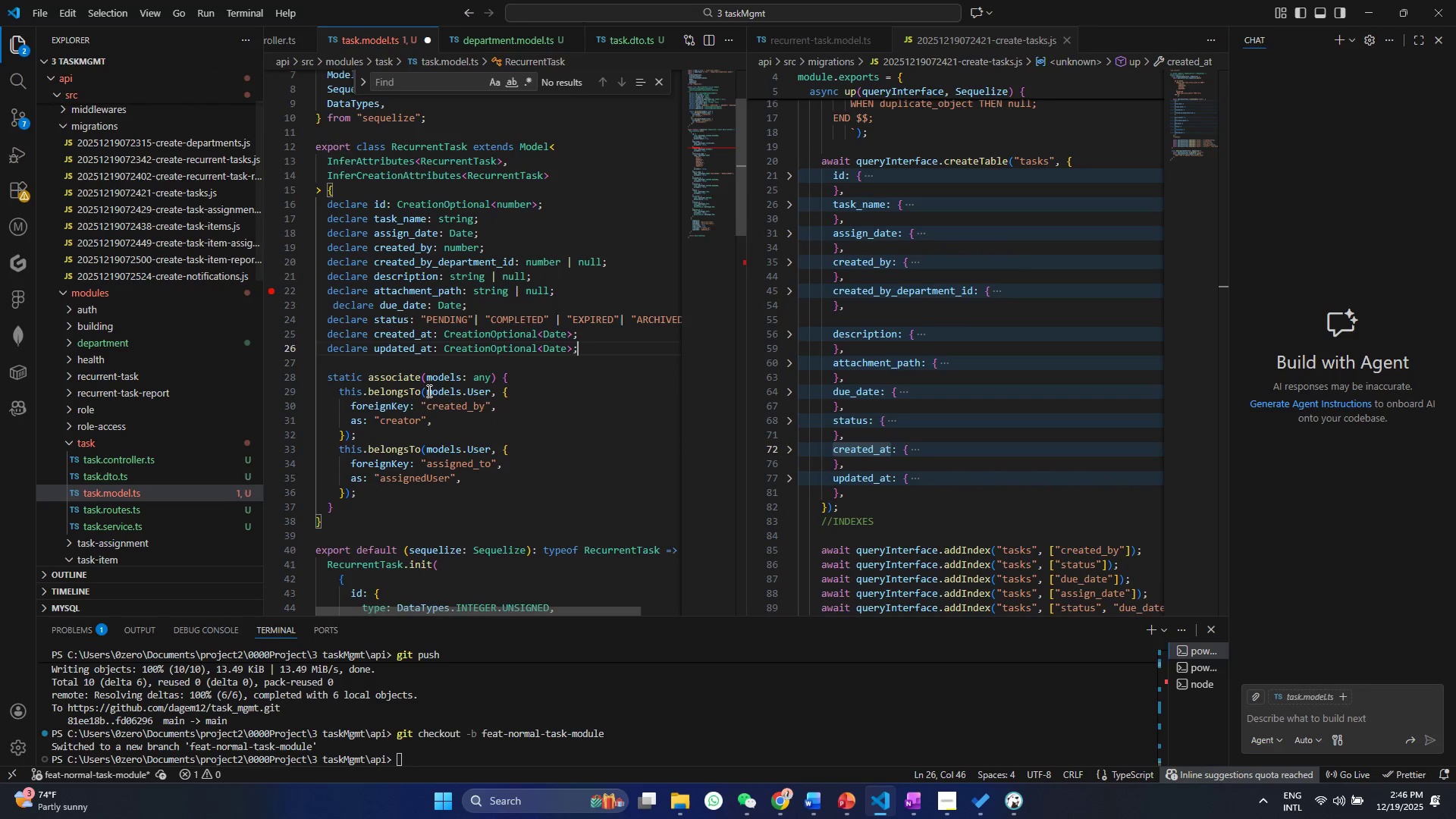 
key(Backspace)
 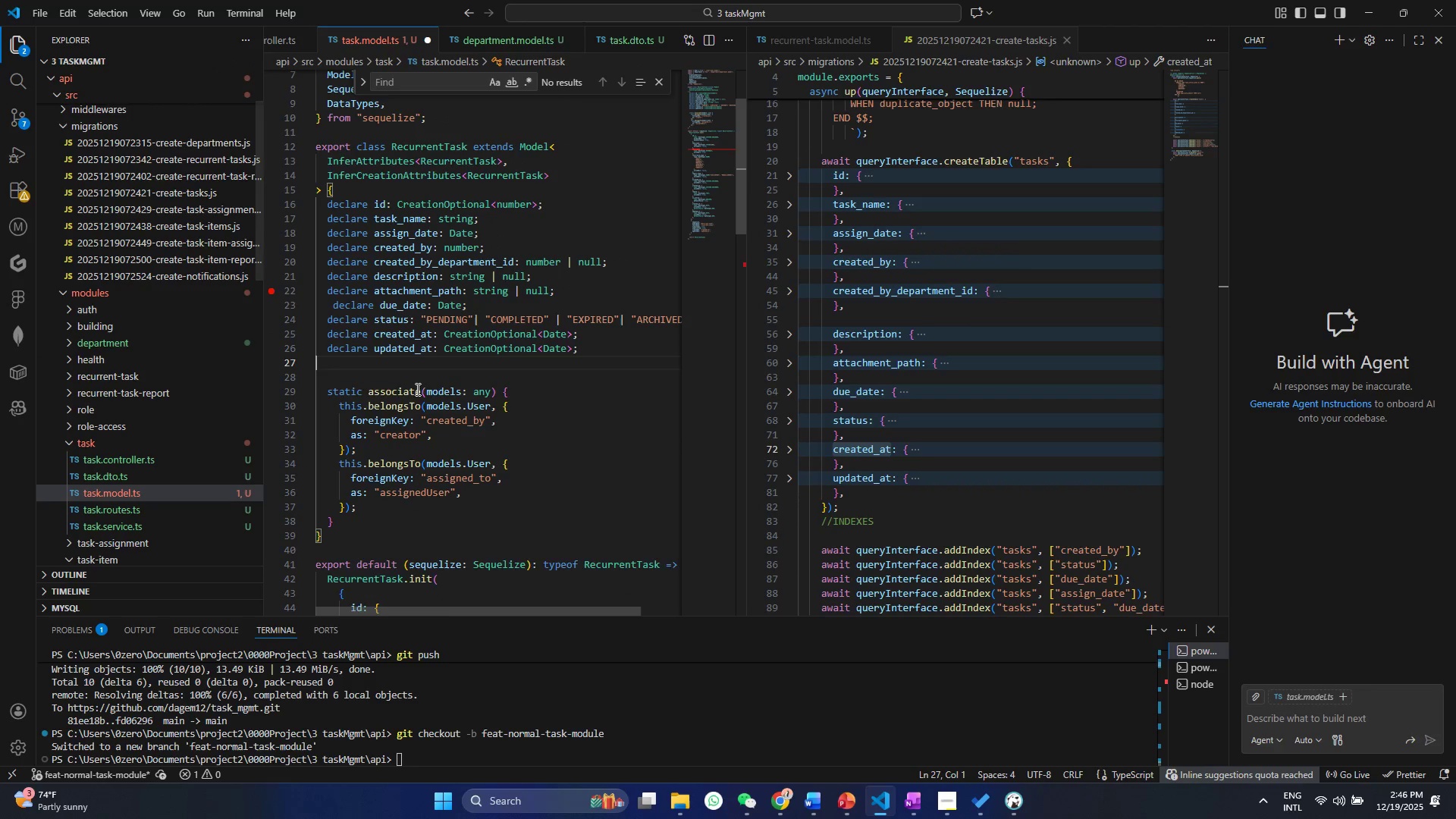 
key(Backspace)
 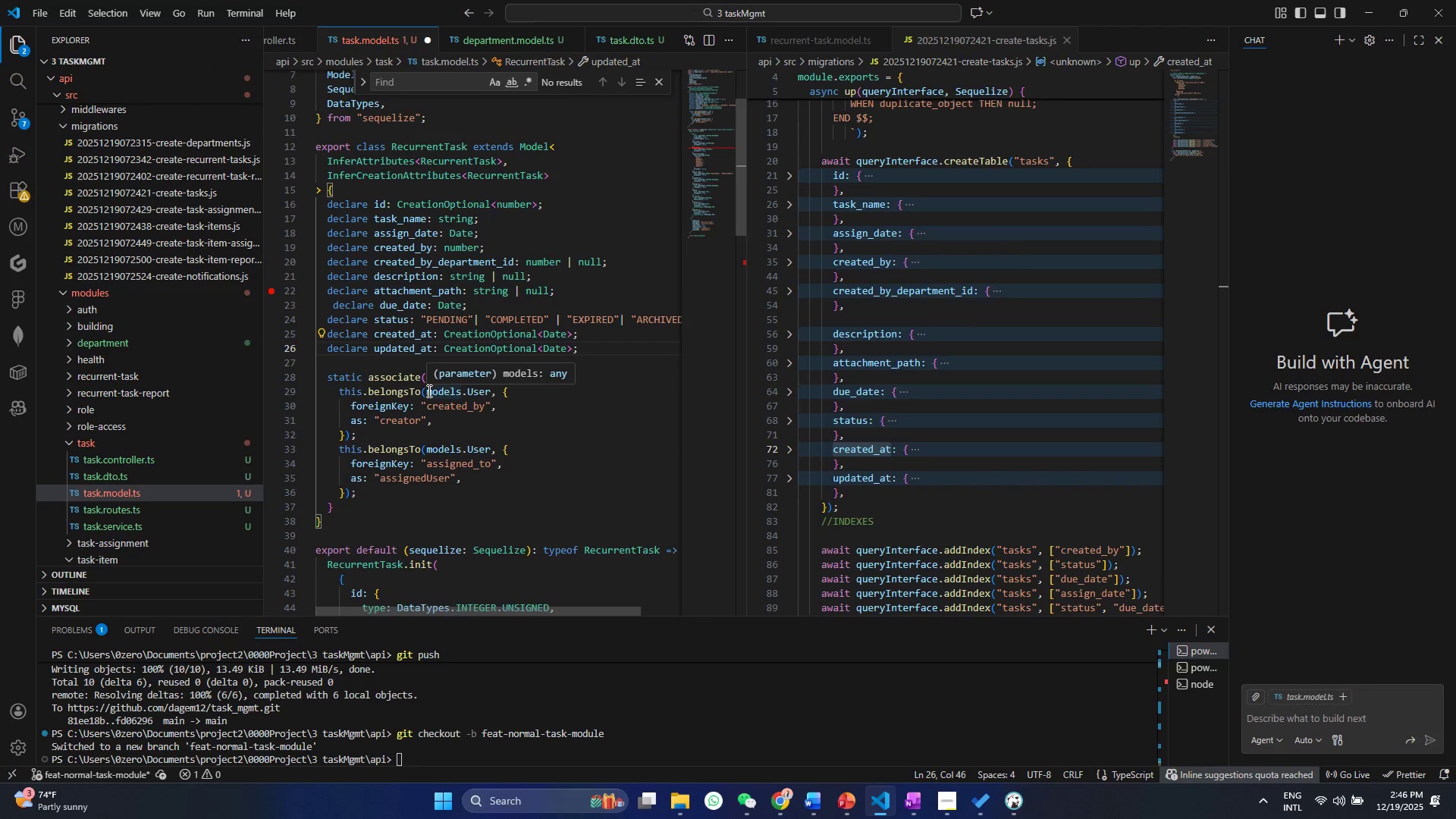 
mouse_move([457, 395])
 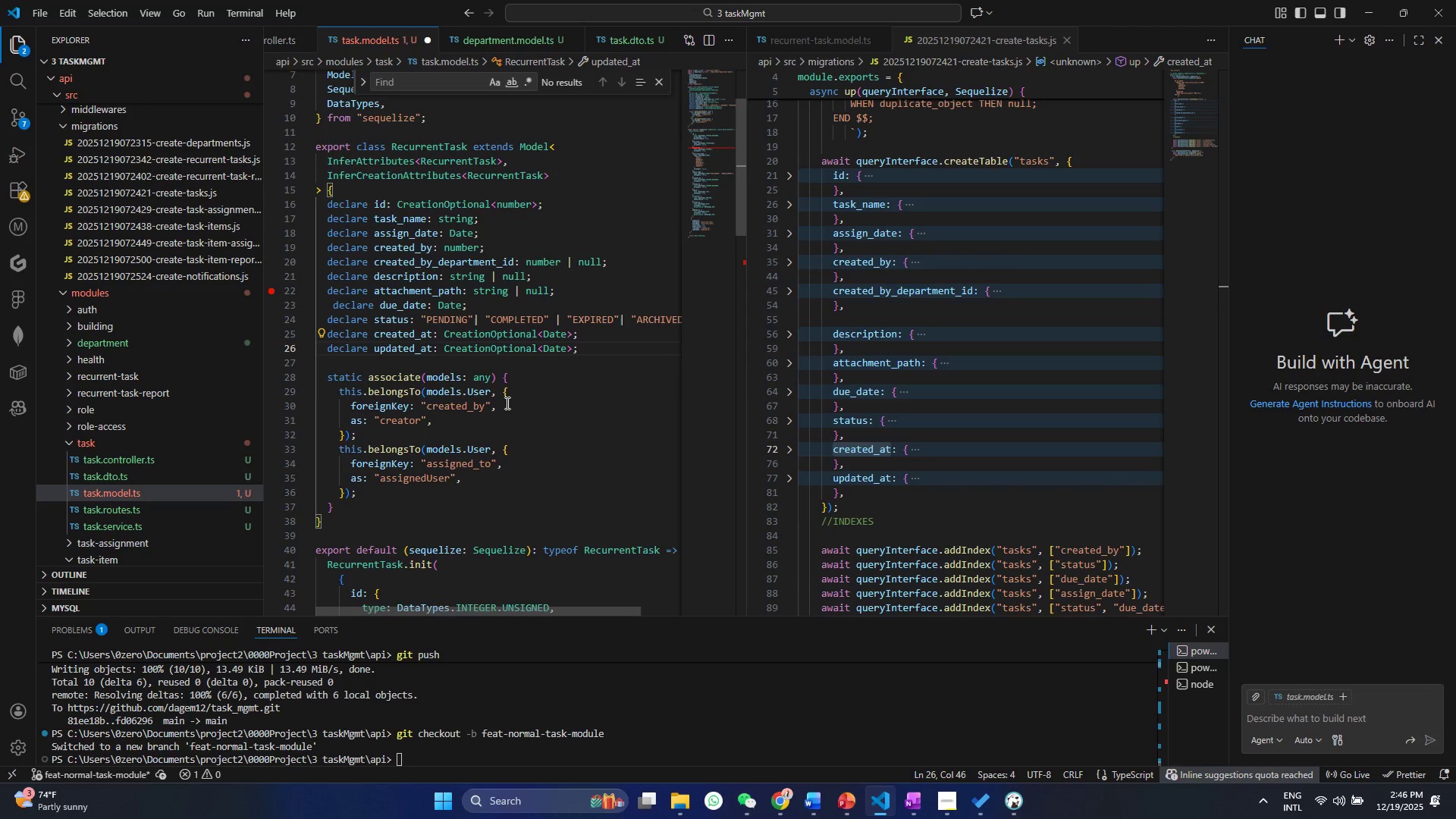 
left_click([506, 403])
 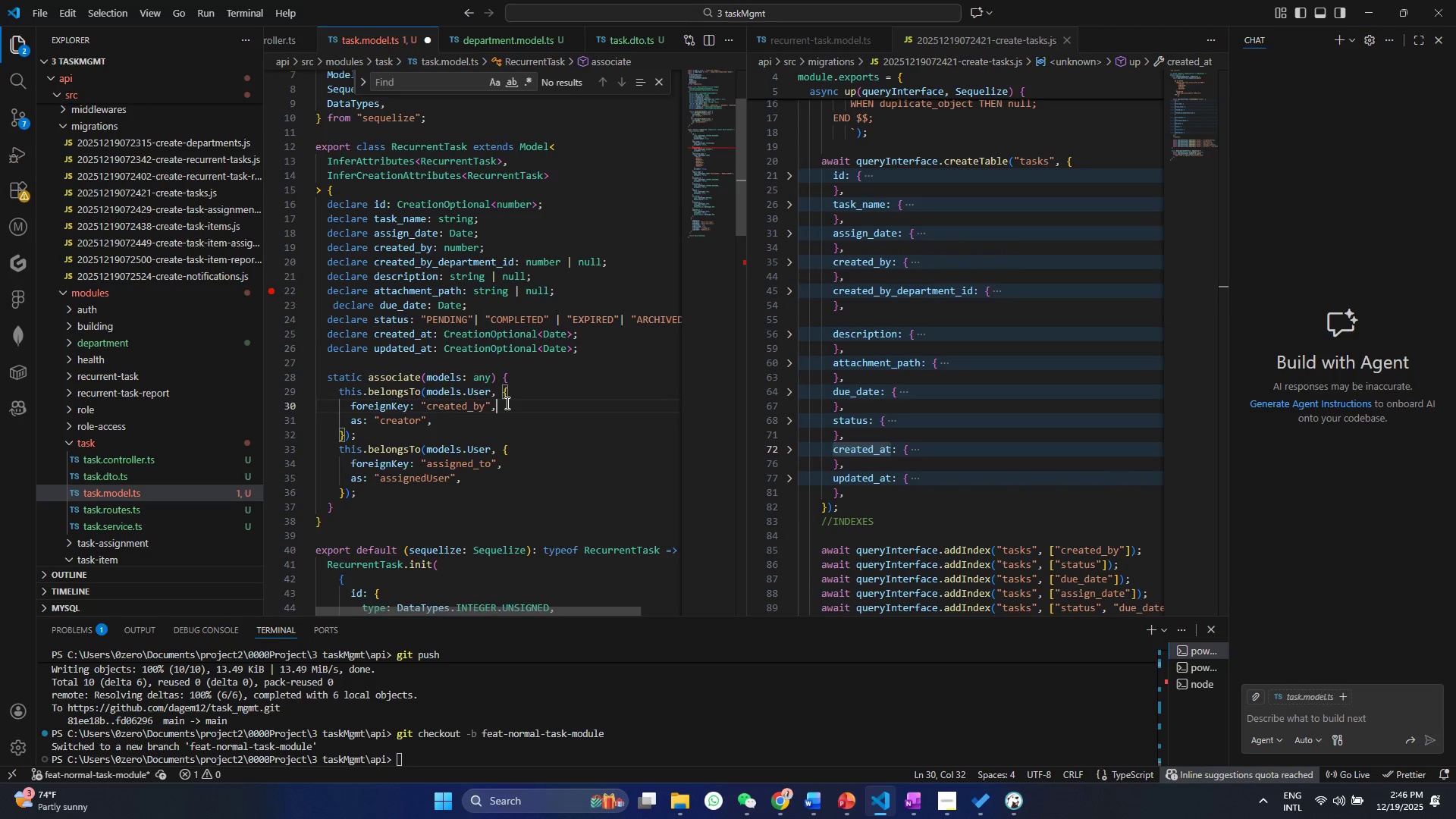 
key(Control+Z)
 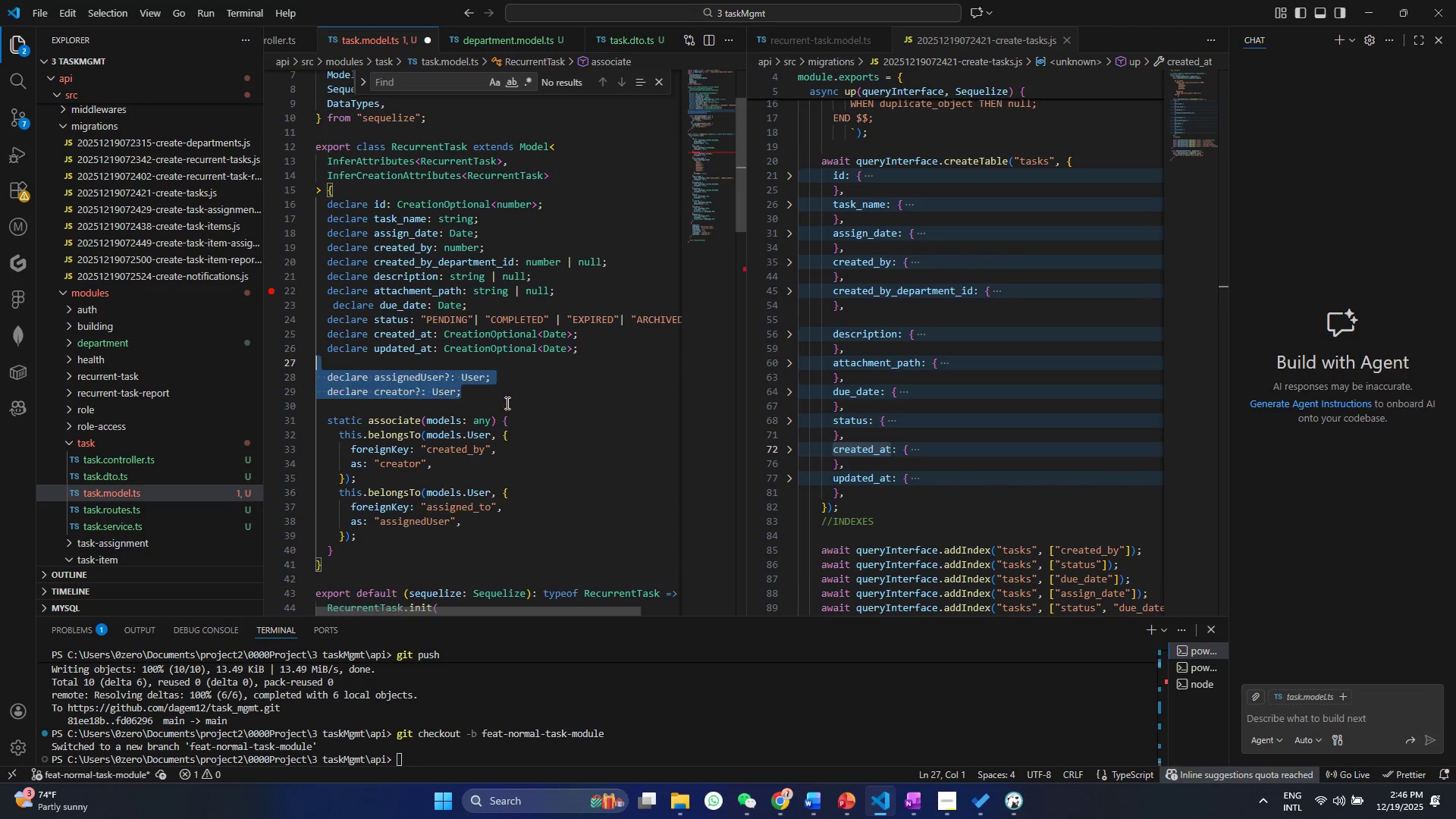 
key(Control+Z)
 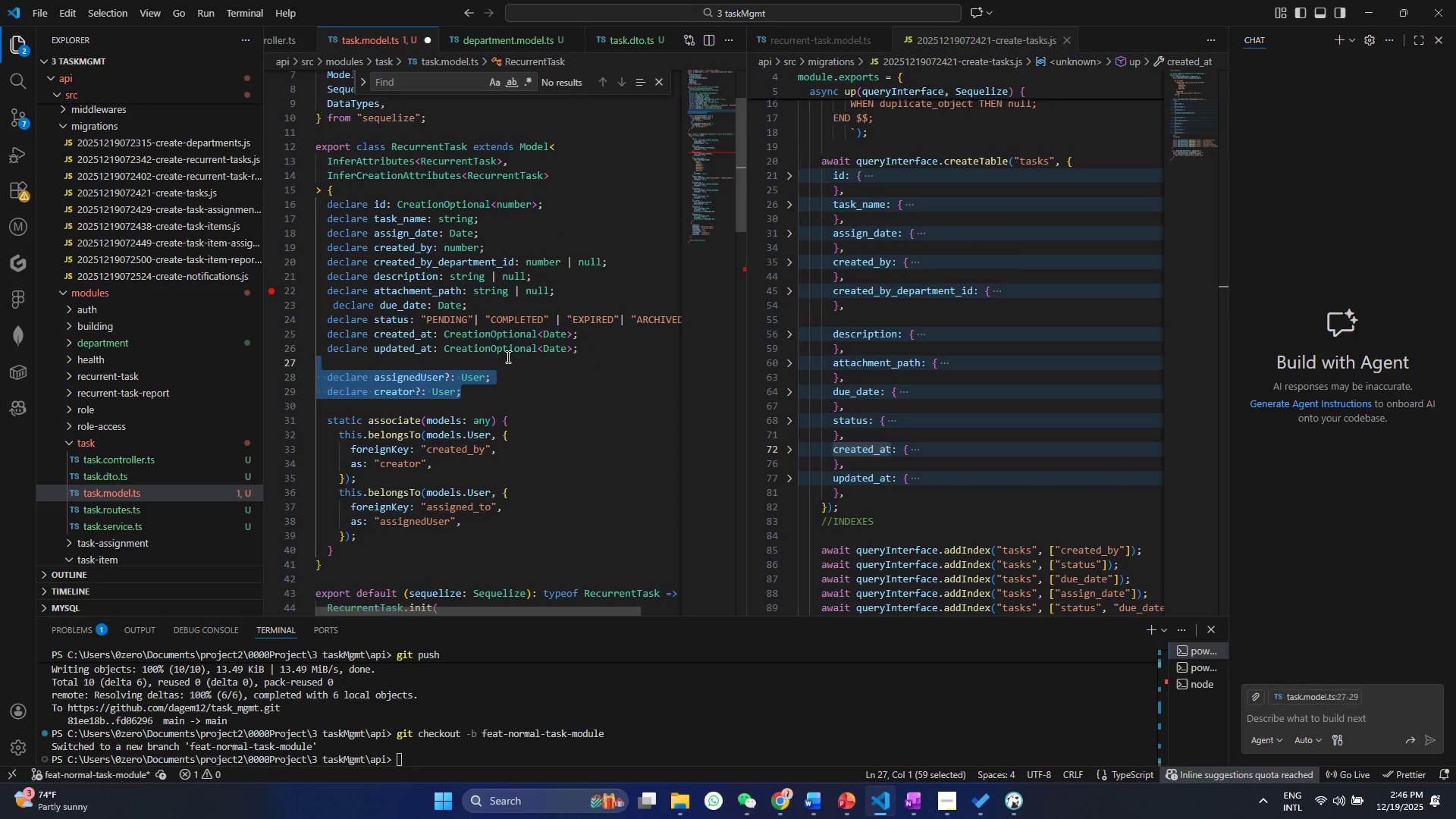 
left_click([507, 356])
 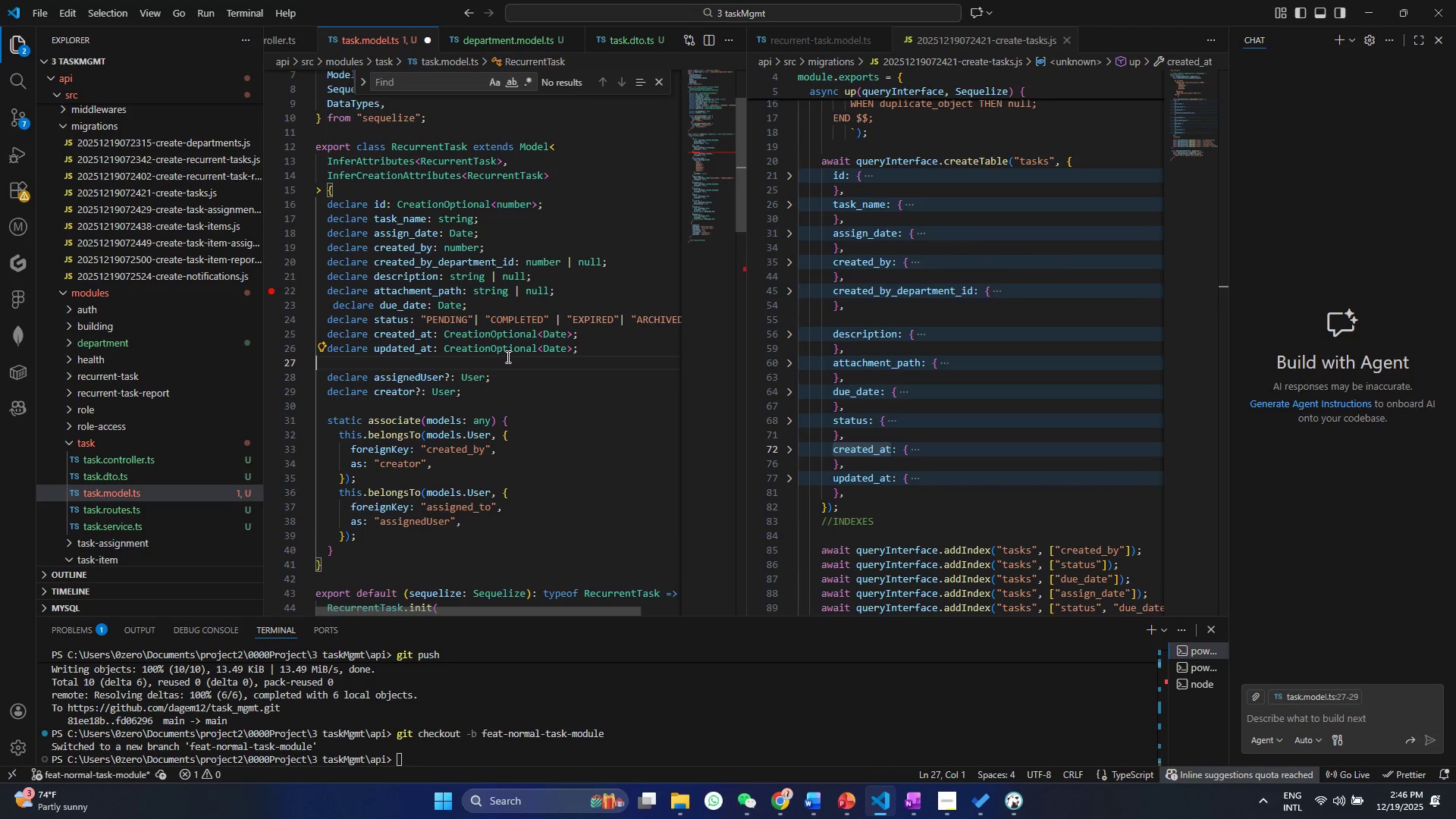 
key(Control+ControlLeft)
 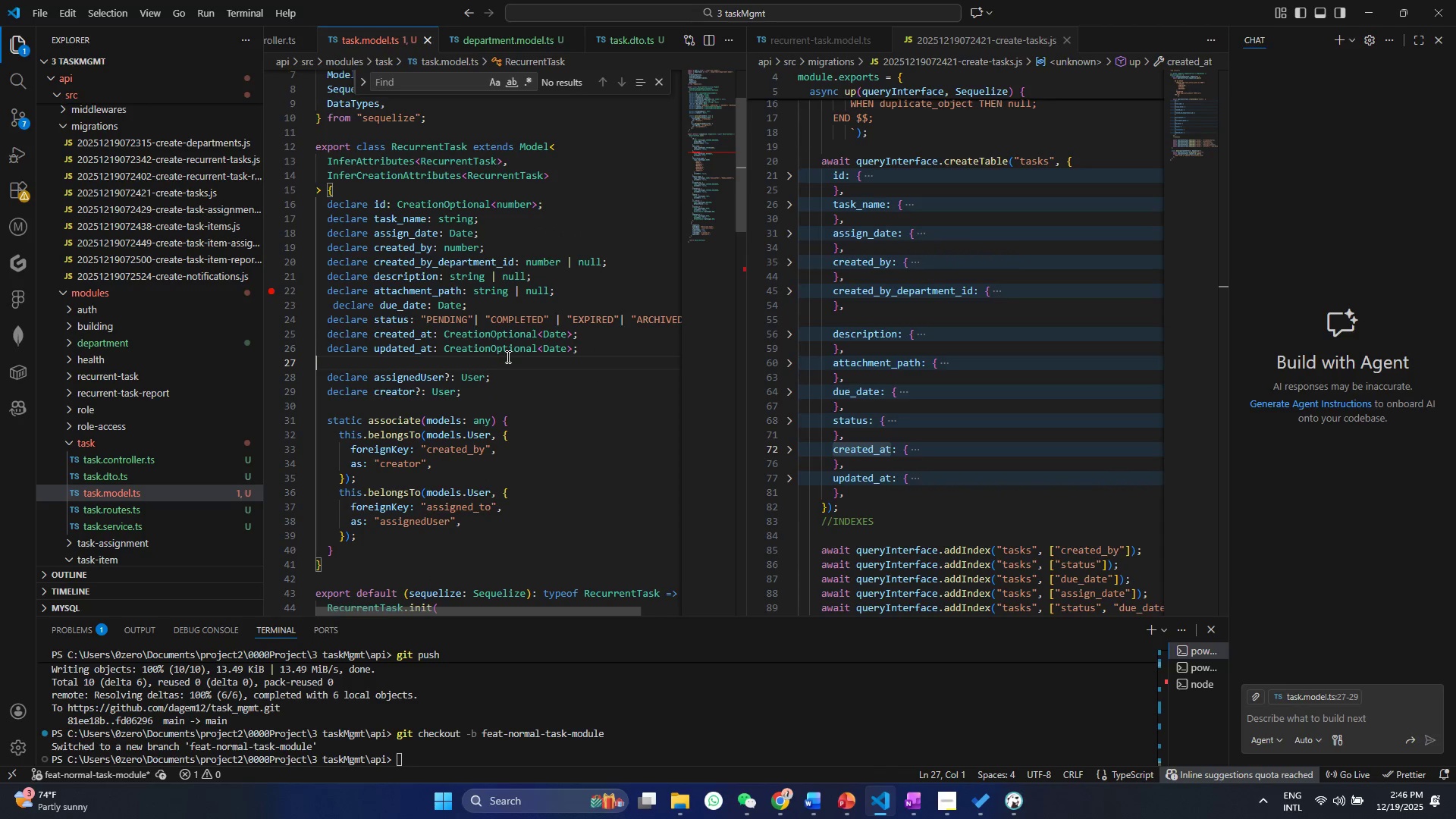 
key(Control+S)
 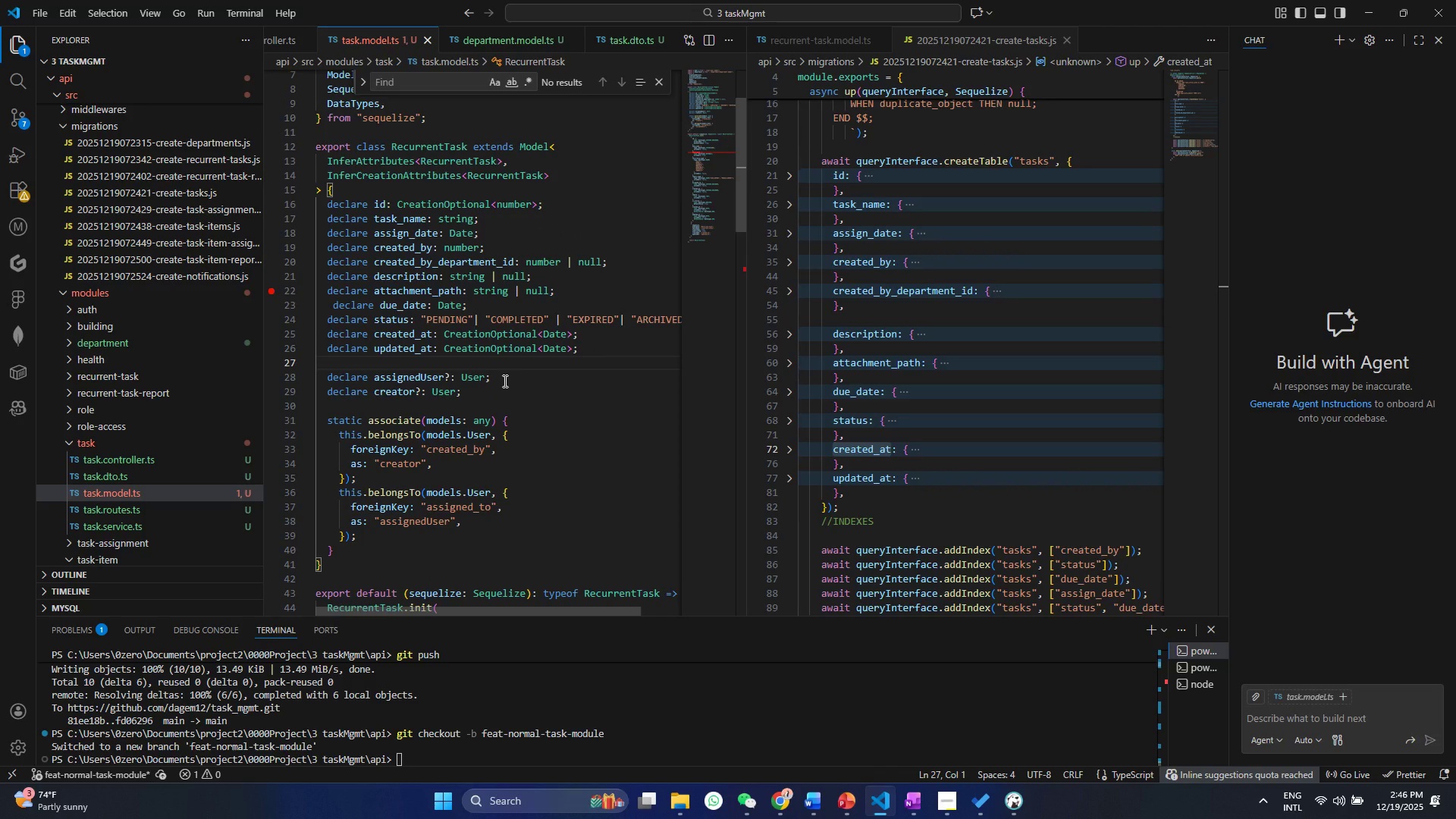 
wait(5.67)
 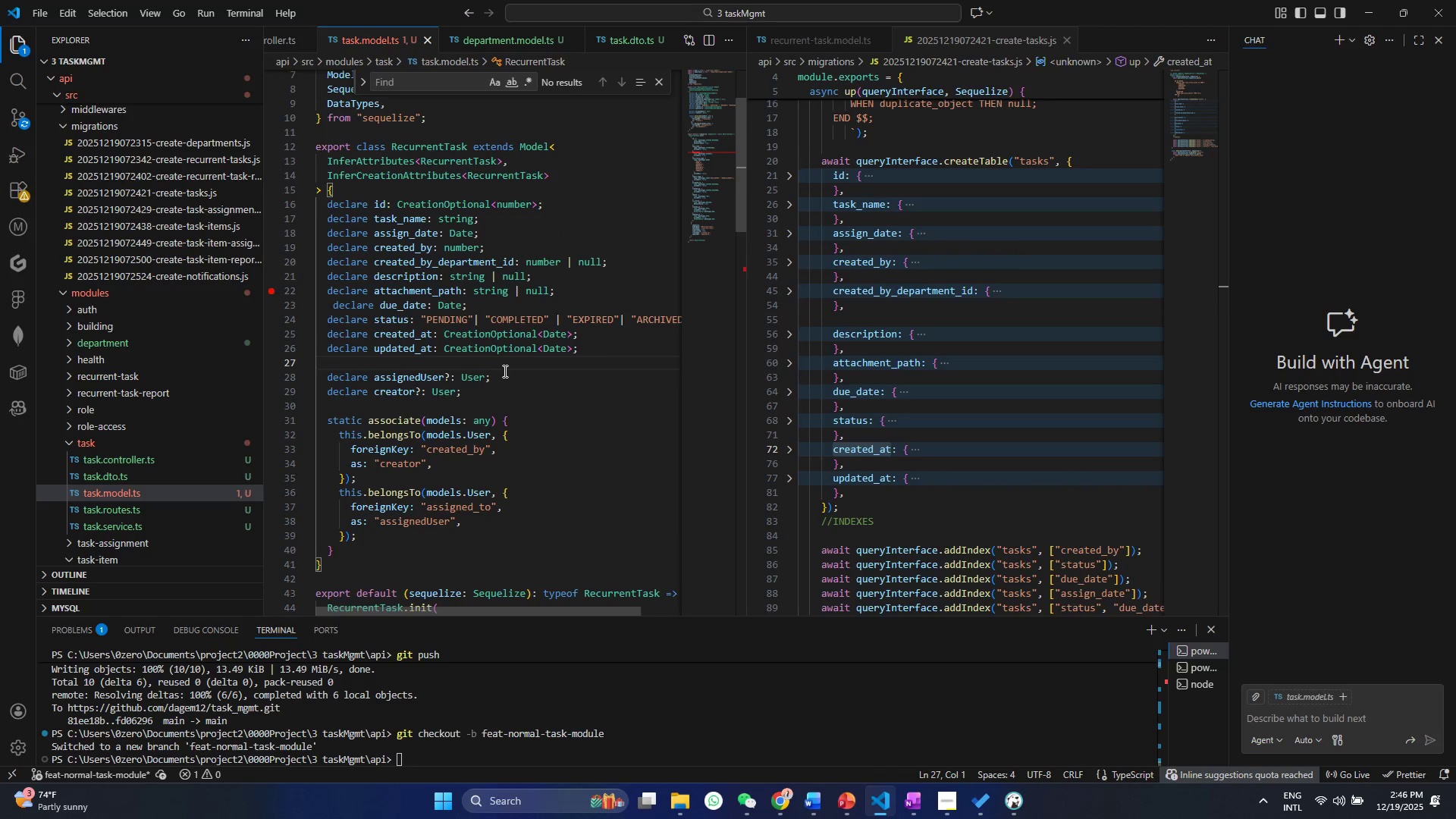 
double_click([485, 400])
 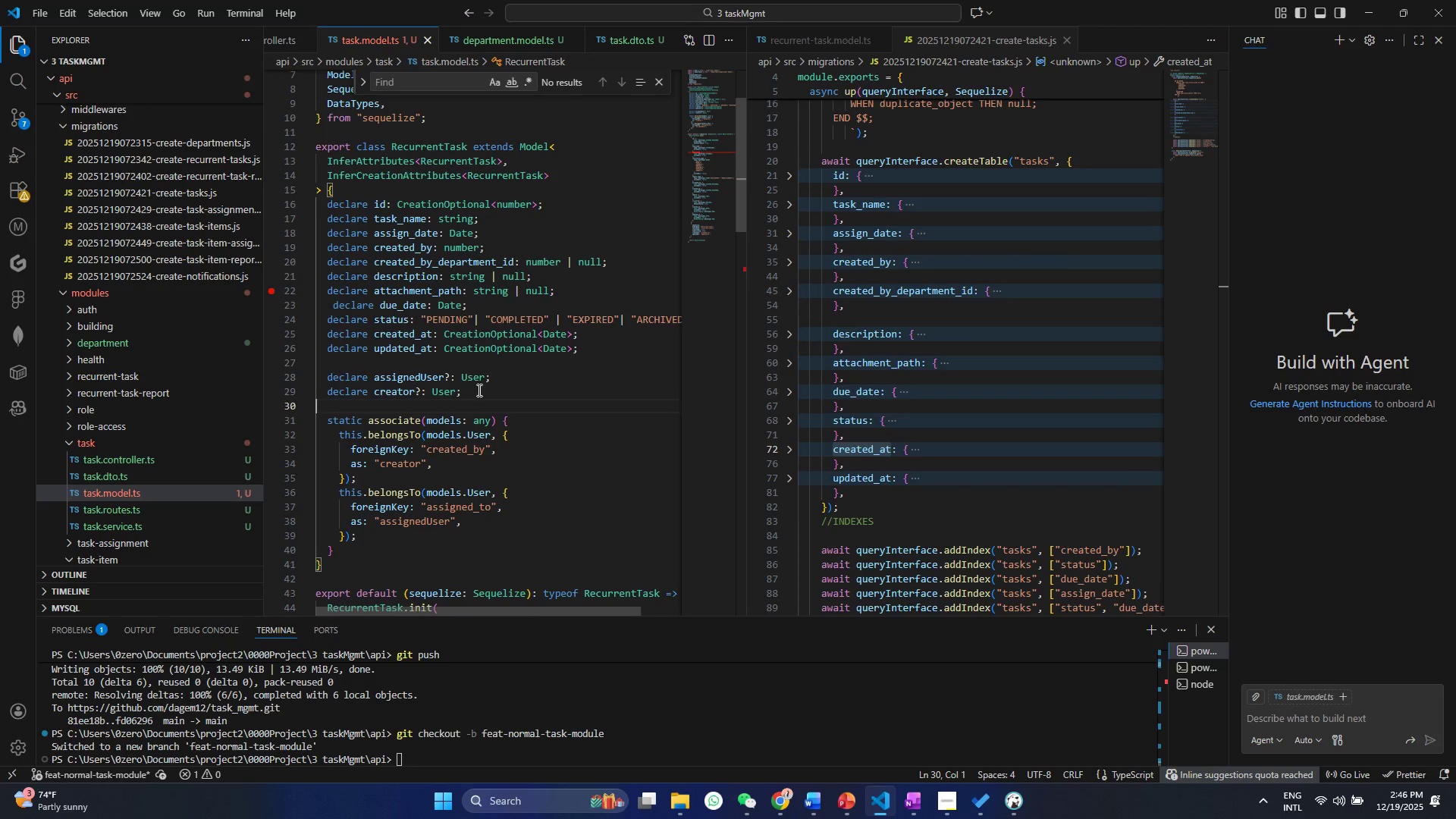 
triple_click([478, 390])
 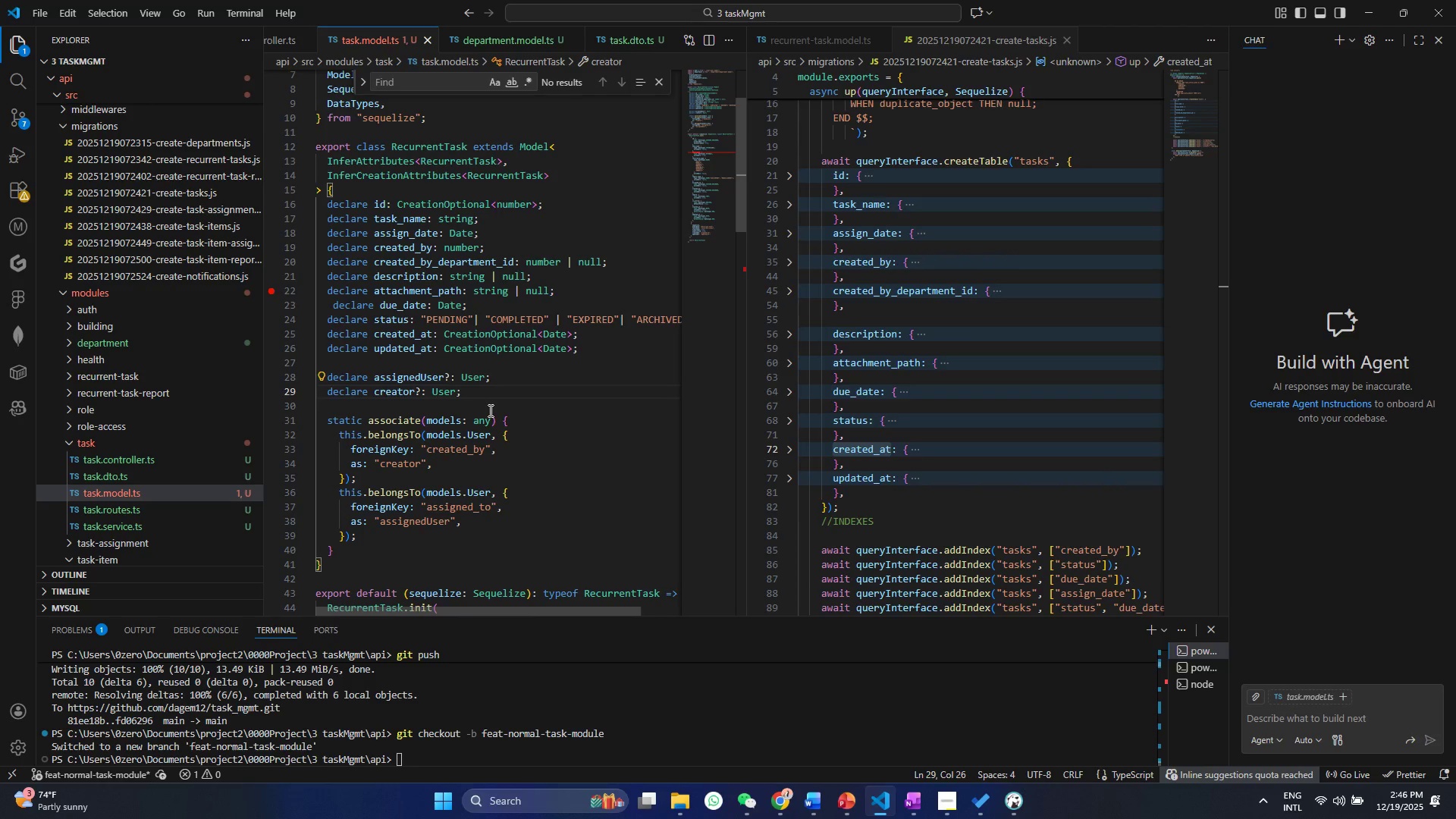 
key(Alt+Shift+AltLeft)
 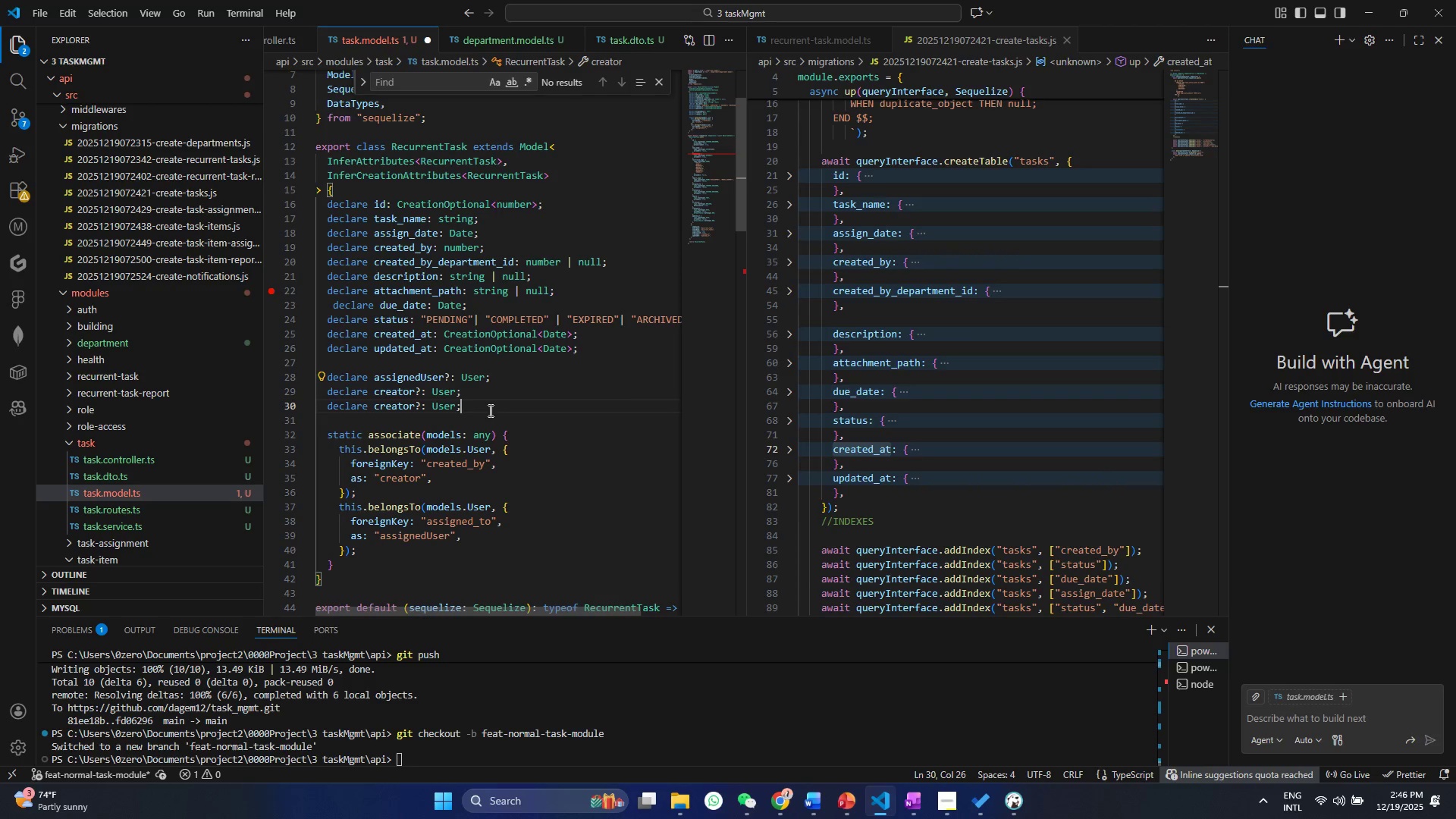 
key(Alt+Shift+ArrowDown)
 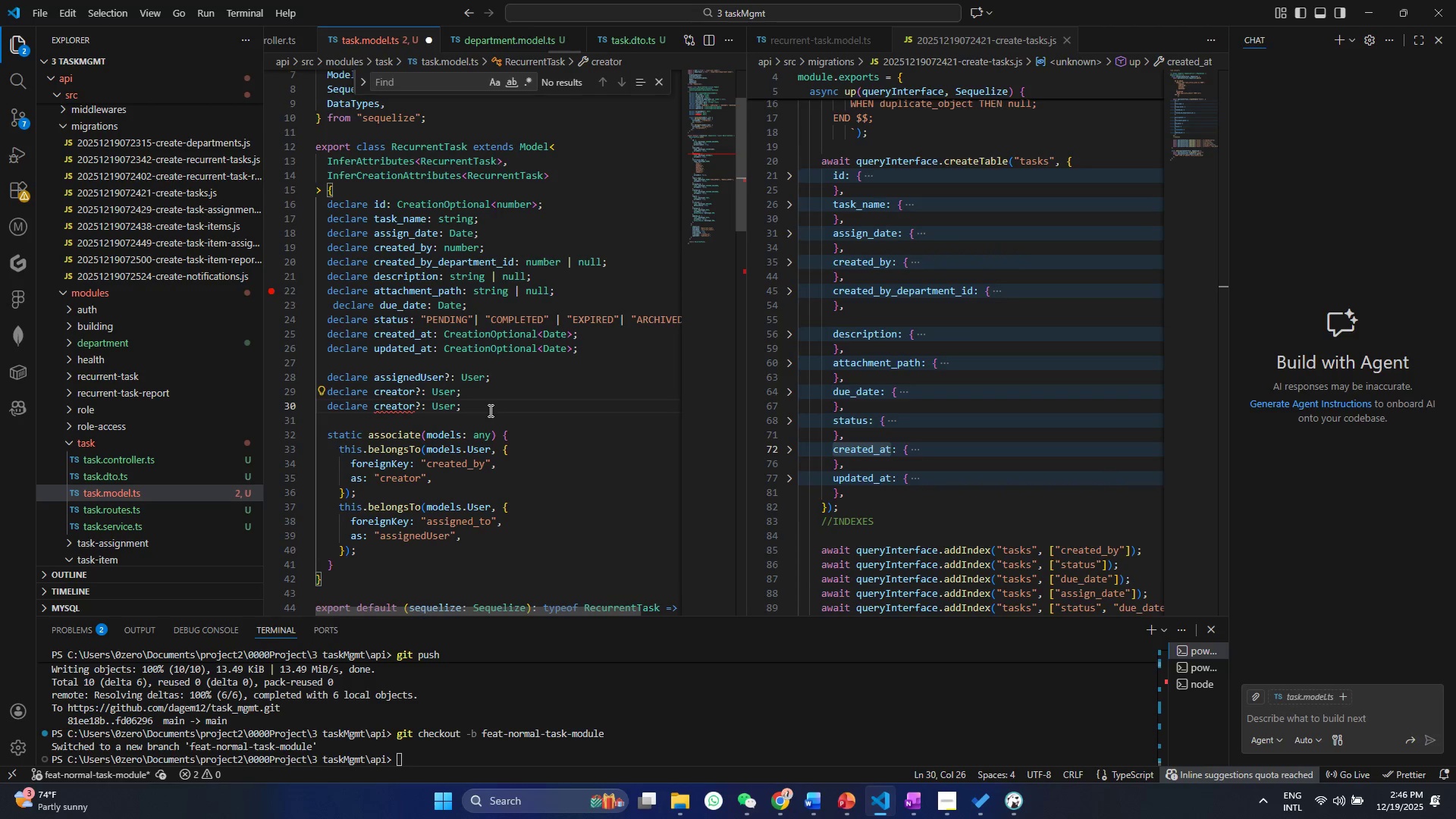 
key(Alt+Shift+ArrowDown)
 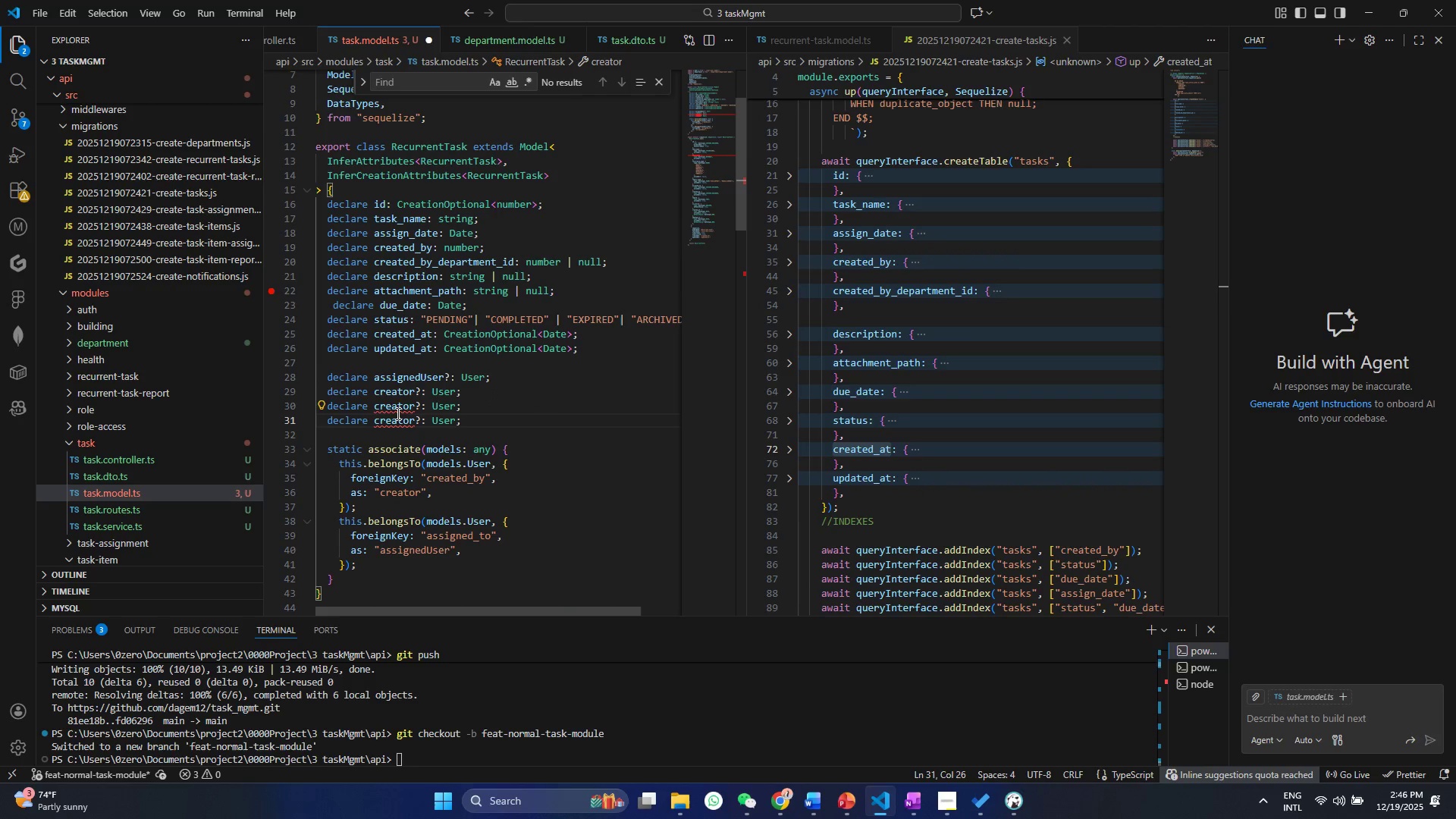 
double_click([400, 400])
 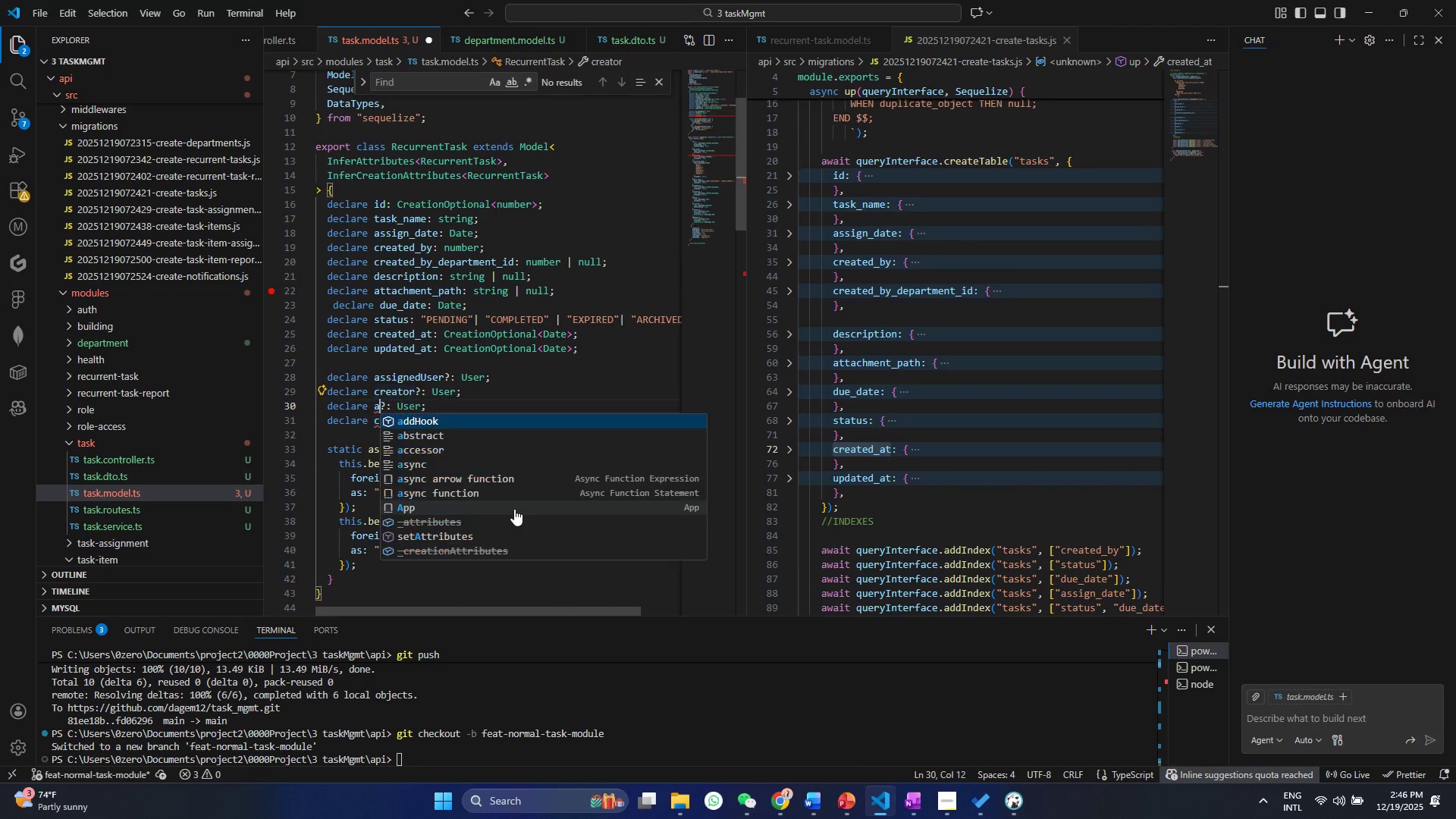 
type(ad)
key(Backspace)
type(ssignments)
 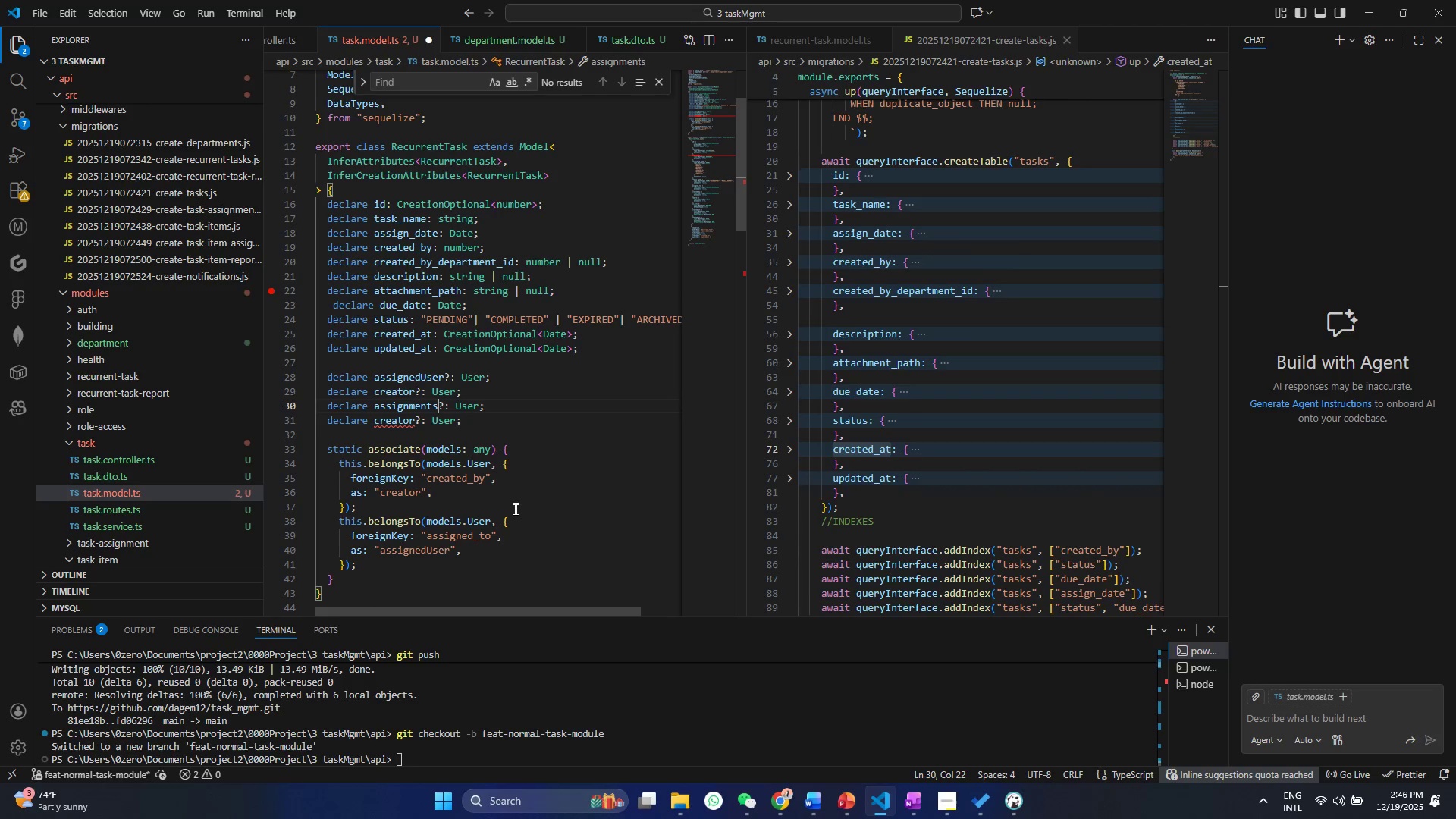 
key(Control+ControlLeft)
 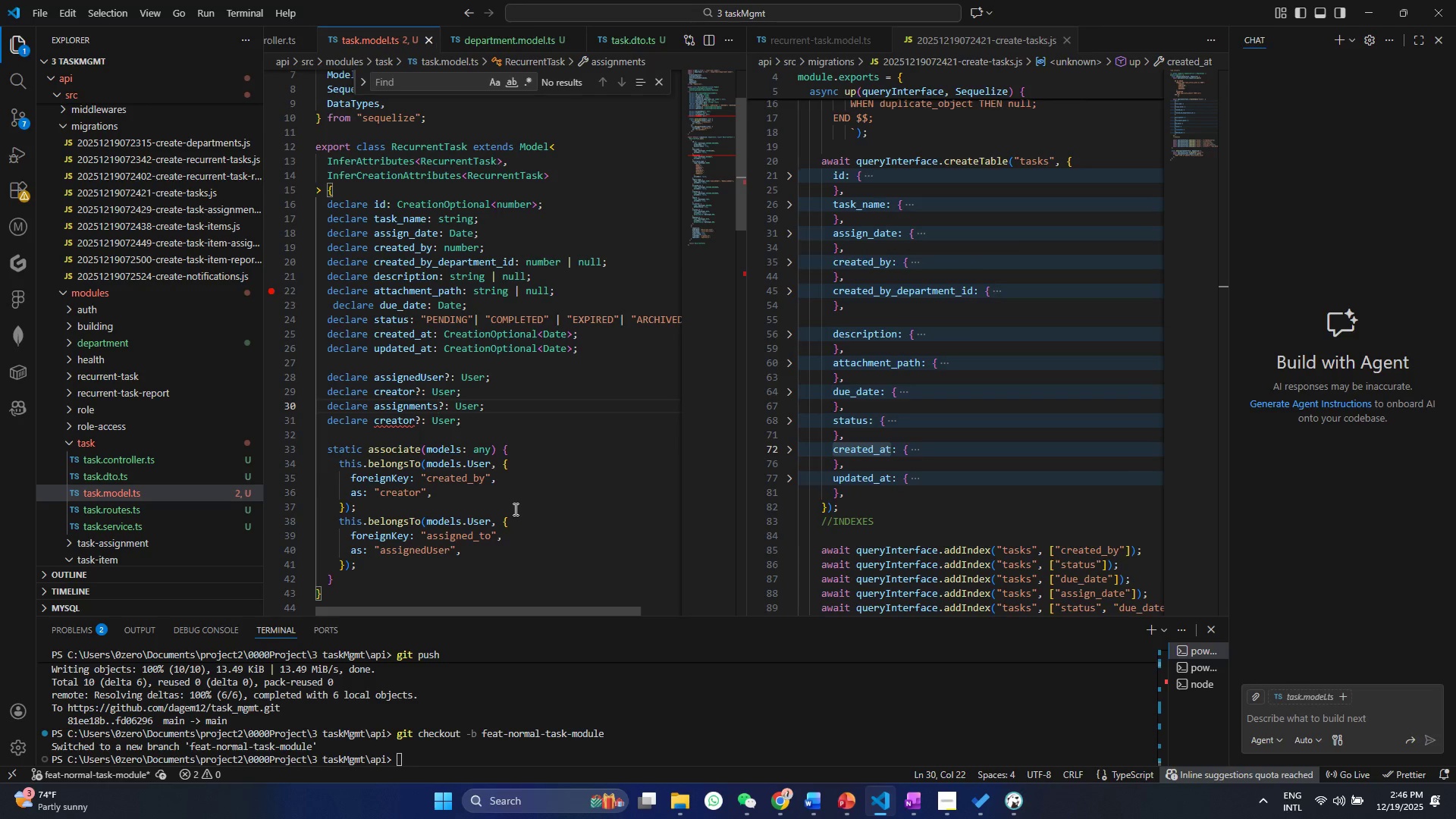 
key(Control+S)
 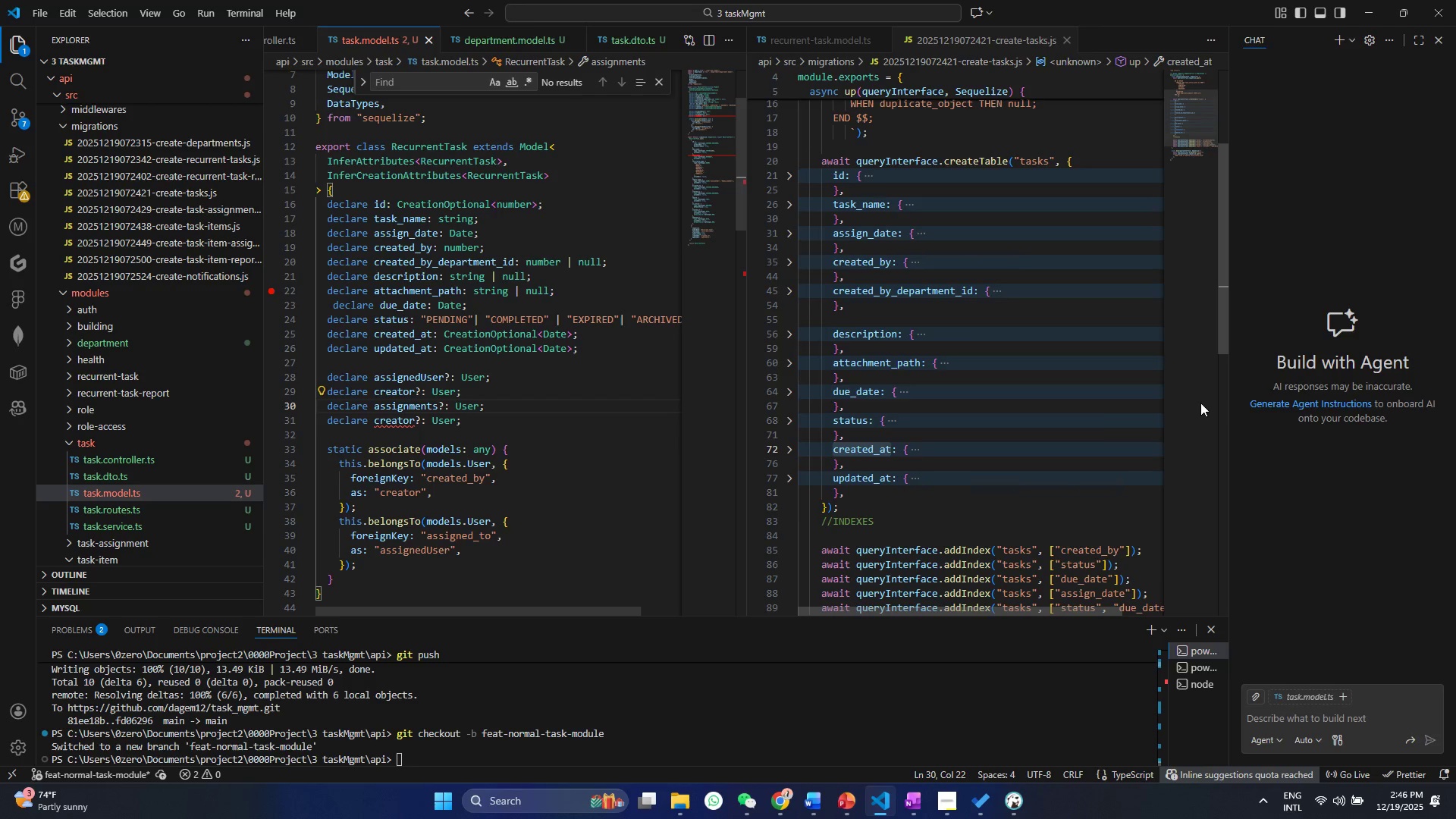 
scroll: coordinate [1083, 433], scroll_direction: down, amount: 6.0
 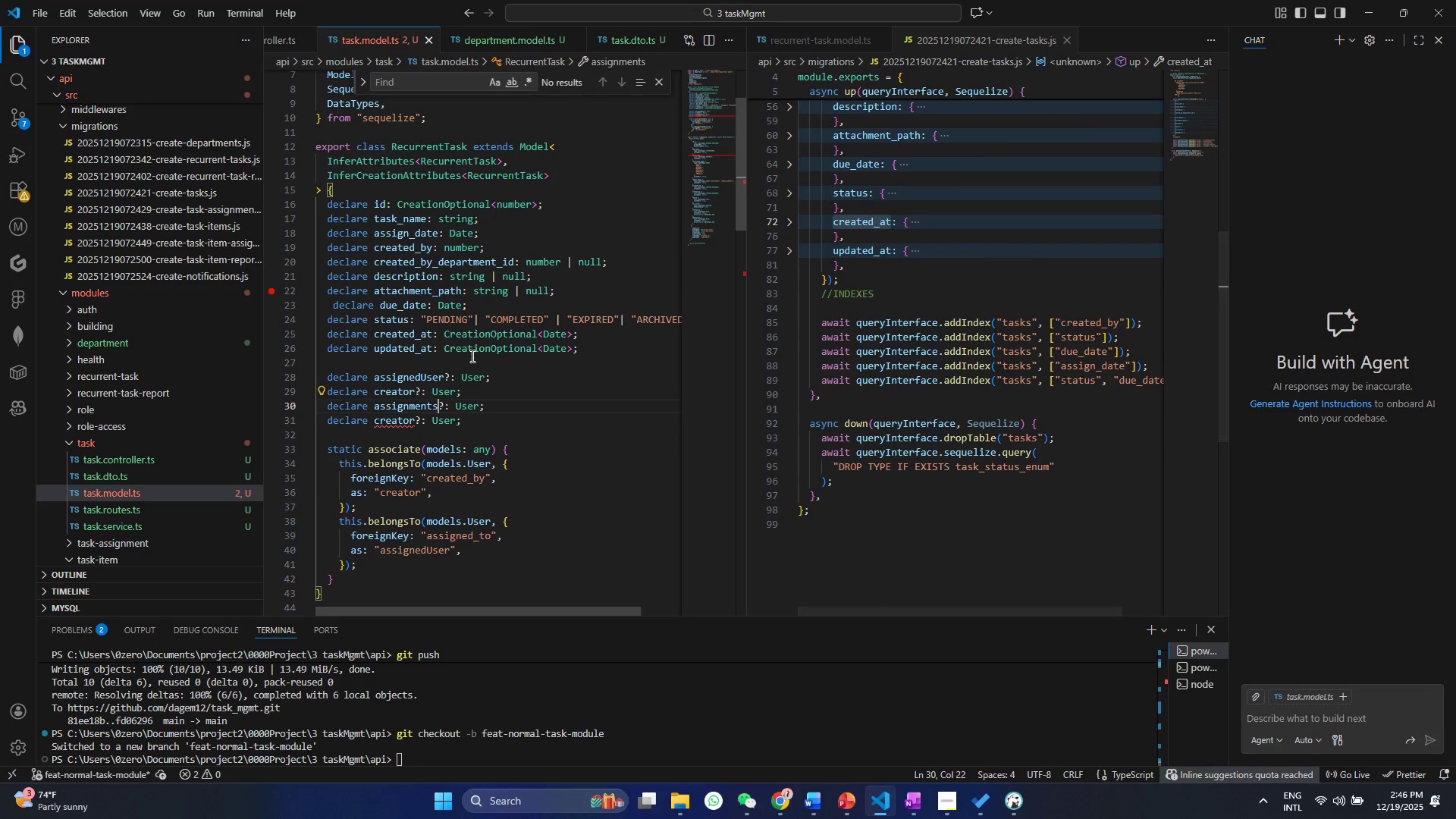 
double_click([379, 420])
 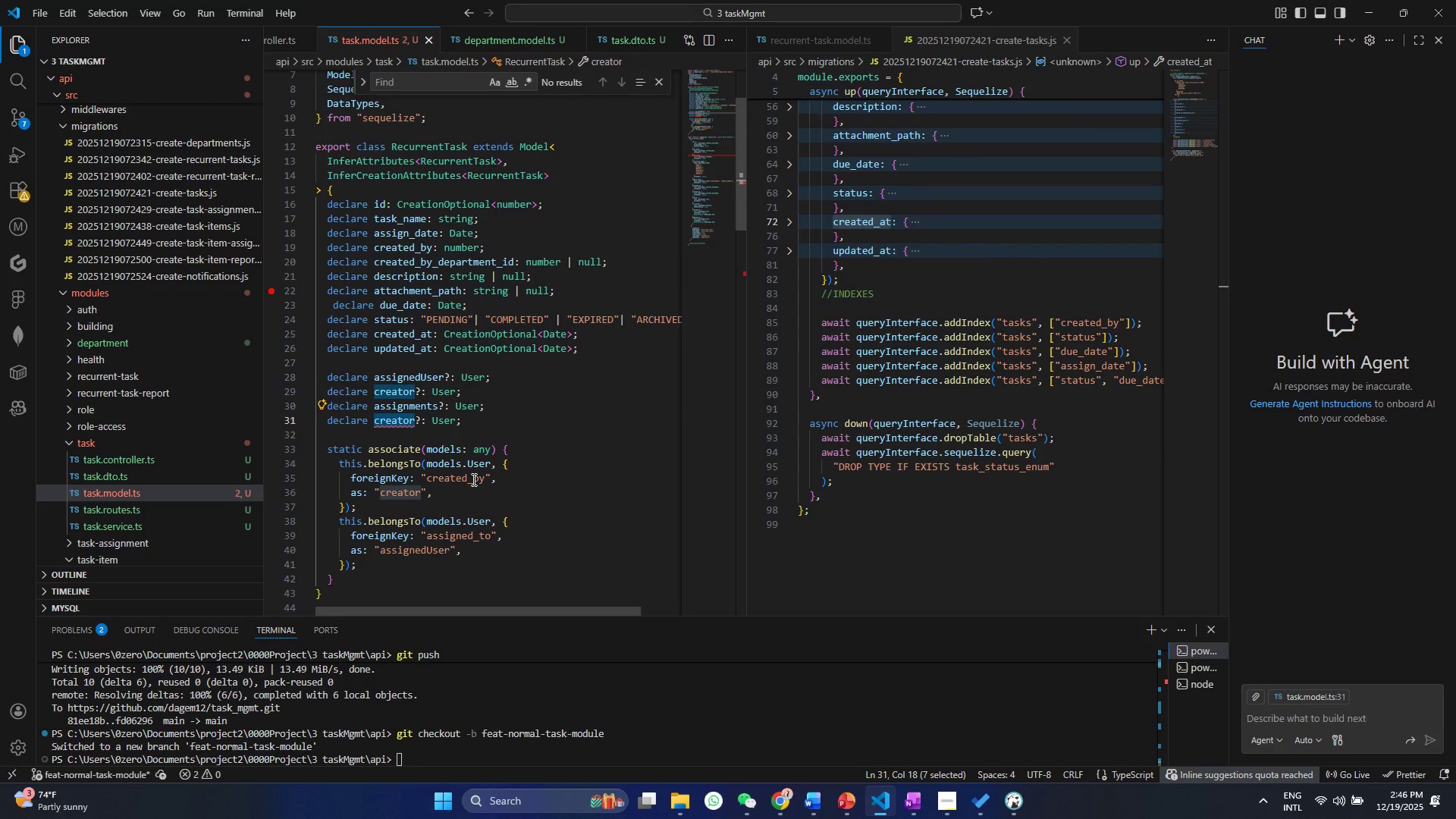 
type(items)
 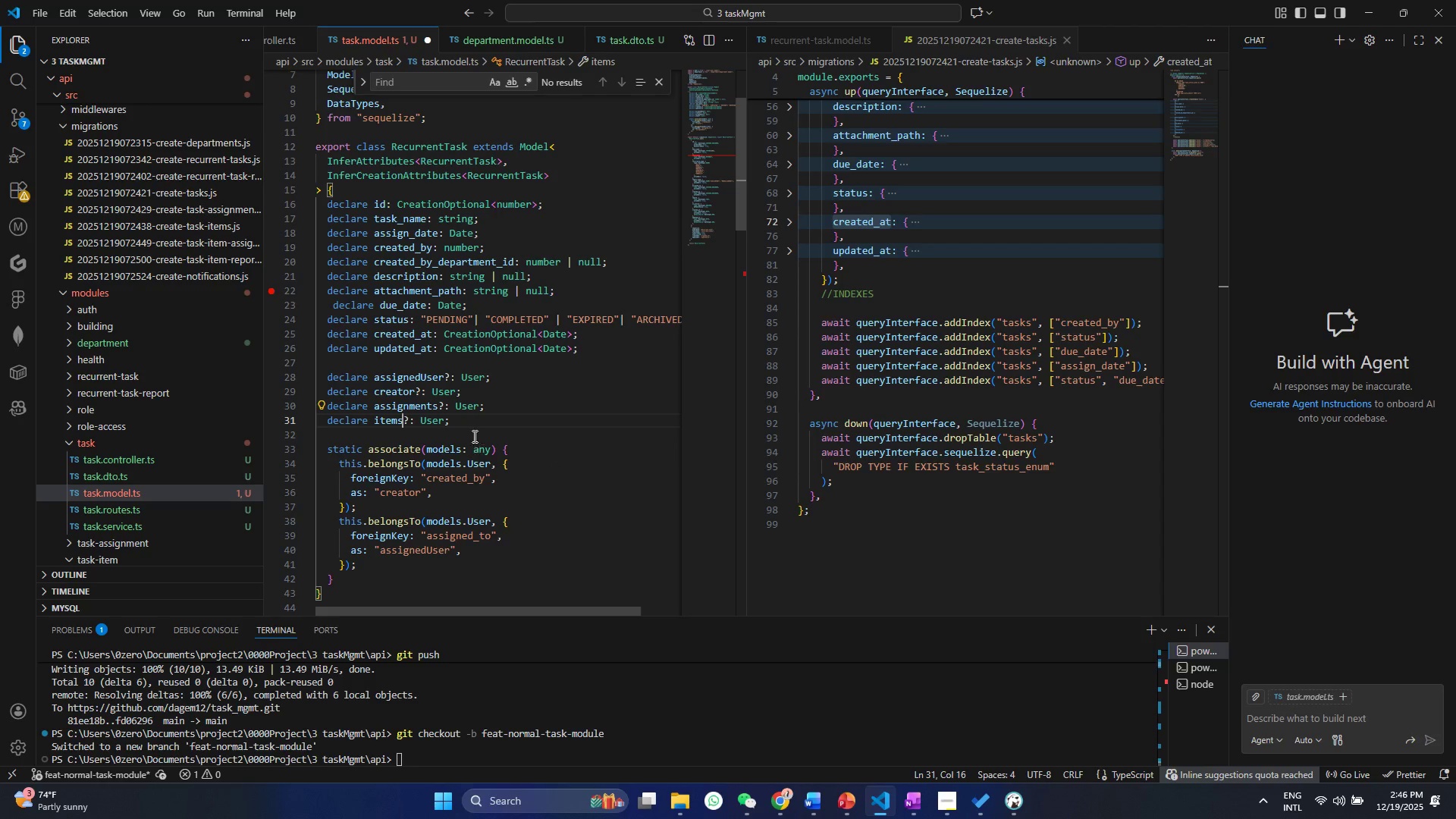 
double_click([468, 408])
 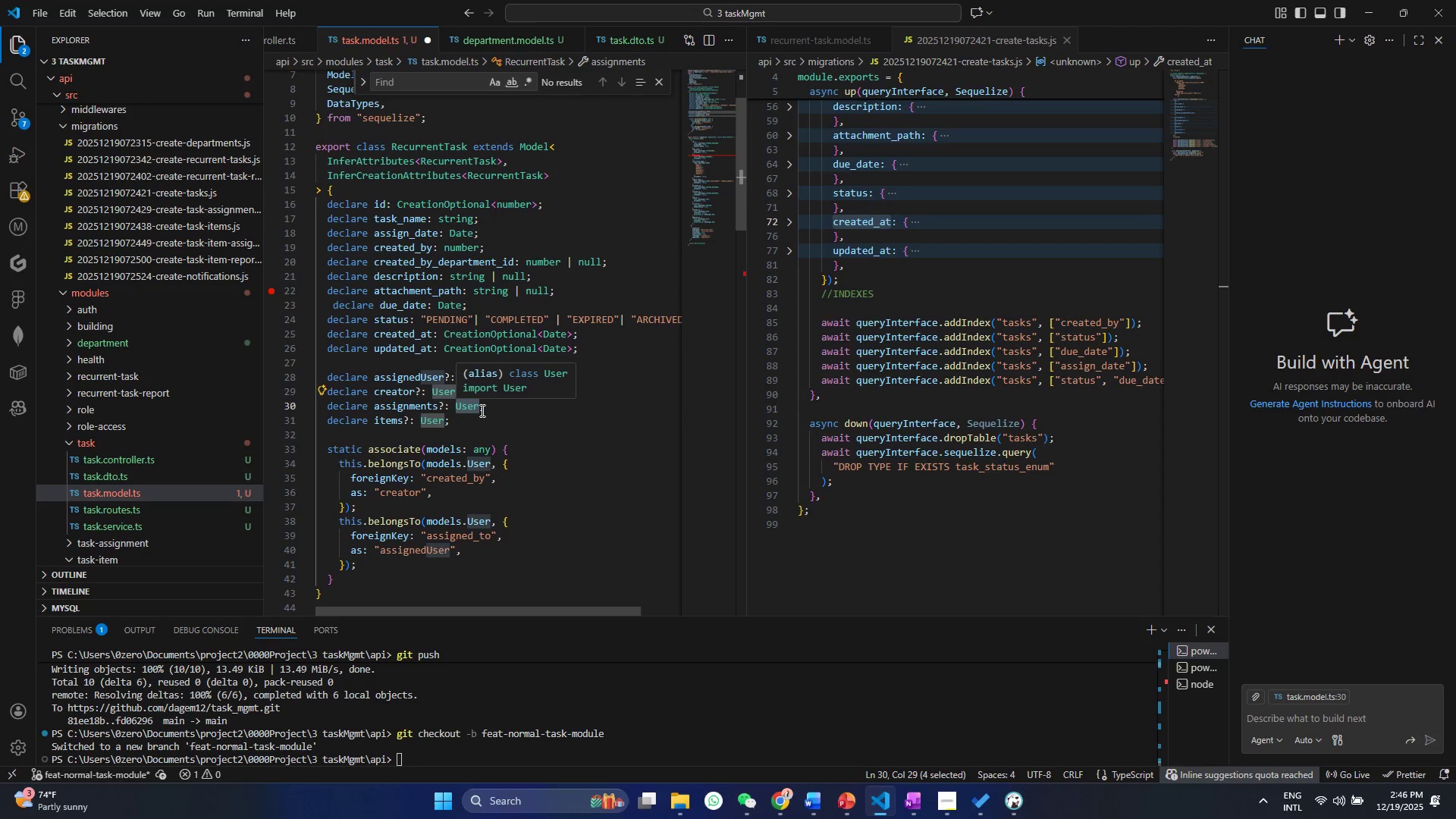 
type(any[)
 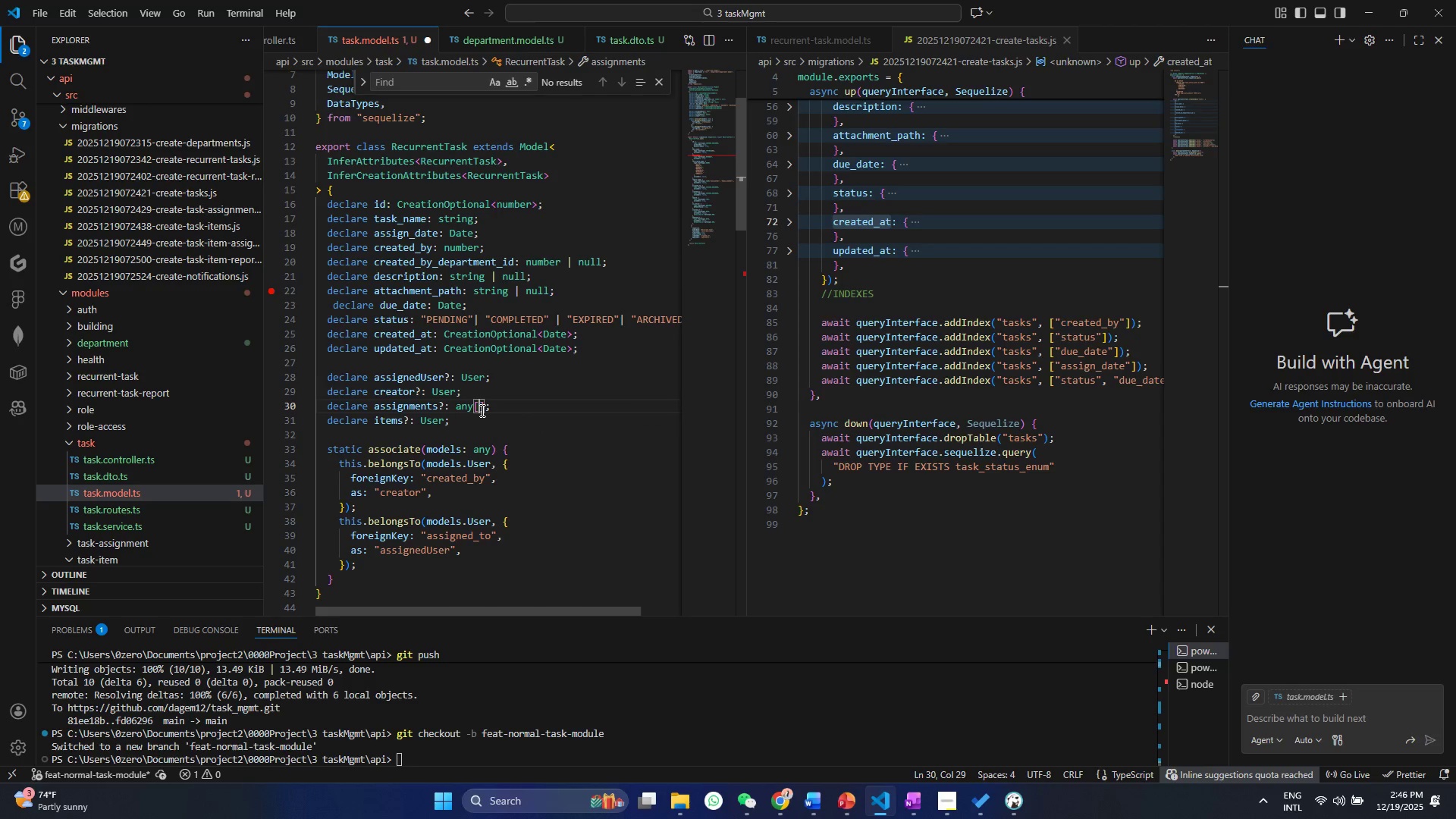 
key(Control+ControlLeft)
 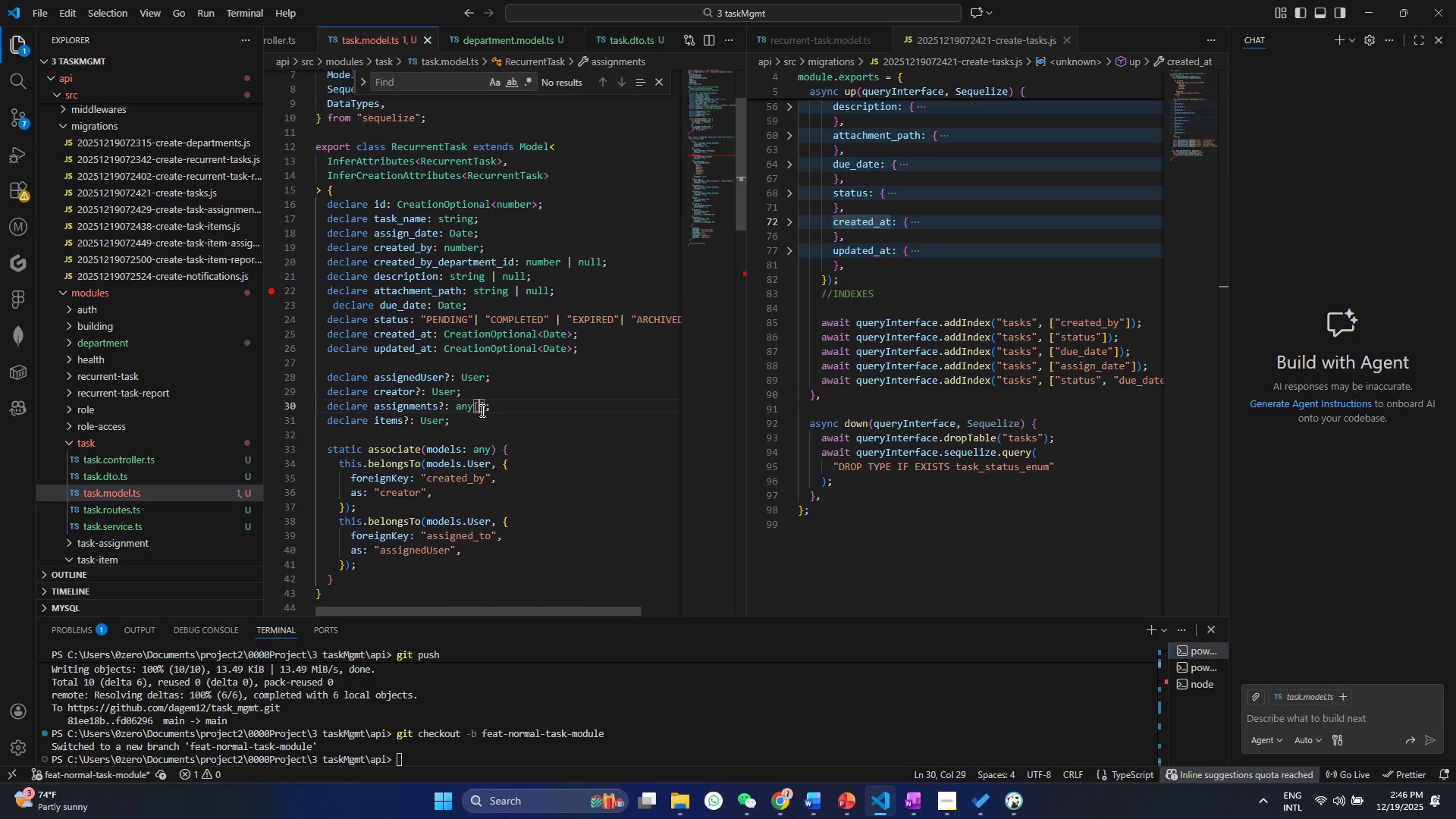 
key(Control+S)
 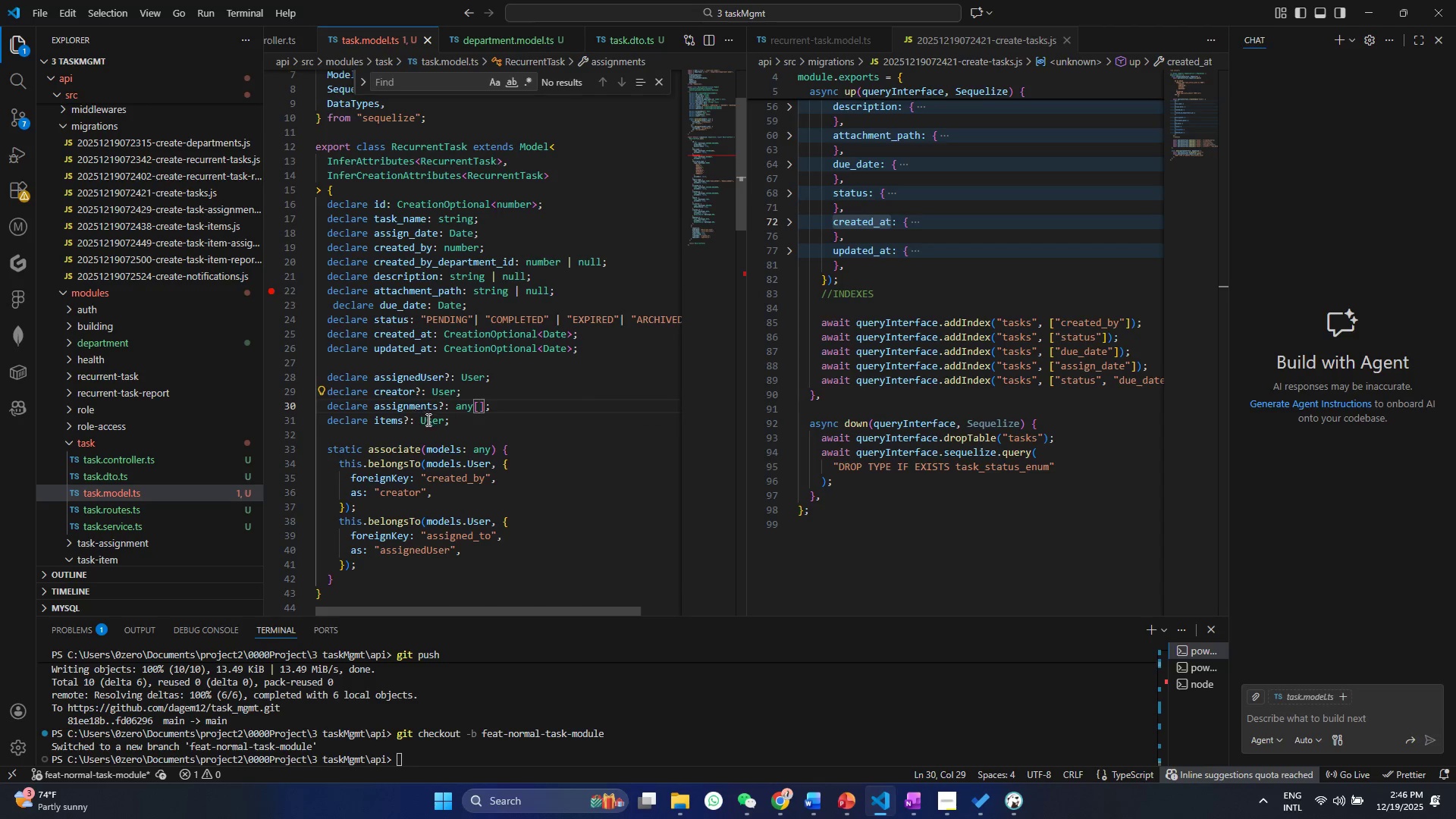 
double_click([429, 421])
 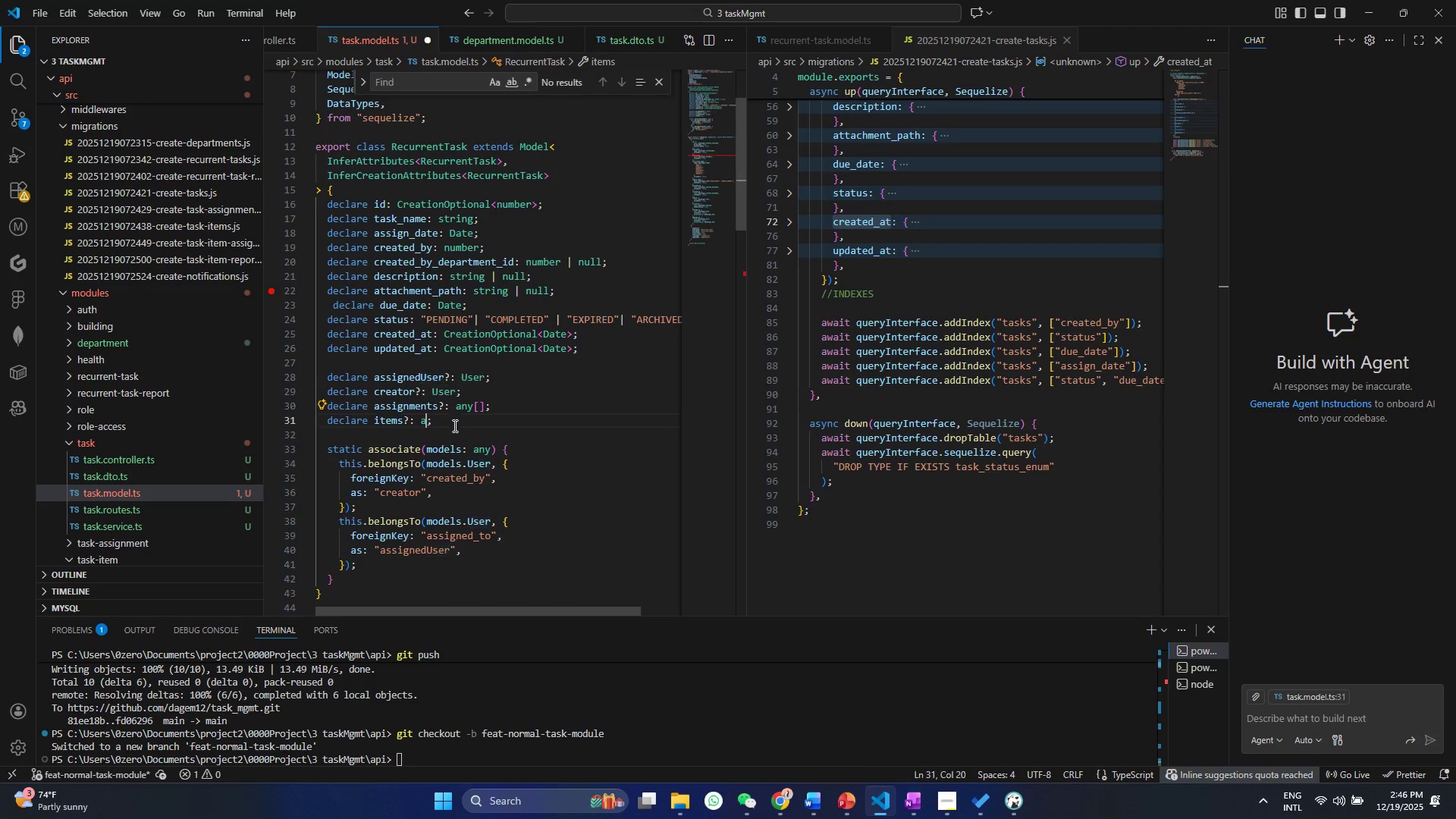 
type(any[)
 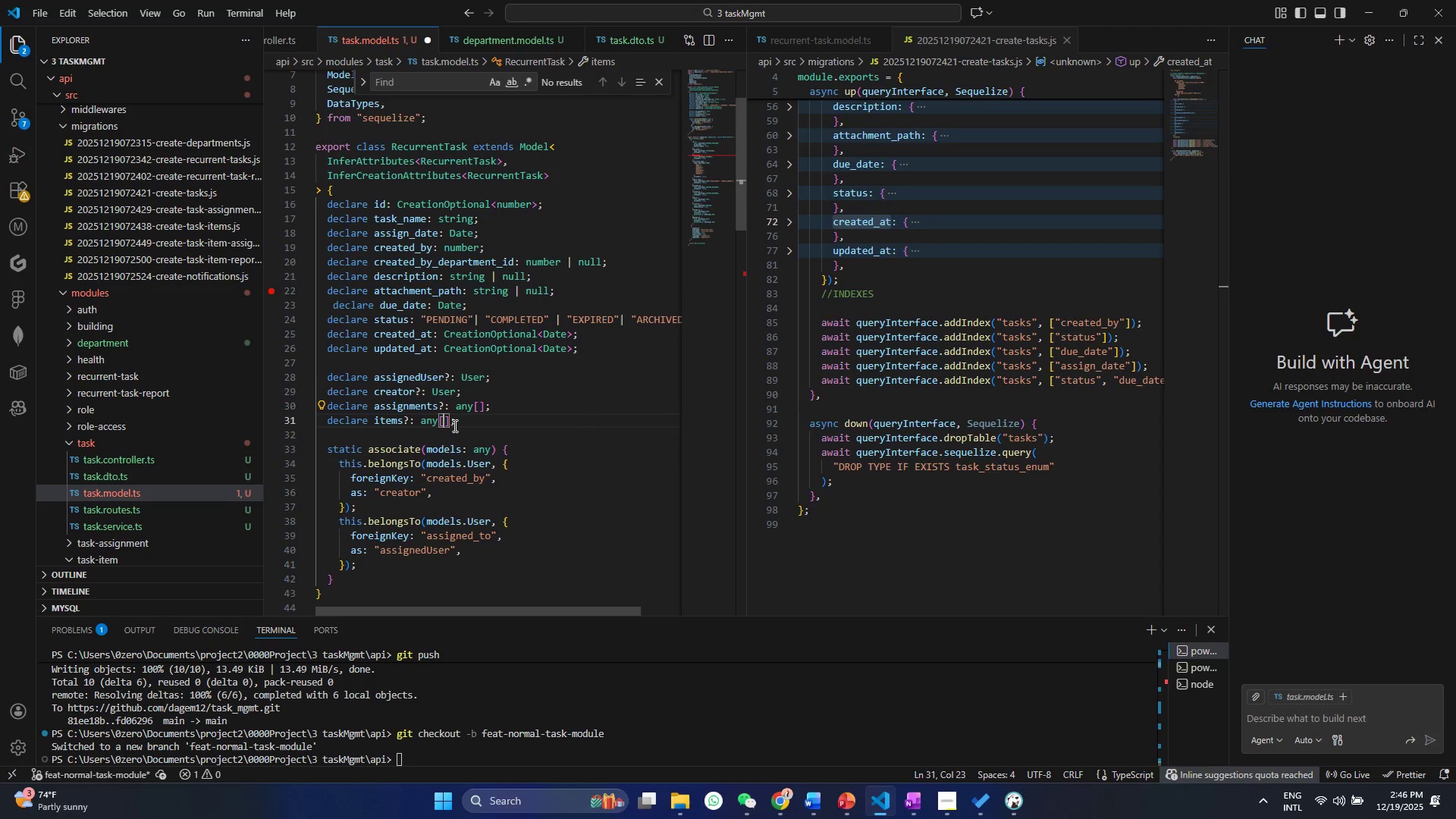 
key(Control+ControlLeft)
 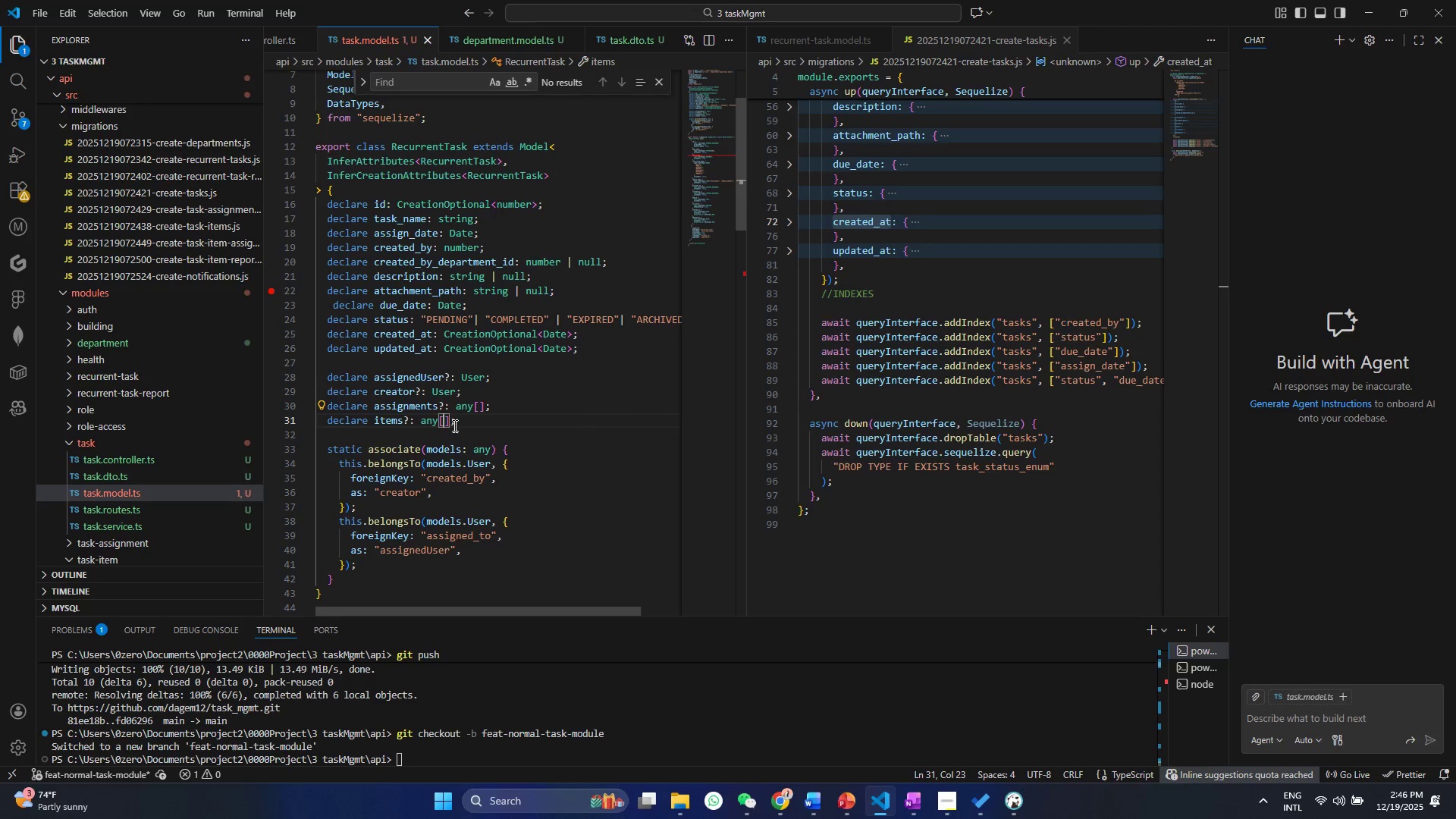 
key(Control+S)
 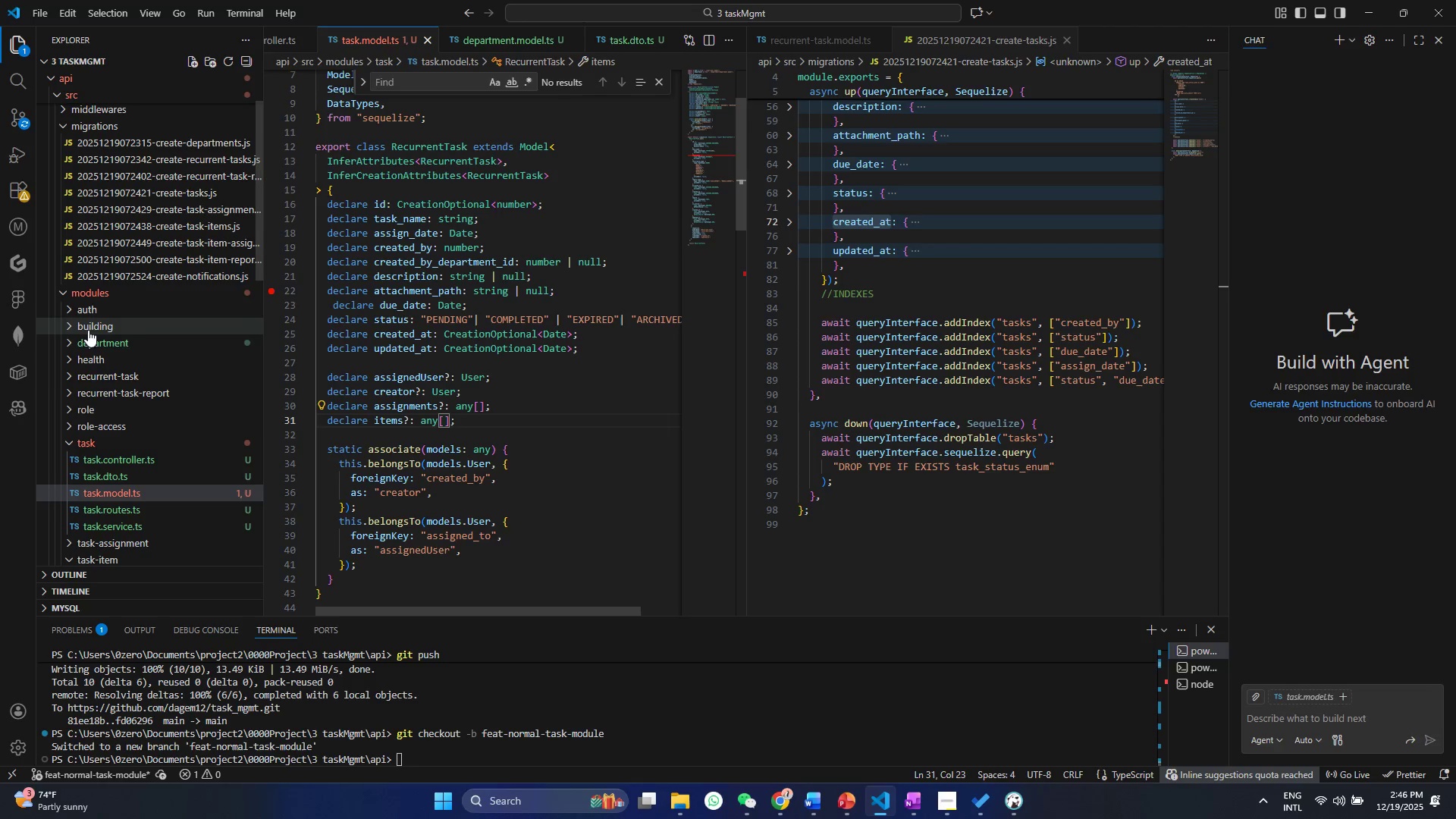 
double_click([437, 419])
 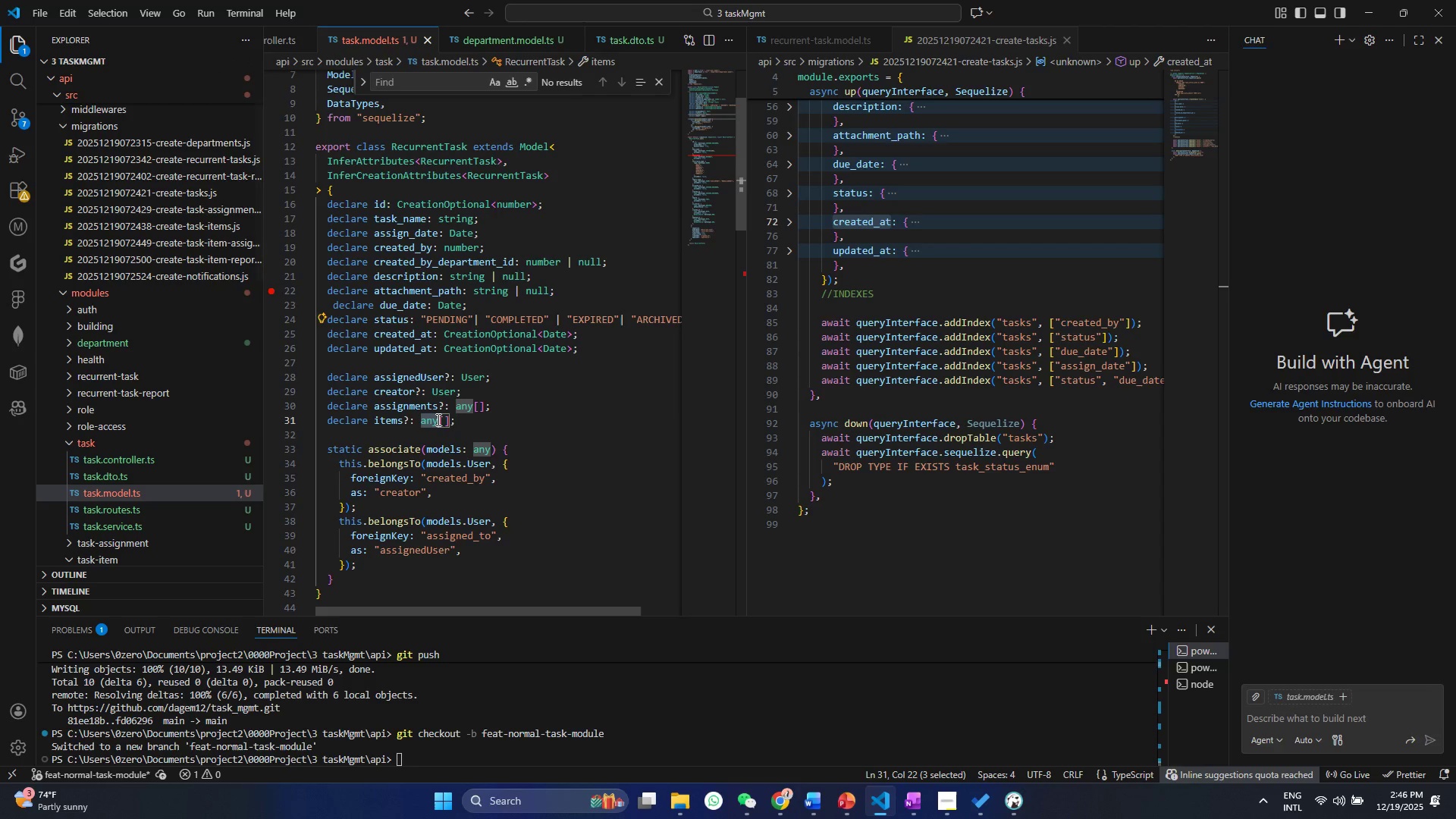 
triple_click([437, 419])
 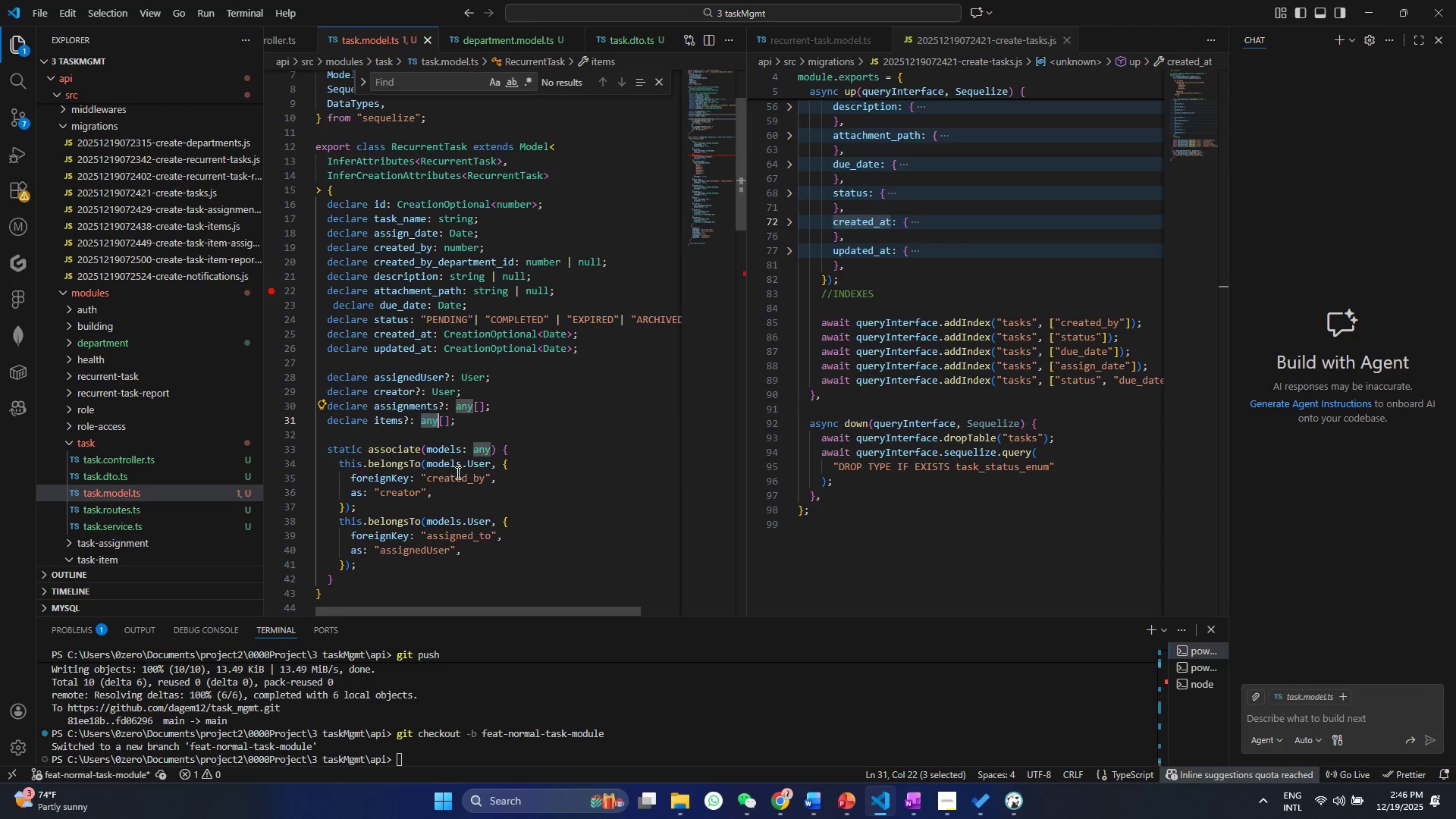 
triple_click([457, 472])
 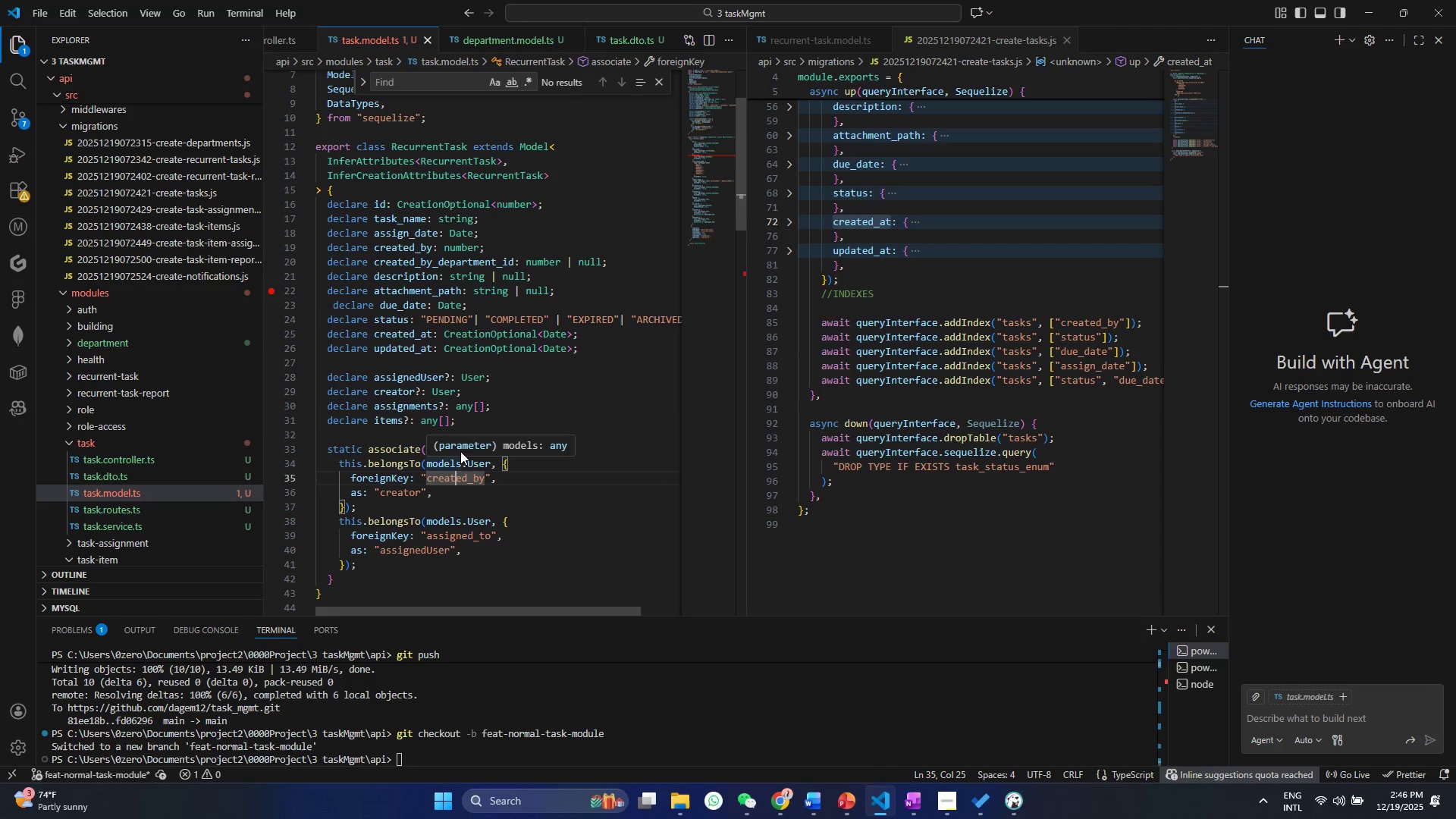 
left_click([460, 451])
 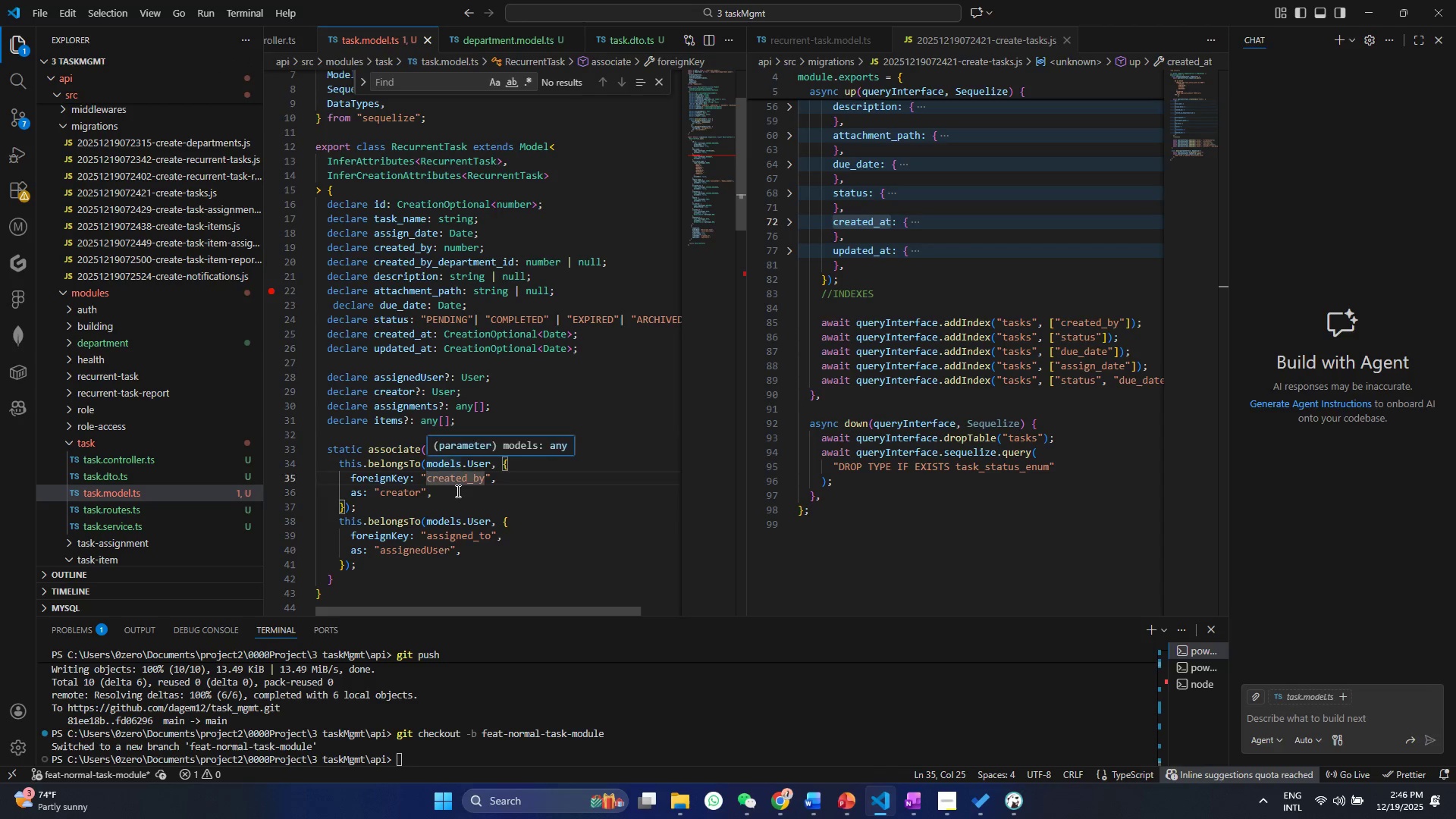 
double_click([457, 491])
 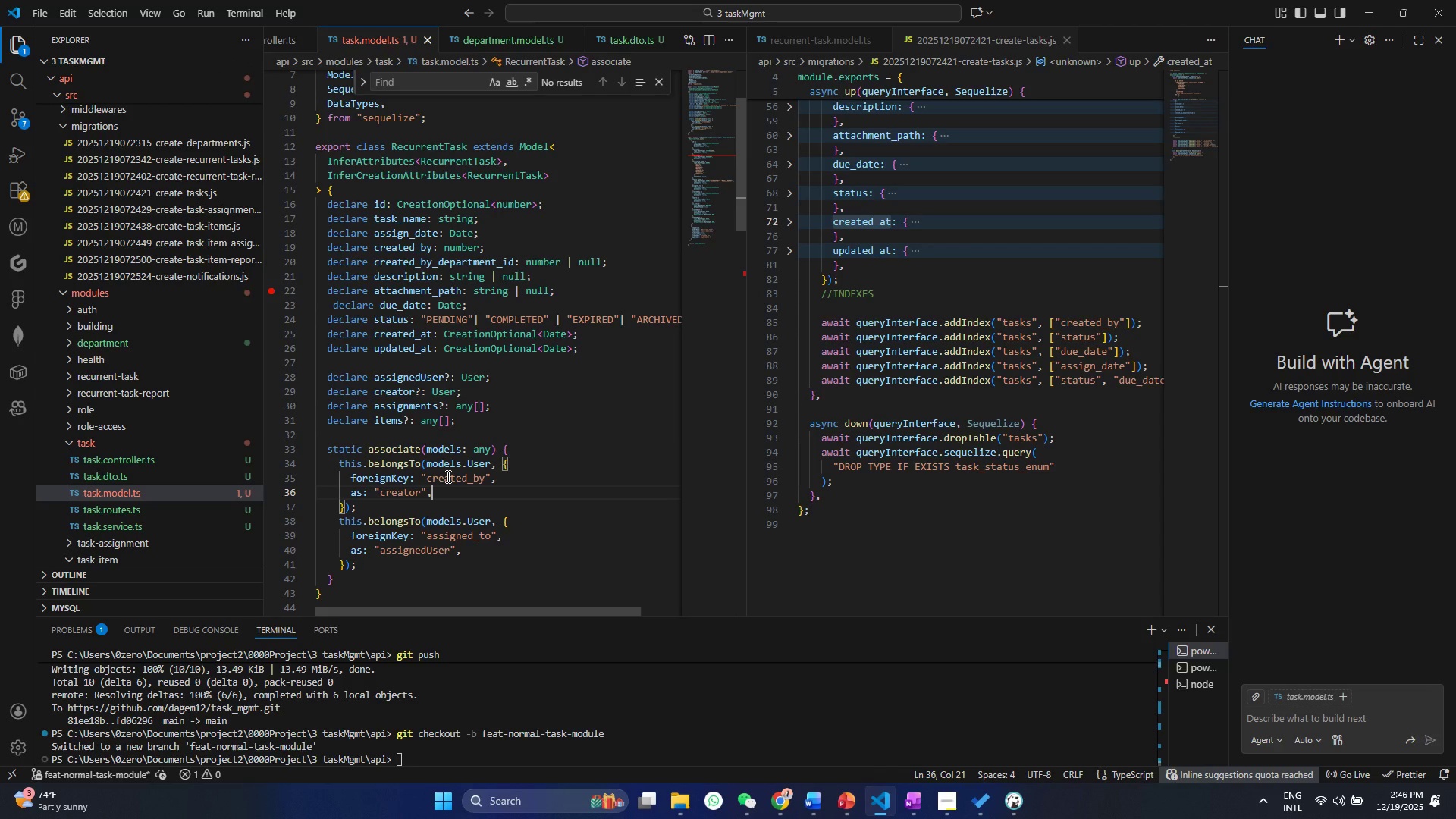 
left_click([447, 476])
 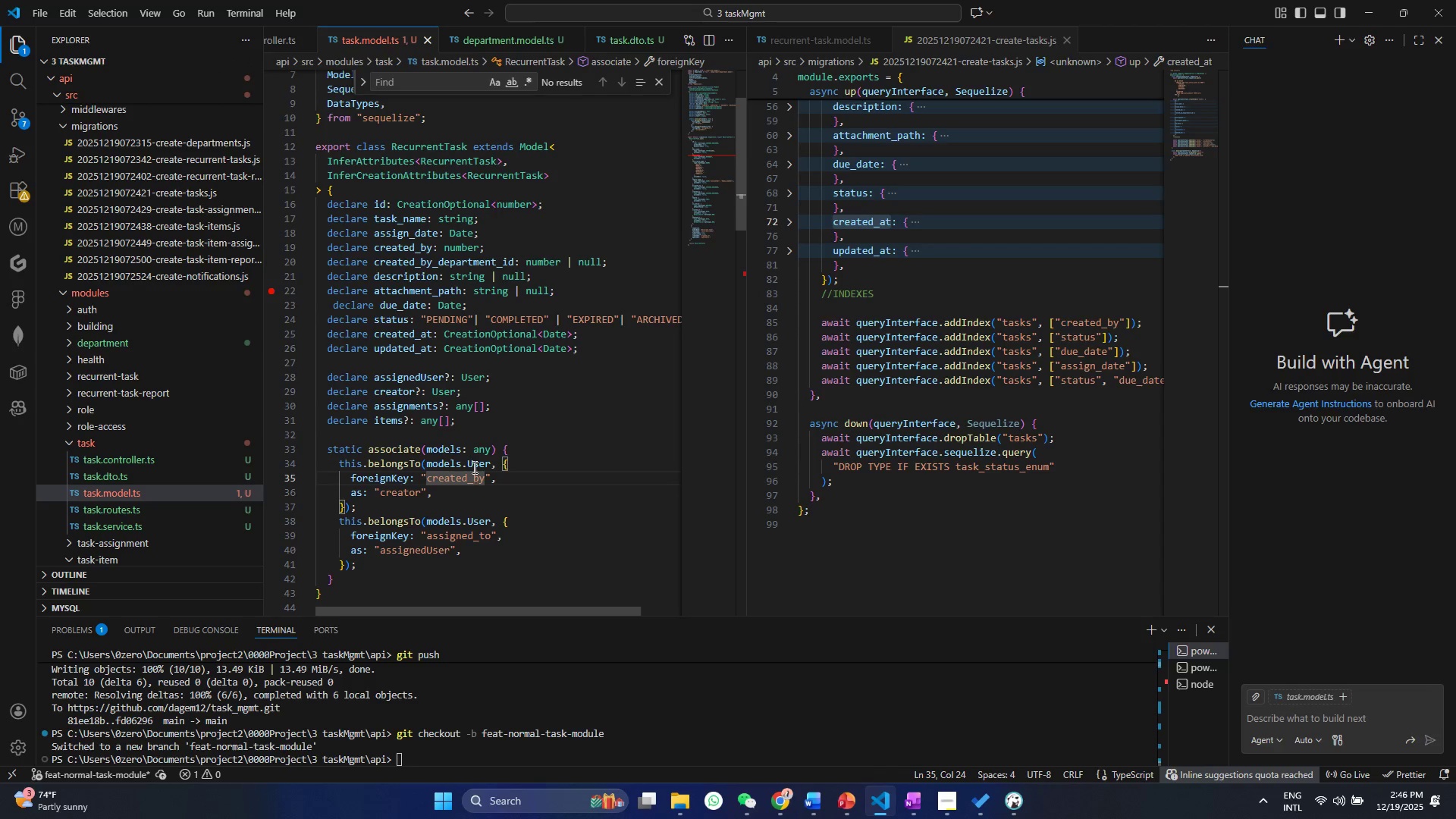 
left_click([473, 460])
 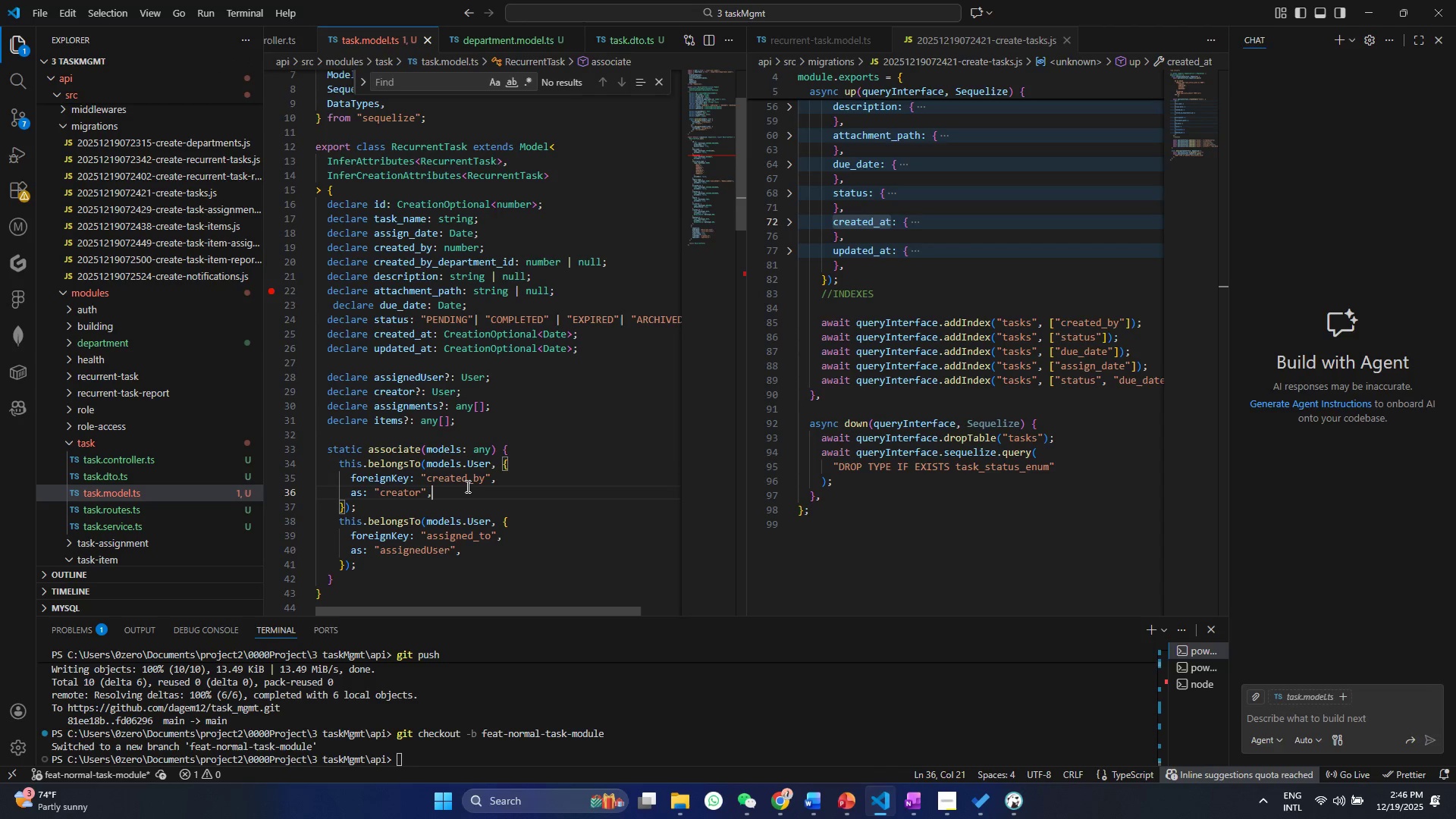 
double_click([466, 486])
 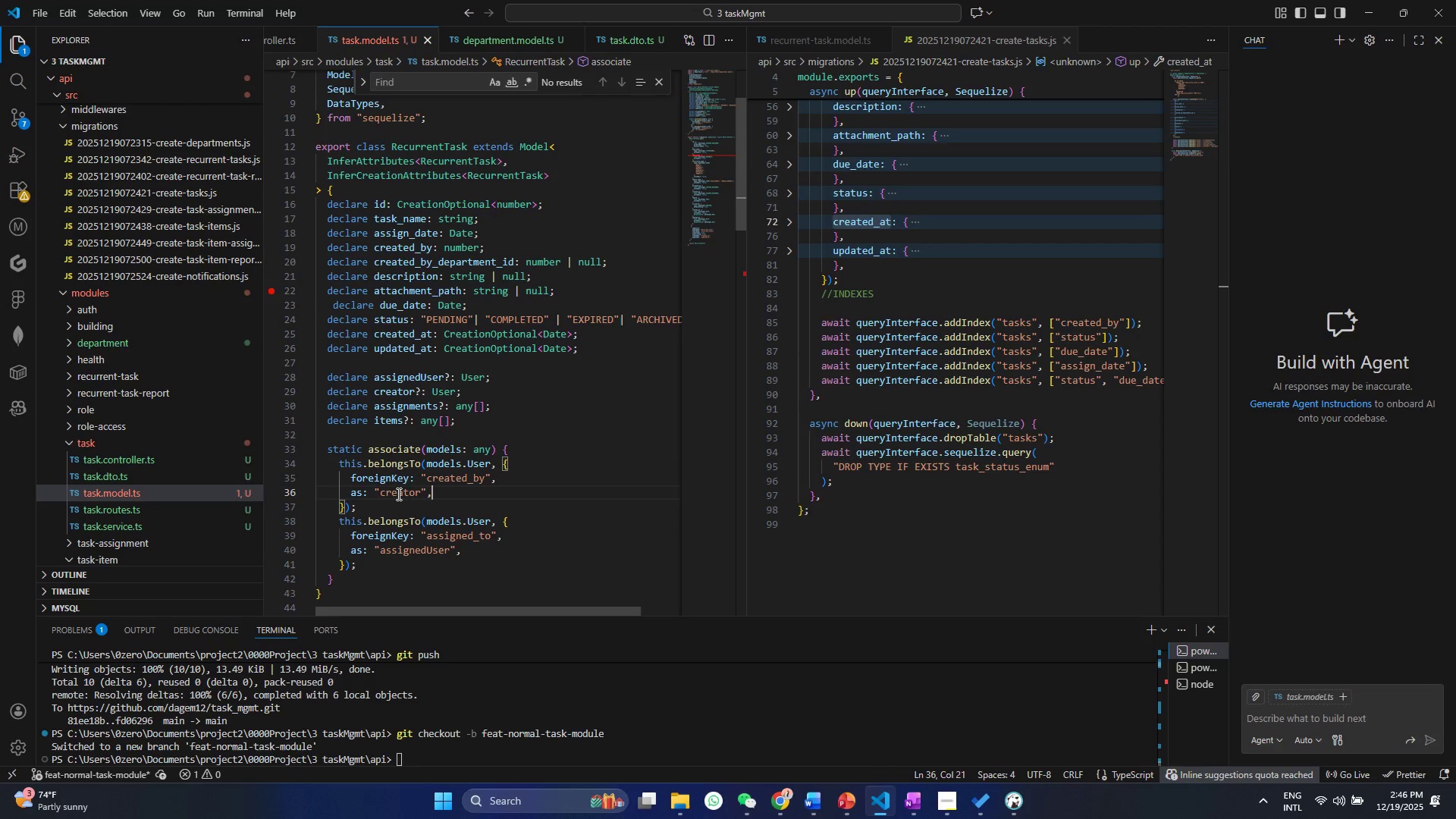 
triple_click([397, 494])
 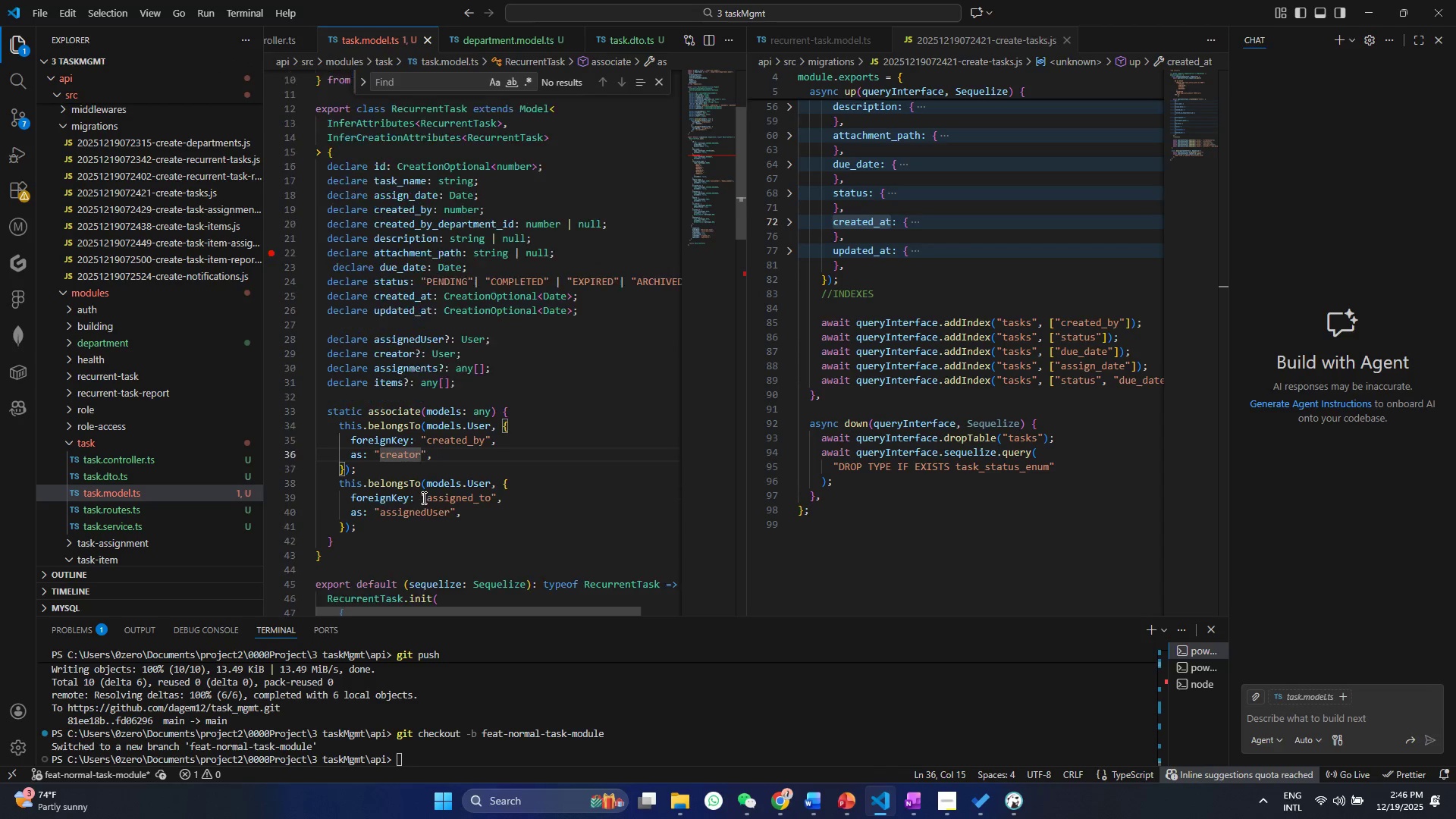 
scroll: coordinate [422, 497], scroll_direction: down, amount: 1.0
 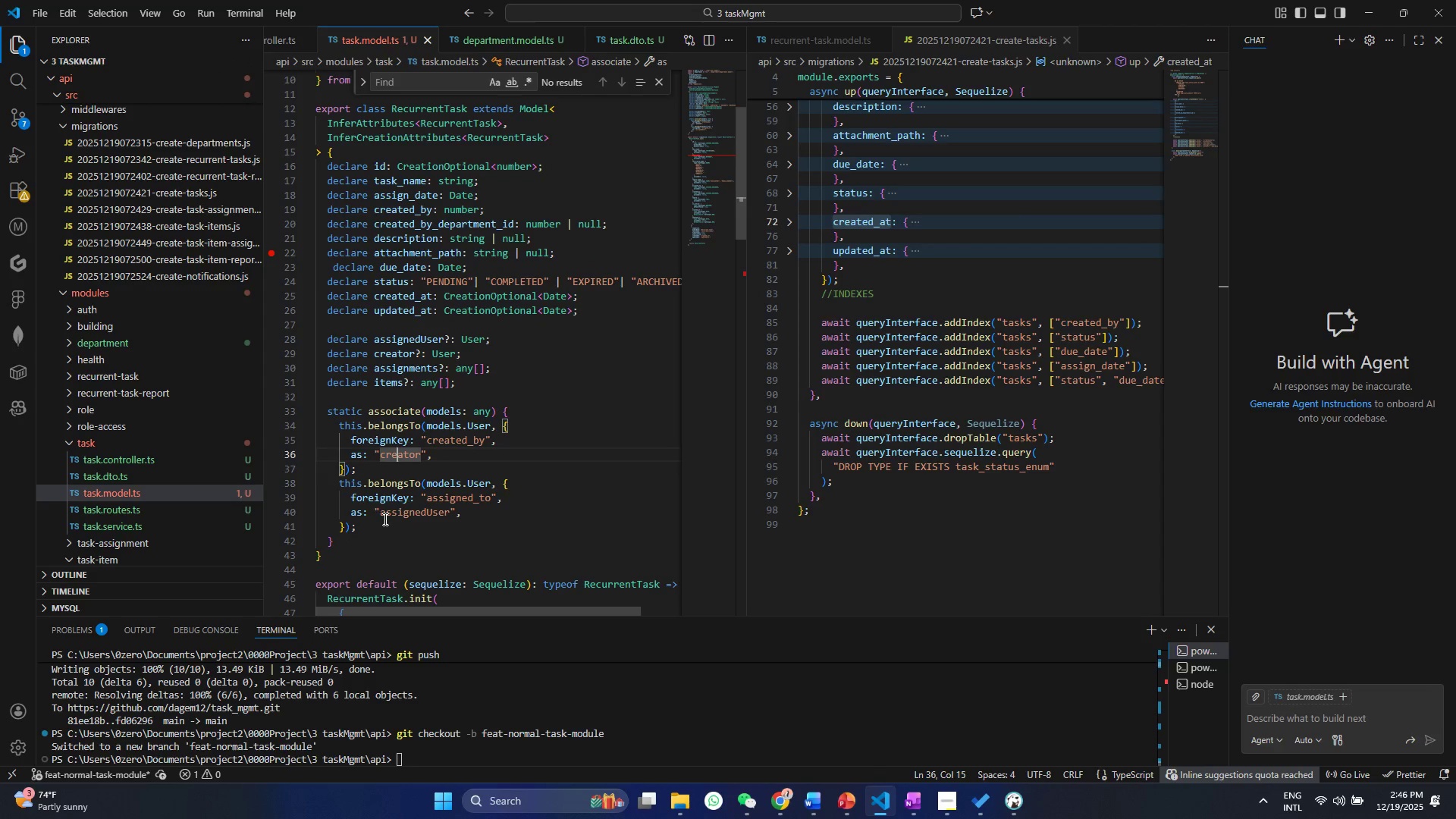 
left_click([384, 519])
 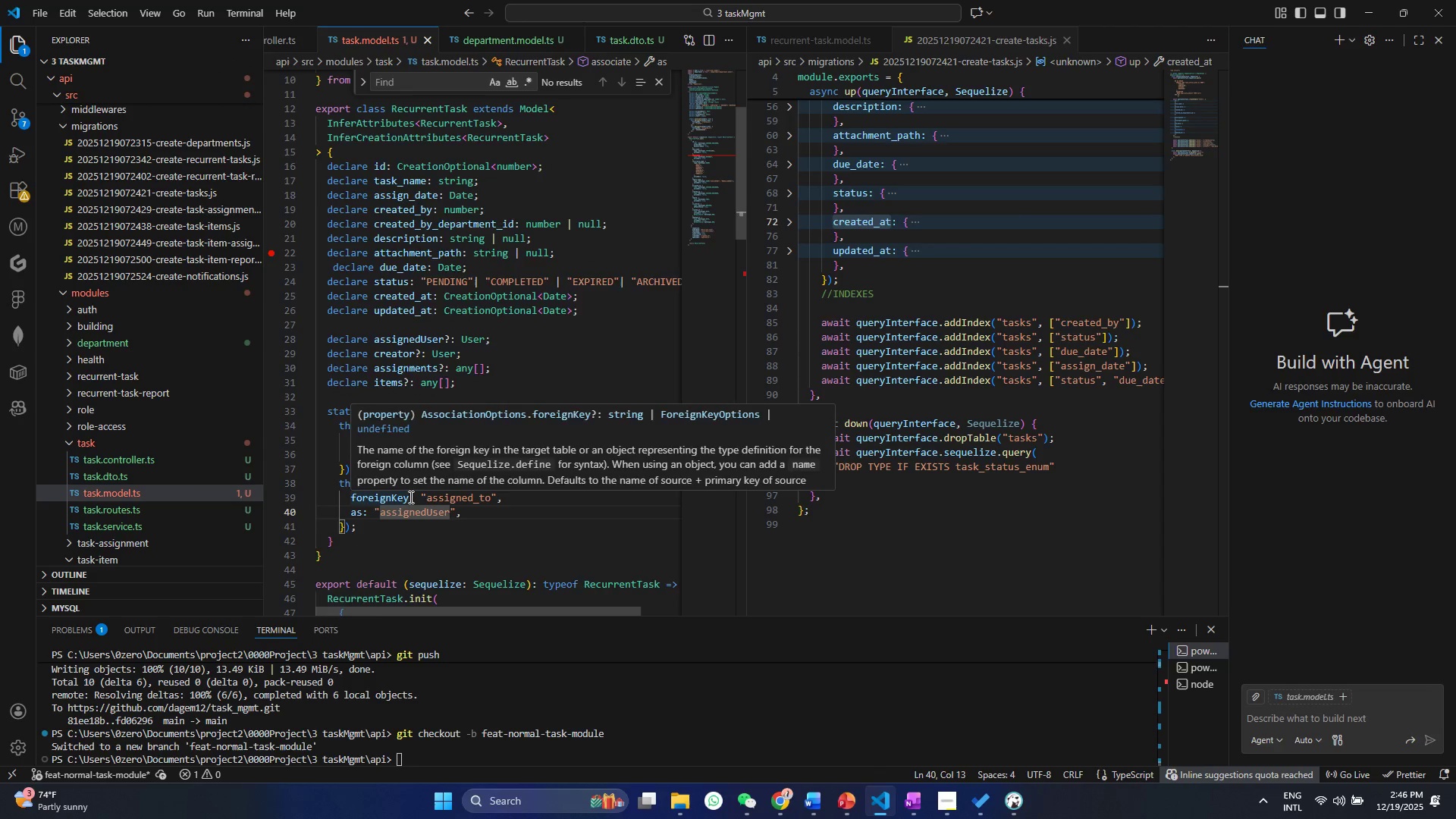 
scroll: coordinate [410, 497], scroll_direction: down, amount: 1.0
 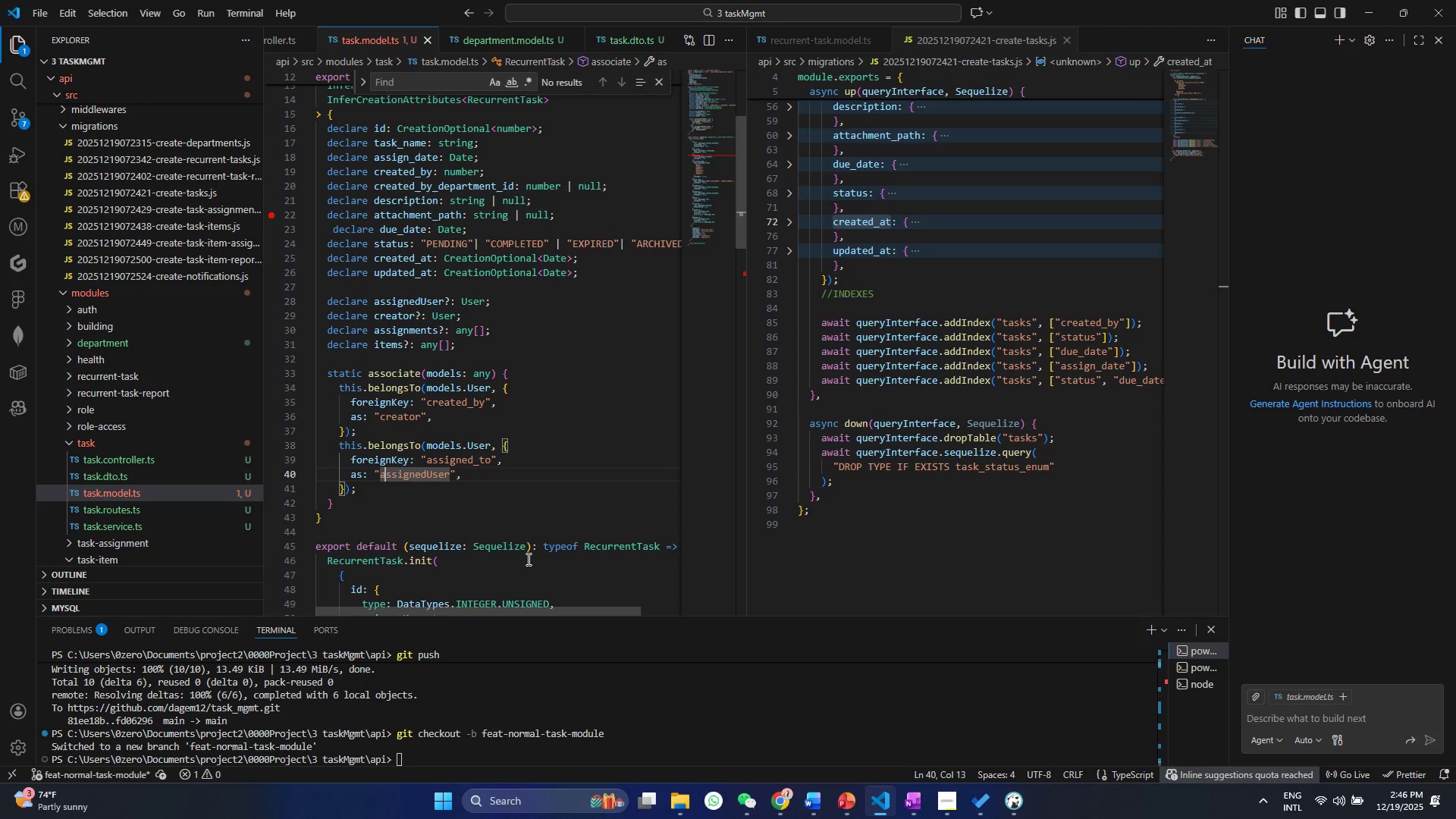 
left_click([527, 559])
 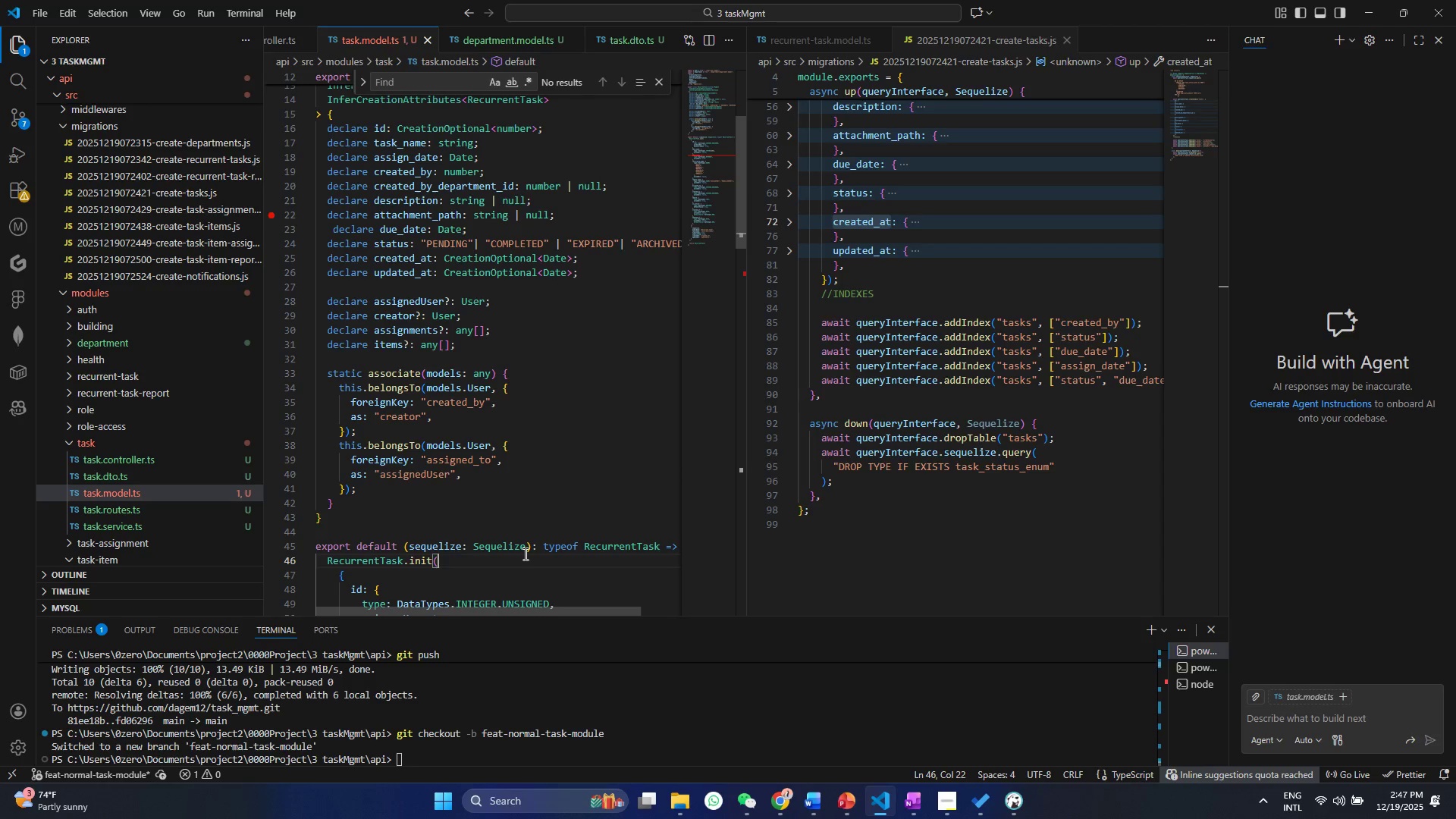 
left_click([476, 449])
 